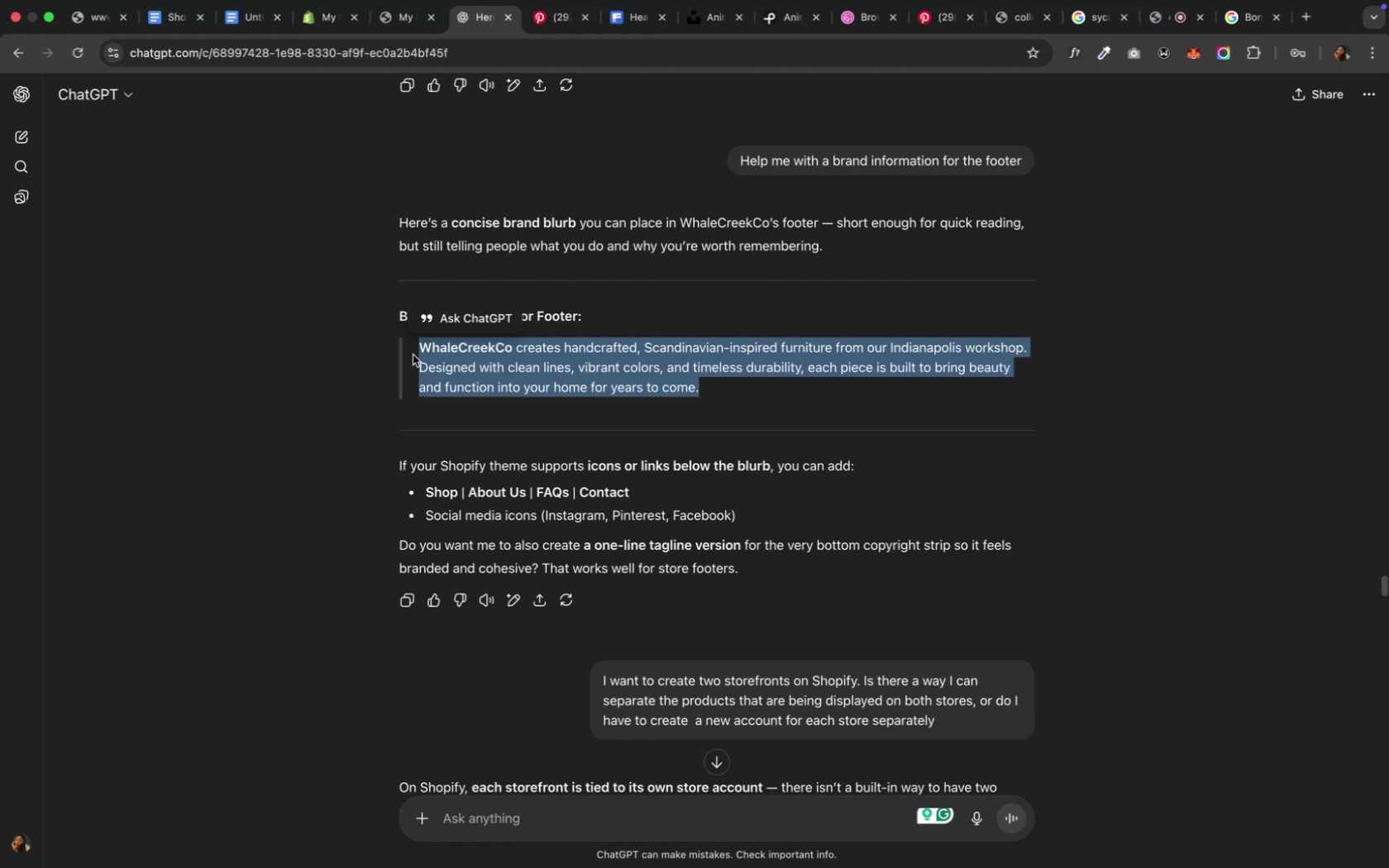 
key(Meta+C)
 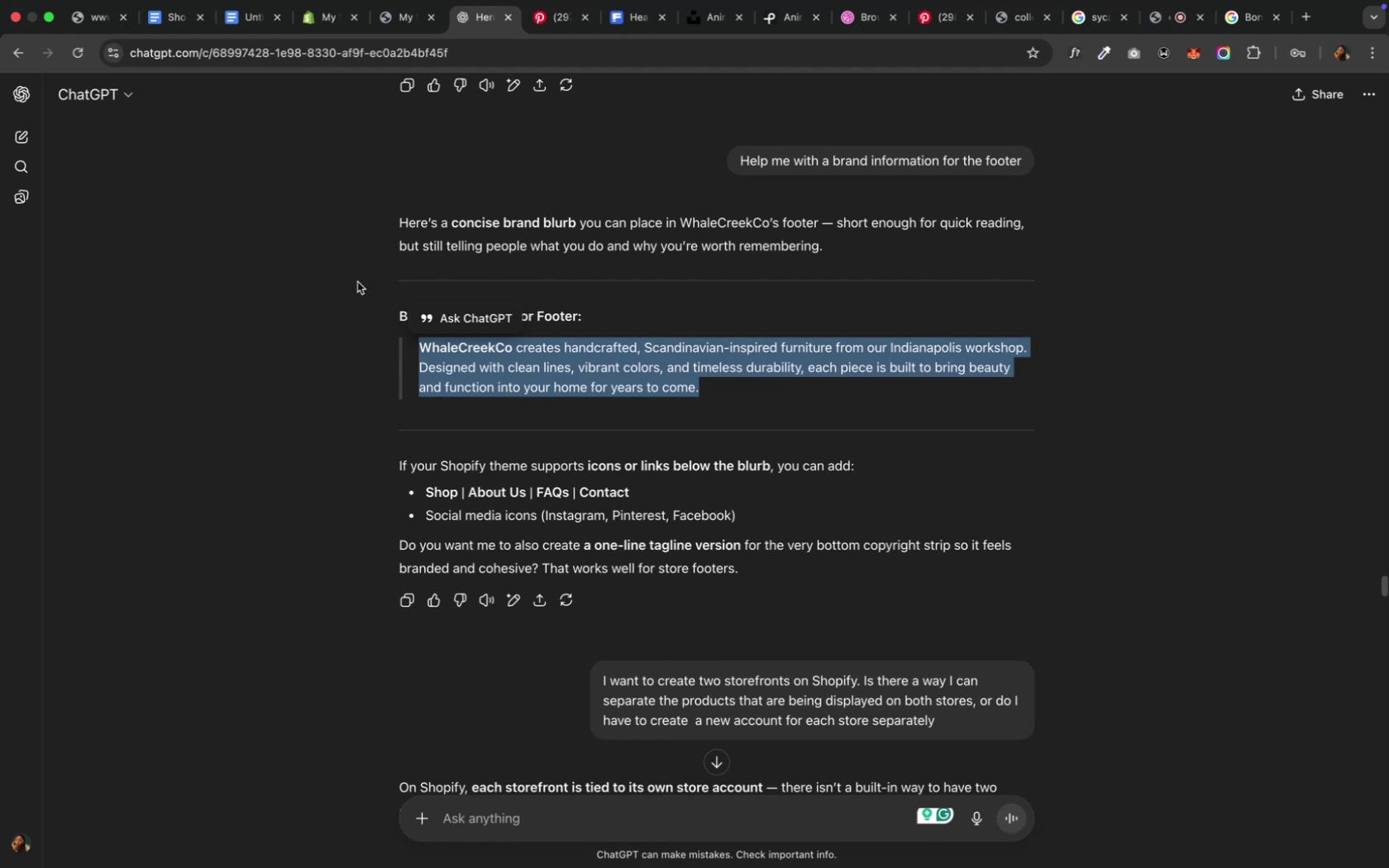 
wait(7.27)
 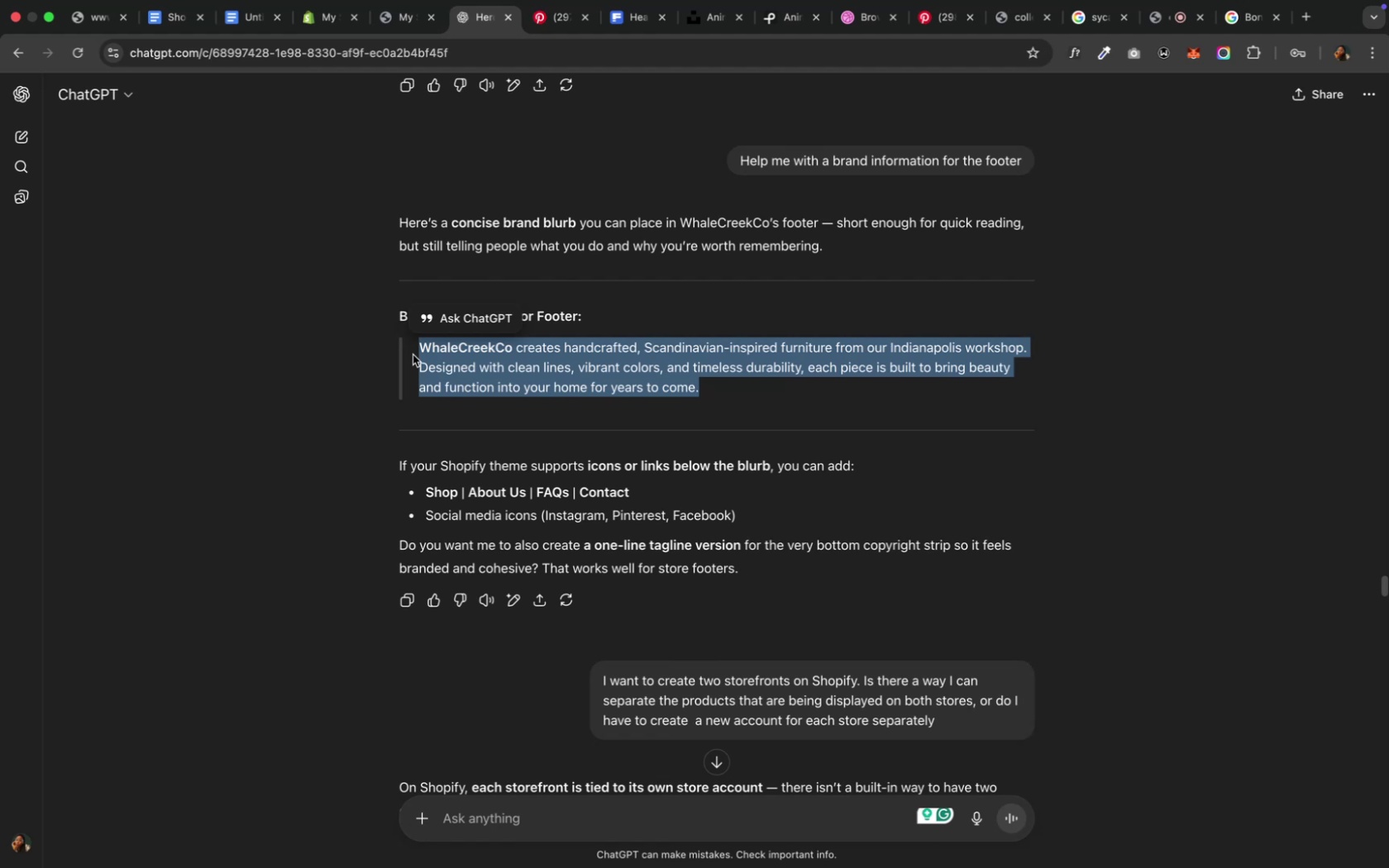 
left_click([313, 20])
 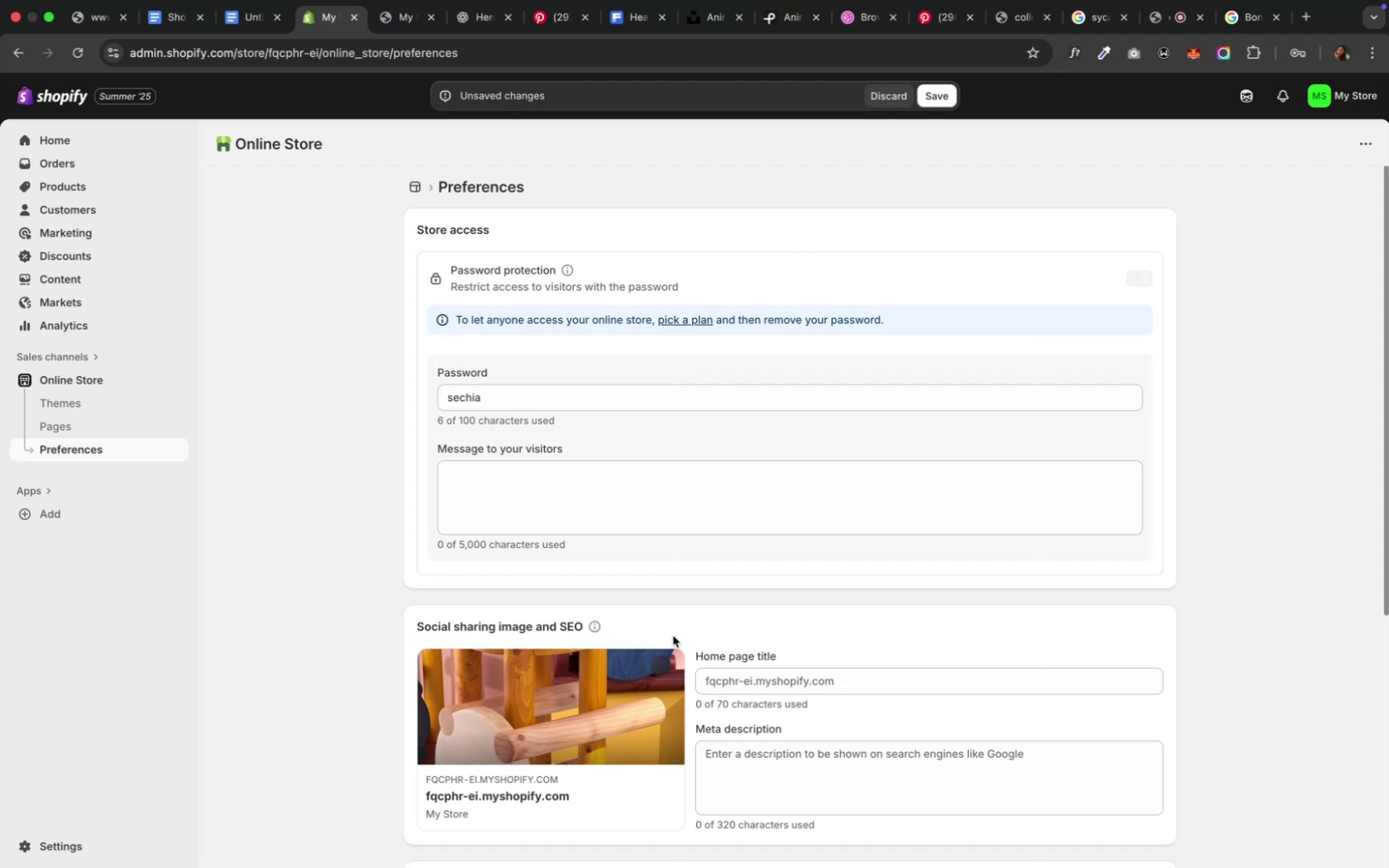 
left_click([765, 786])
 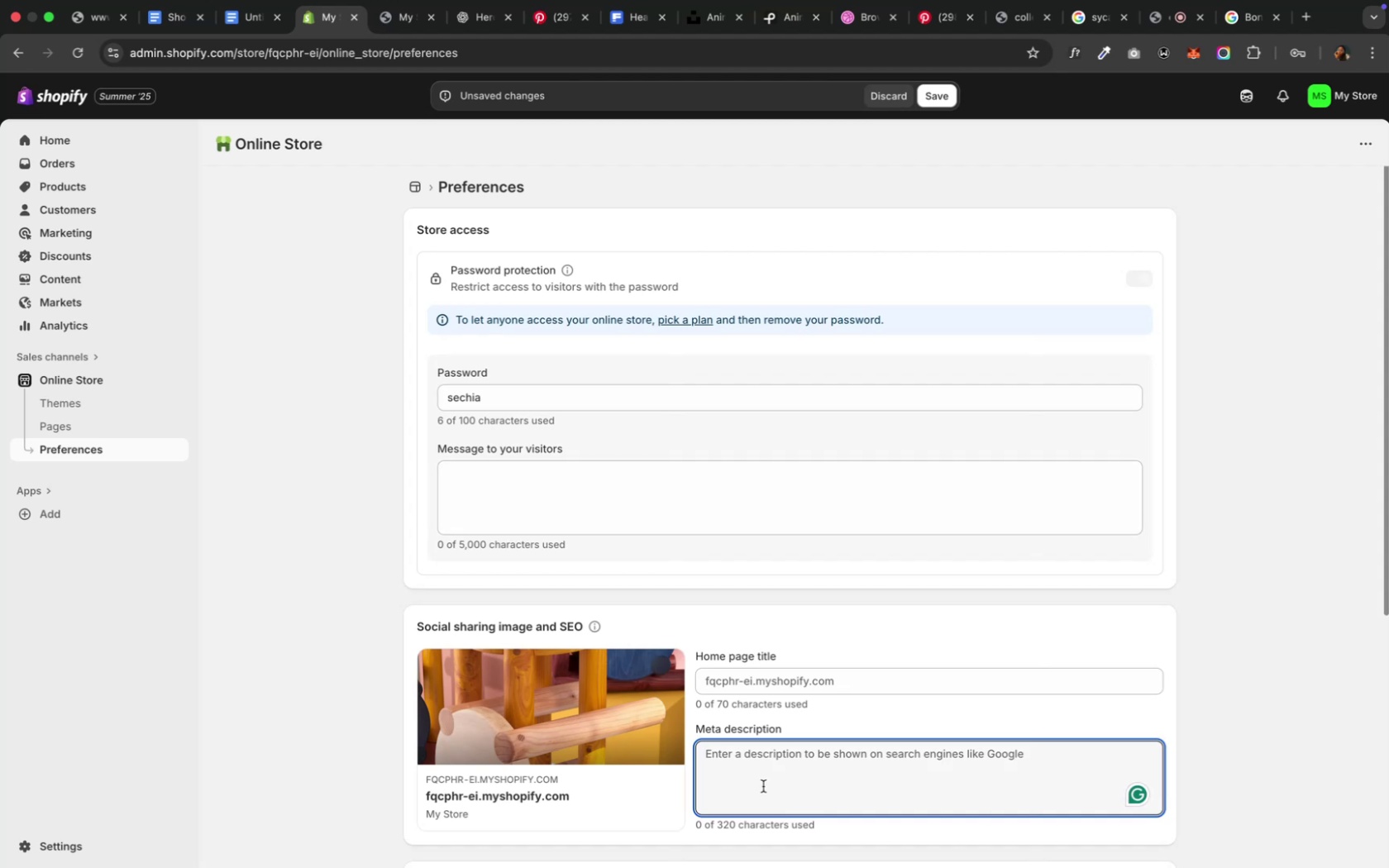 
key(Meta+V)
 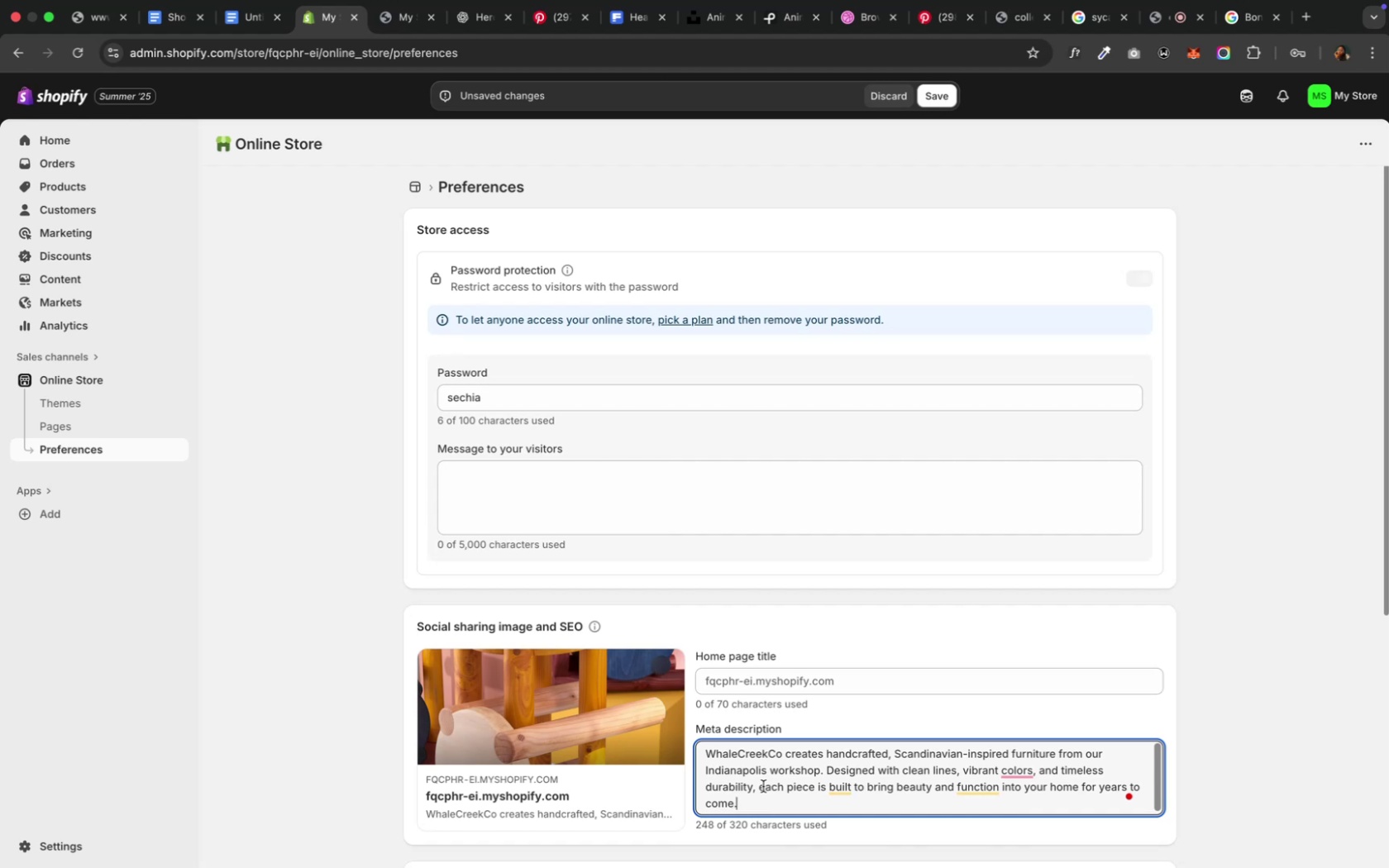 
wait(12.41)
 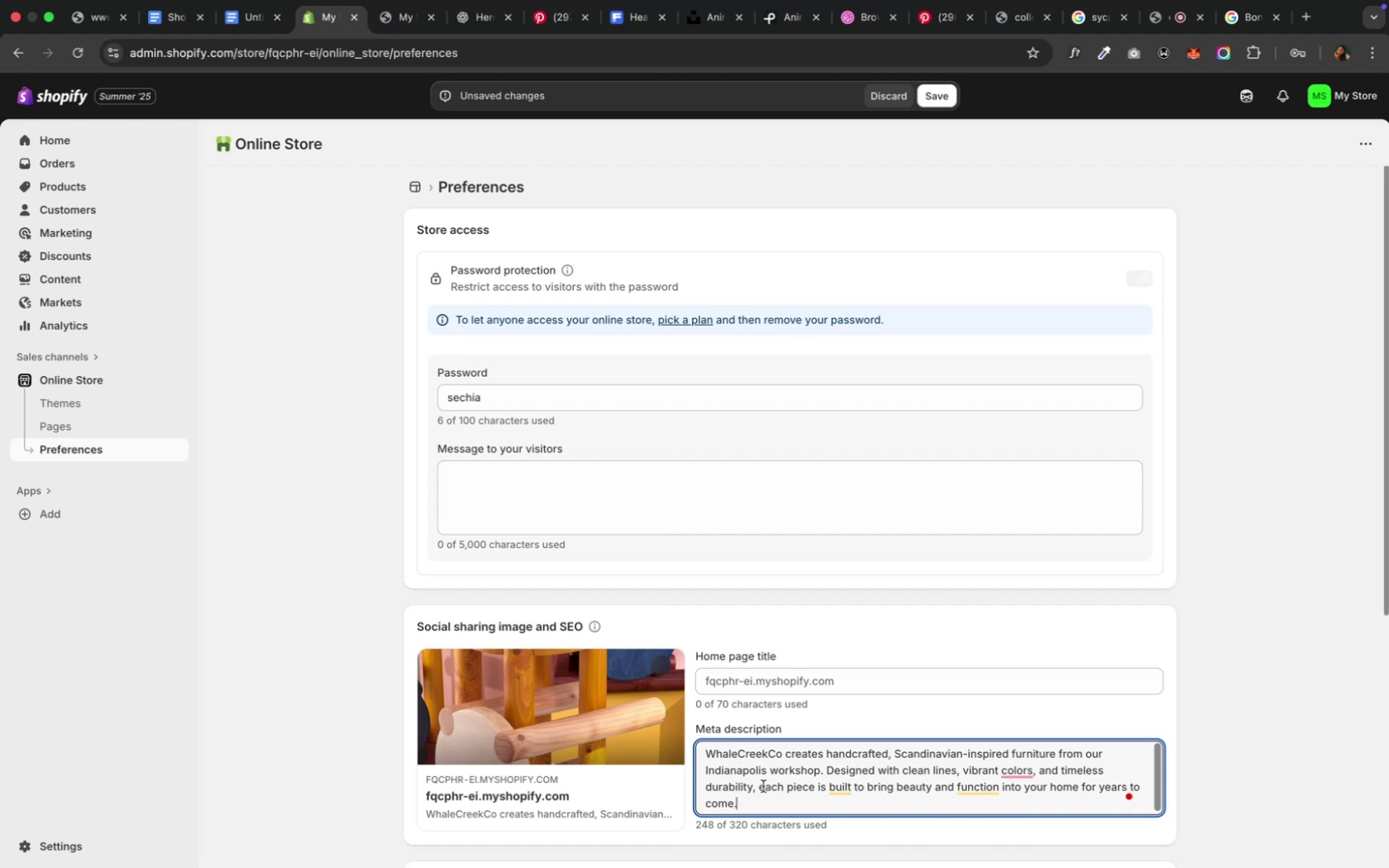 
left_click([1024, 676])
 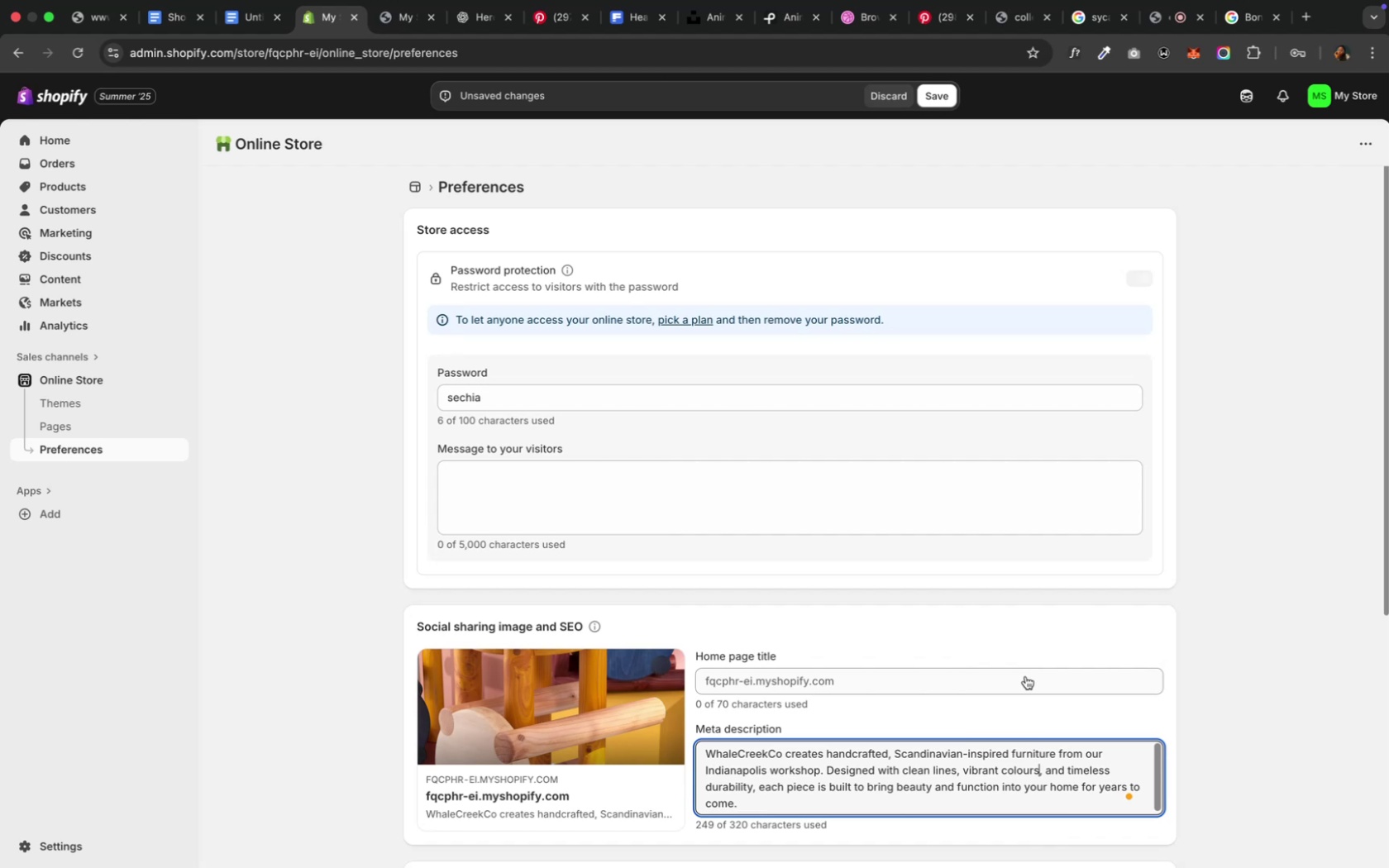 
wait(7.38)
 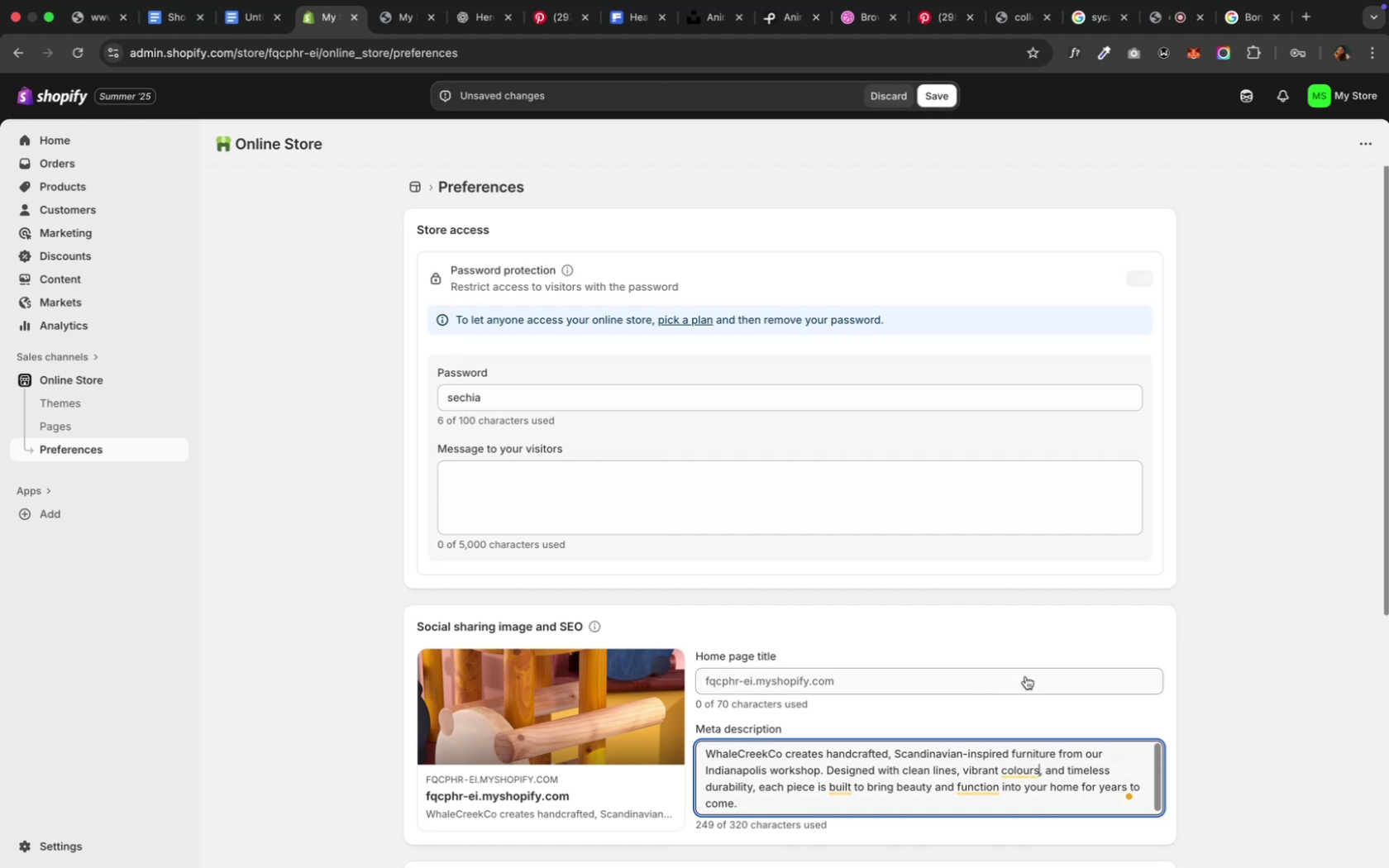 
scroll: coordinate [1022, 667], scroll_direction: down, amount: 22.0
 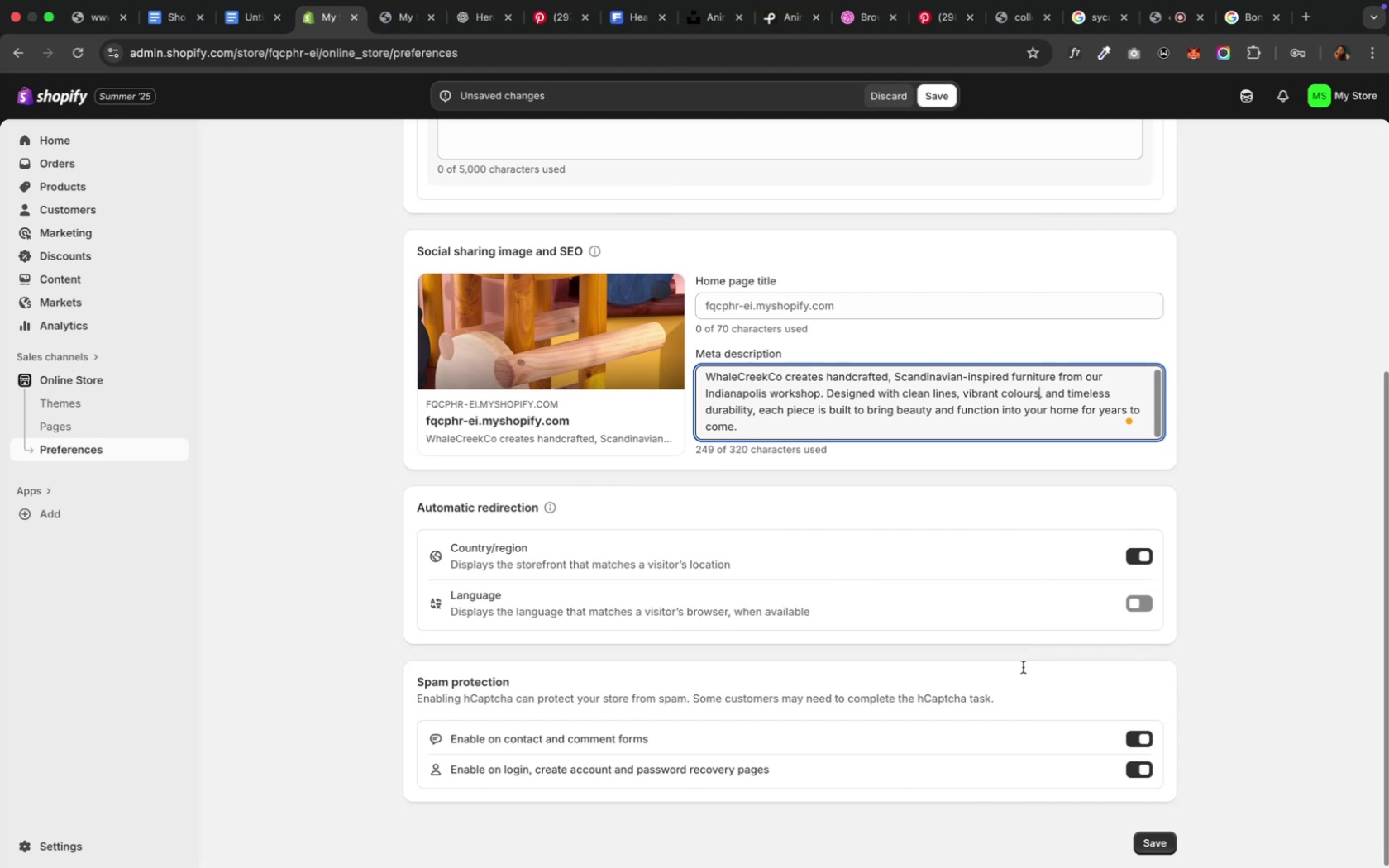 
scroll: coordinate [1022, 667], scroll_direction: up, amount: 4.0
 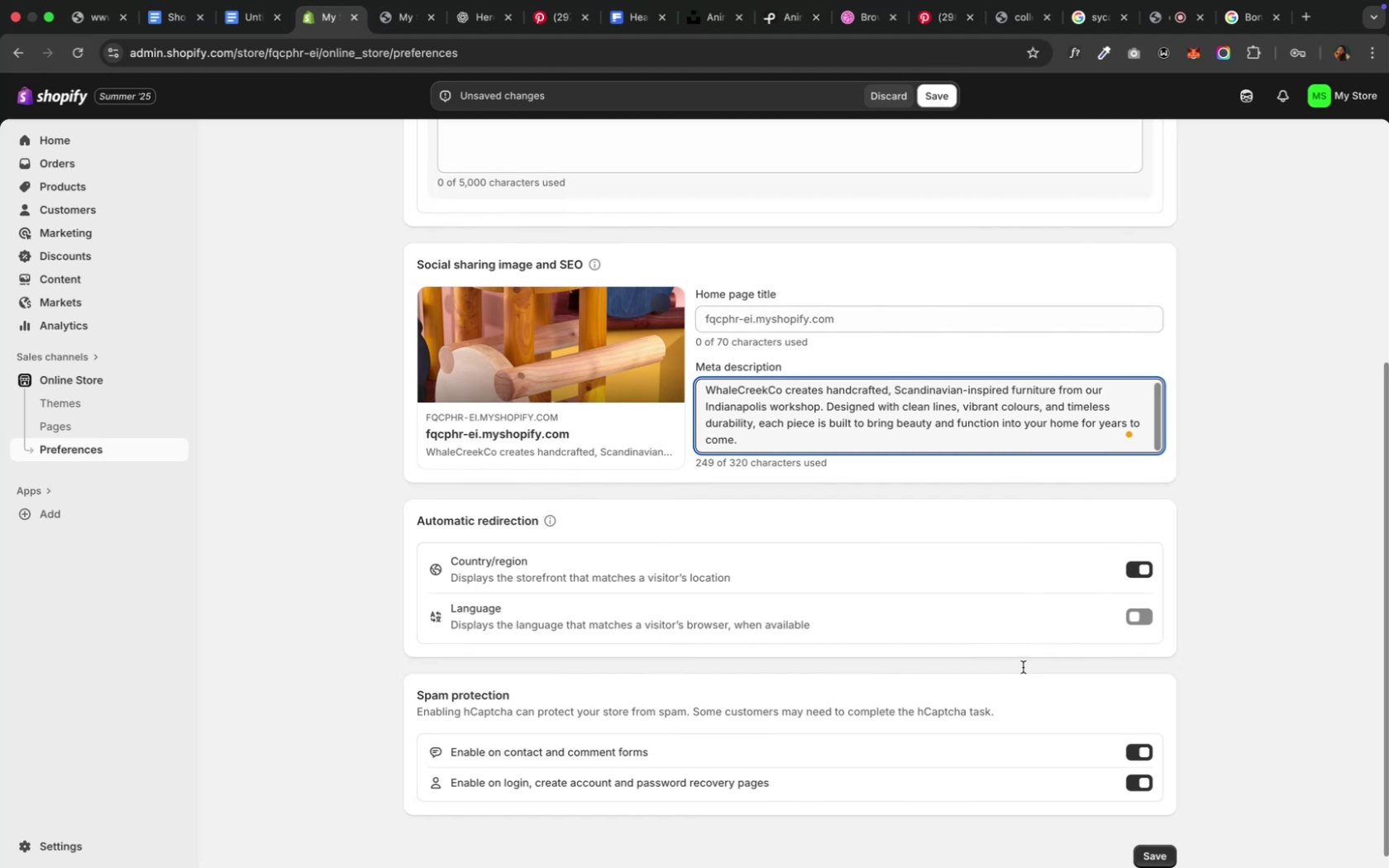 
wait(5.42)
 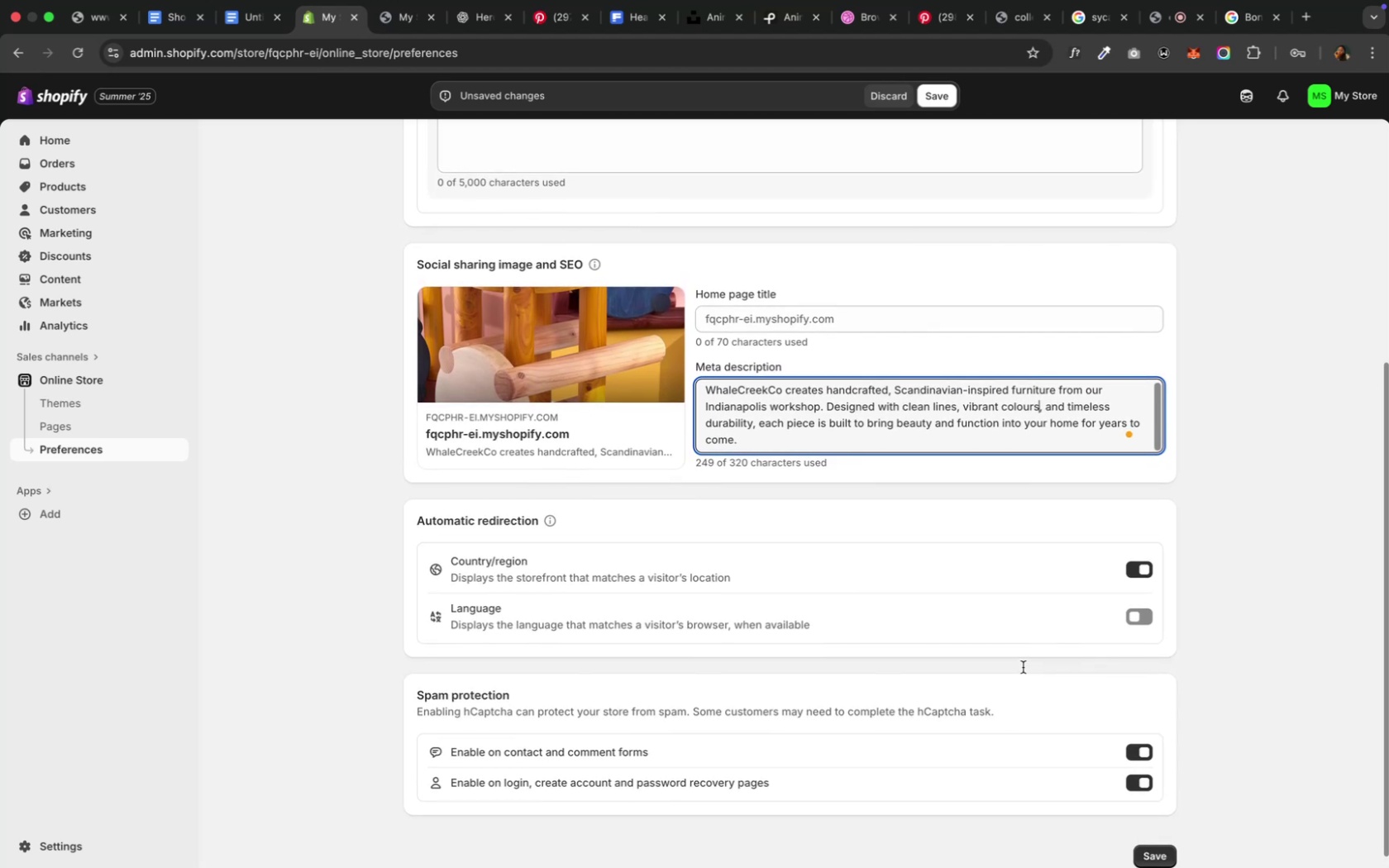 
scroll: coordinate [1022, 667], scroll_direction: up, amount: 6.0
 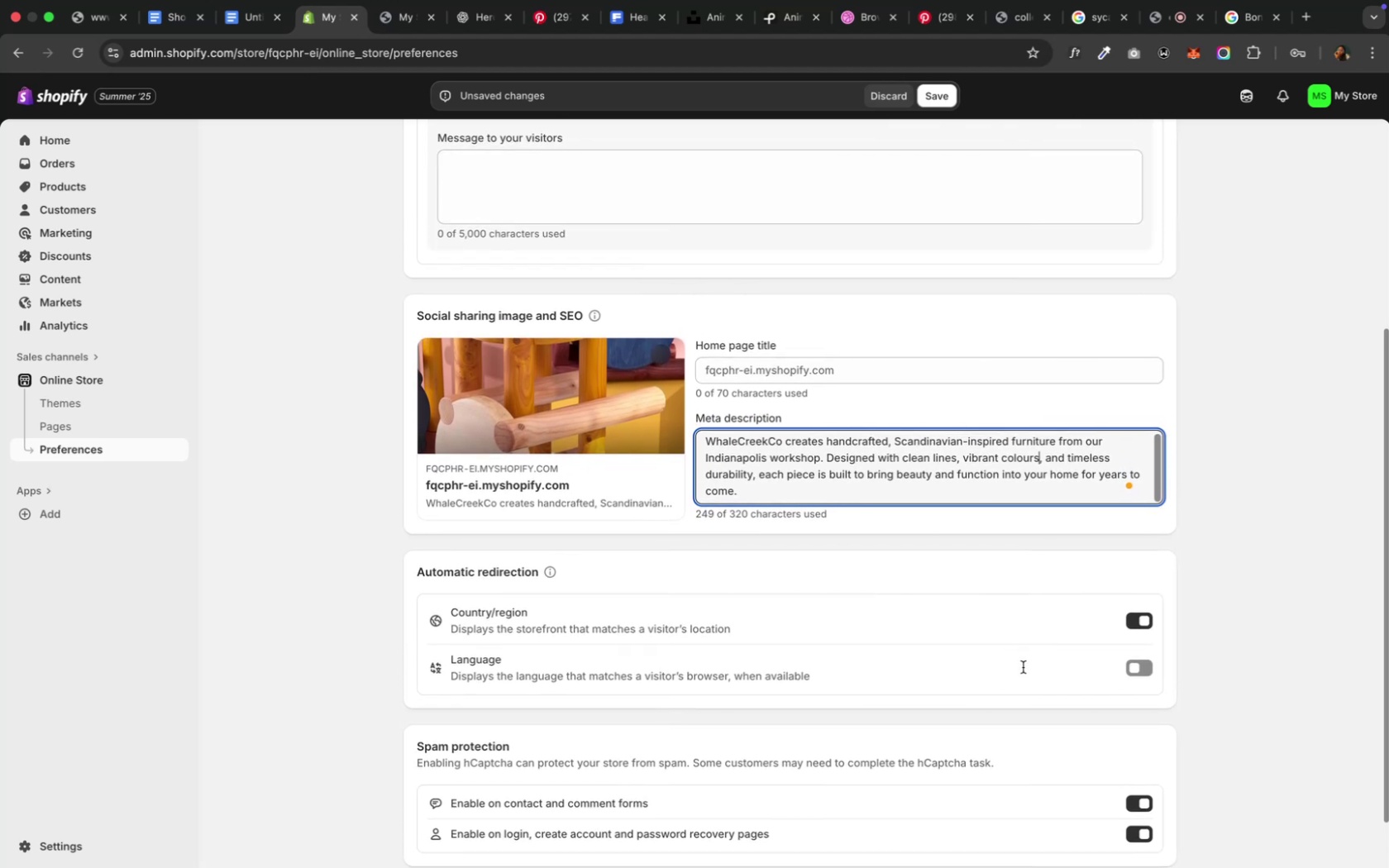 
scroll: coordinate [1022, 667], scroll_direction: down, amount: 15.0
 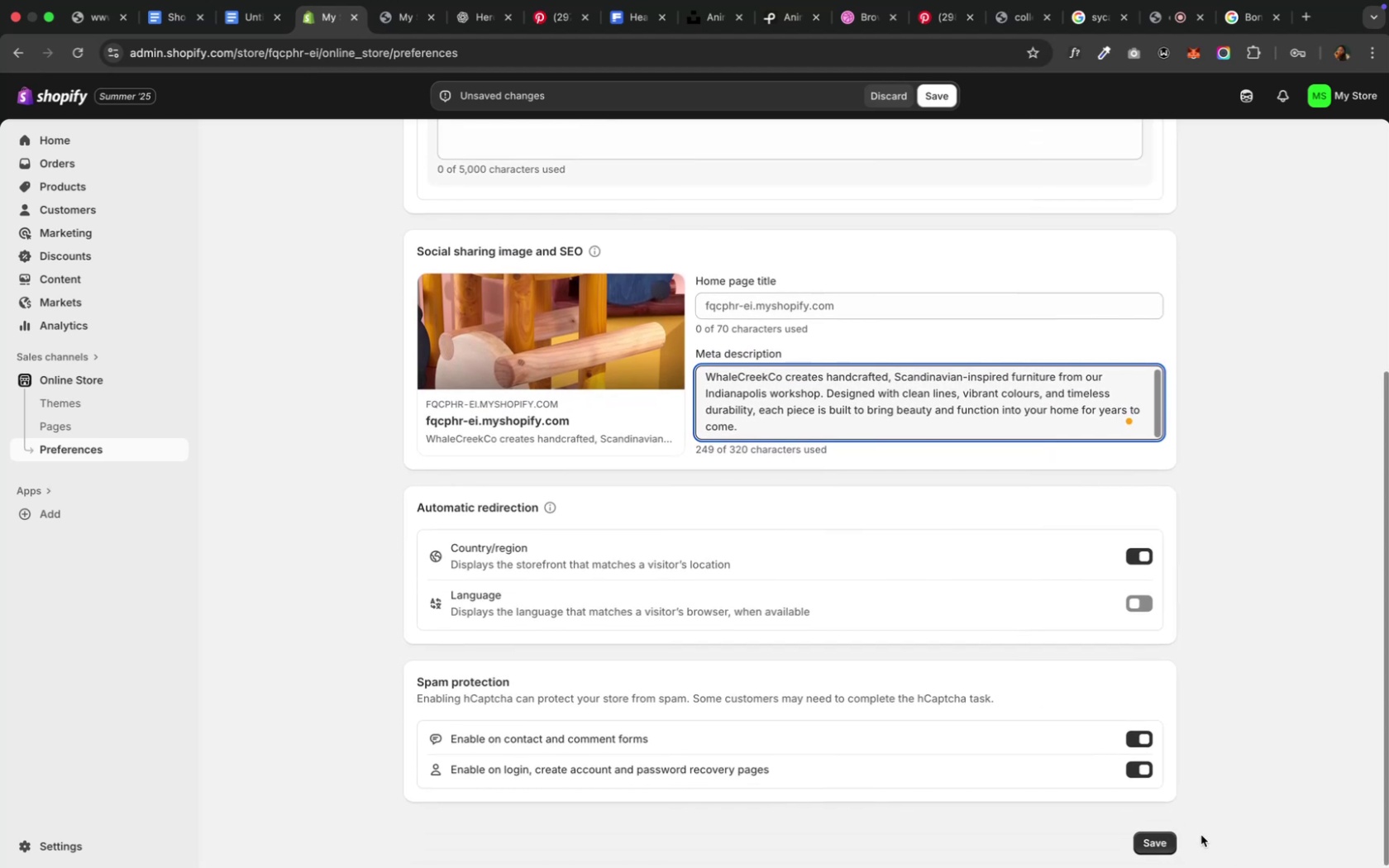 
left_click([1163, 847])
 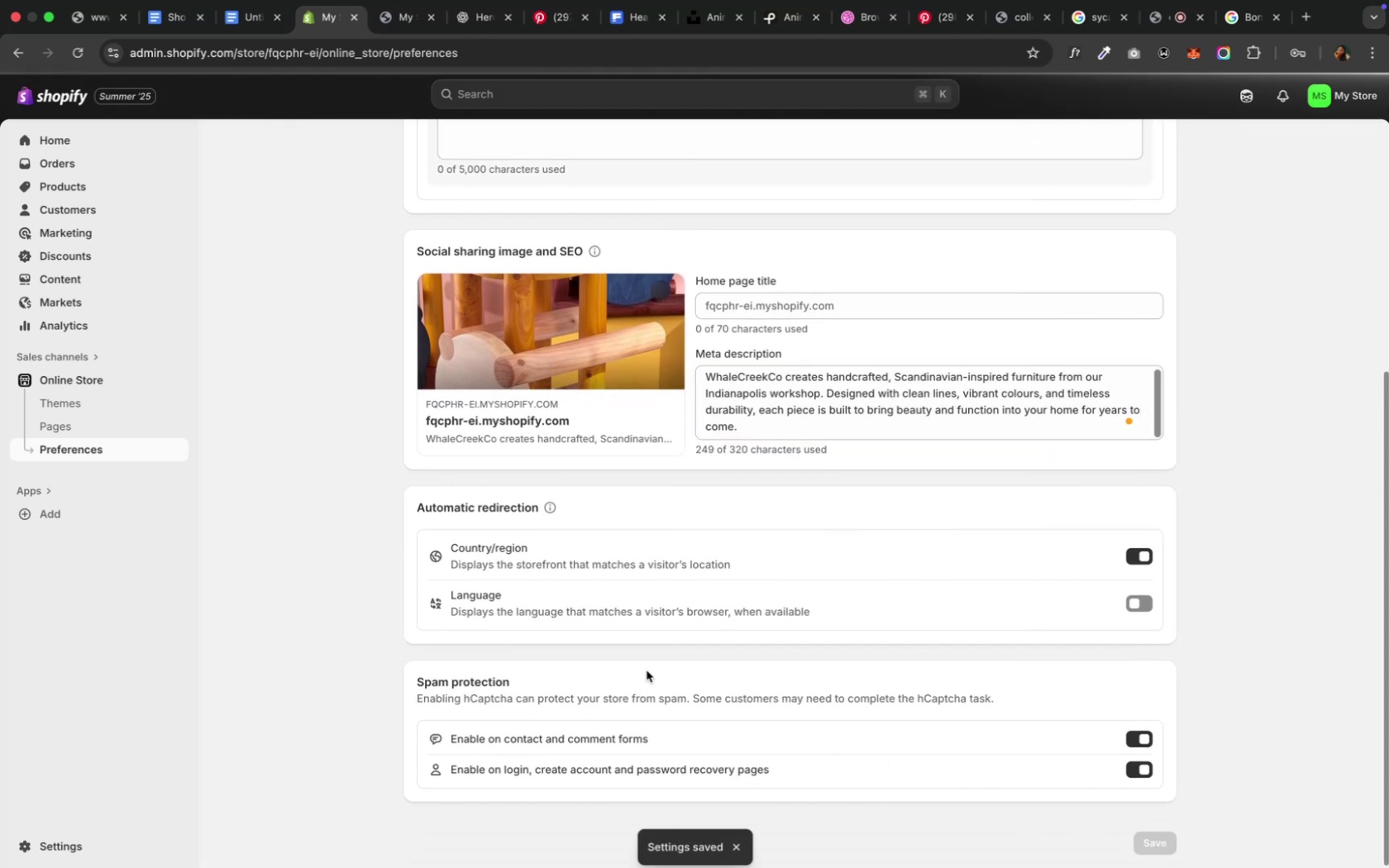 
scroll: coordinate [646, 670], scroll_direction: up, amount: 14.0
 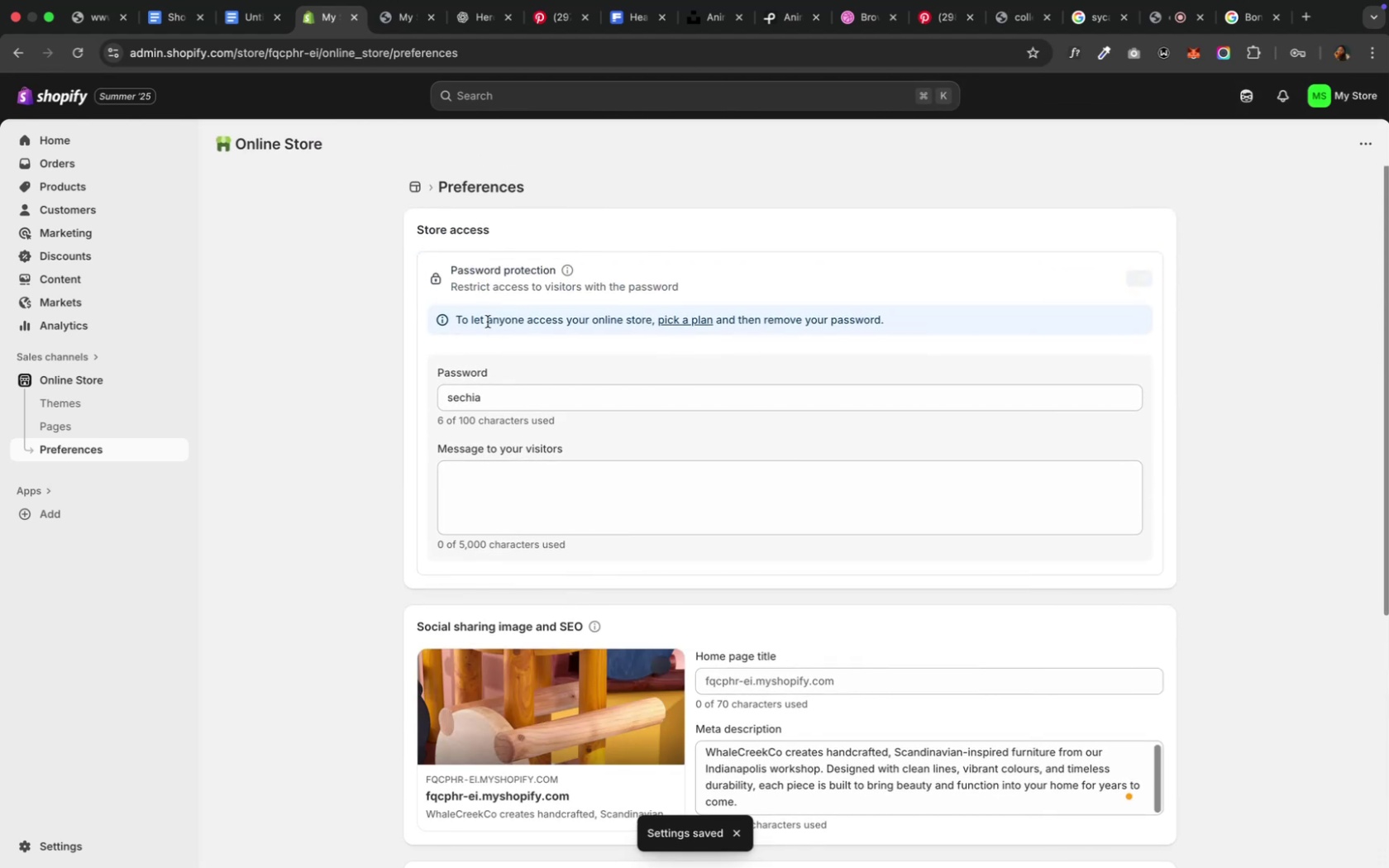 
left_click([425, 184])
 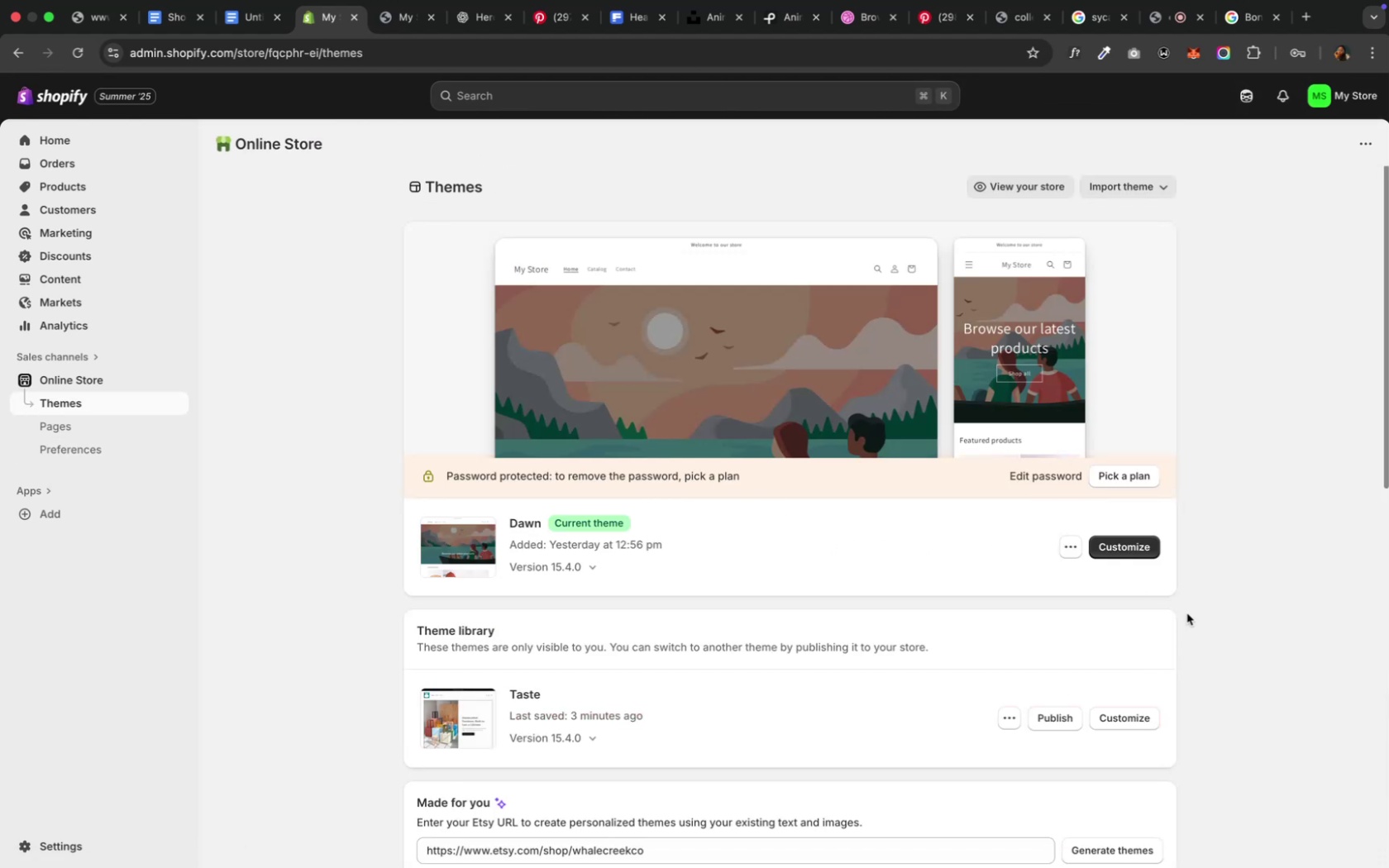 
wait(5.7)
 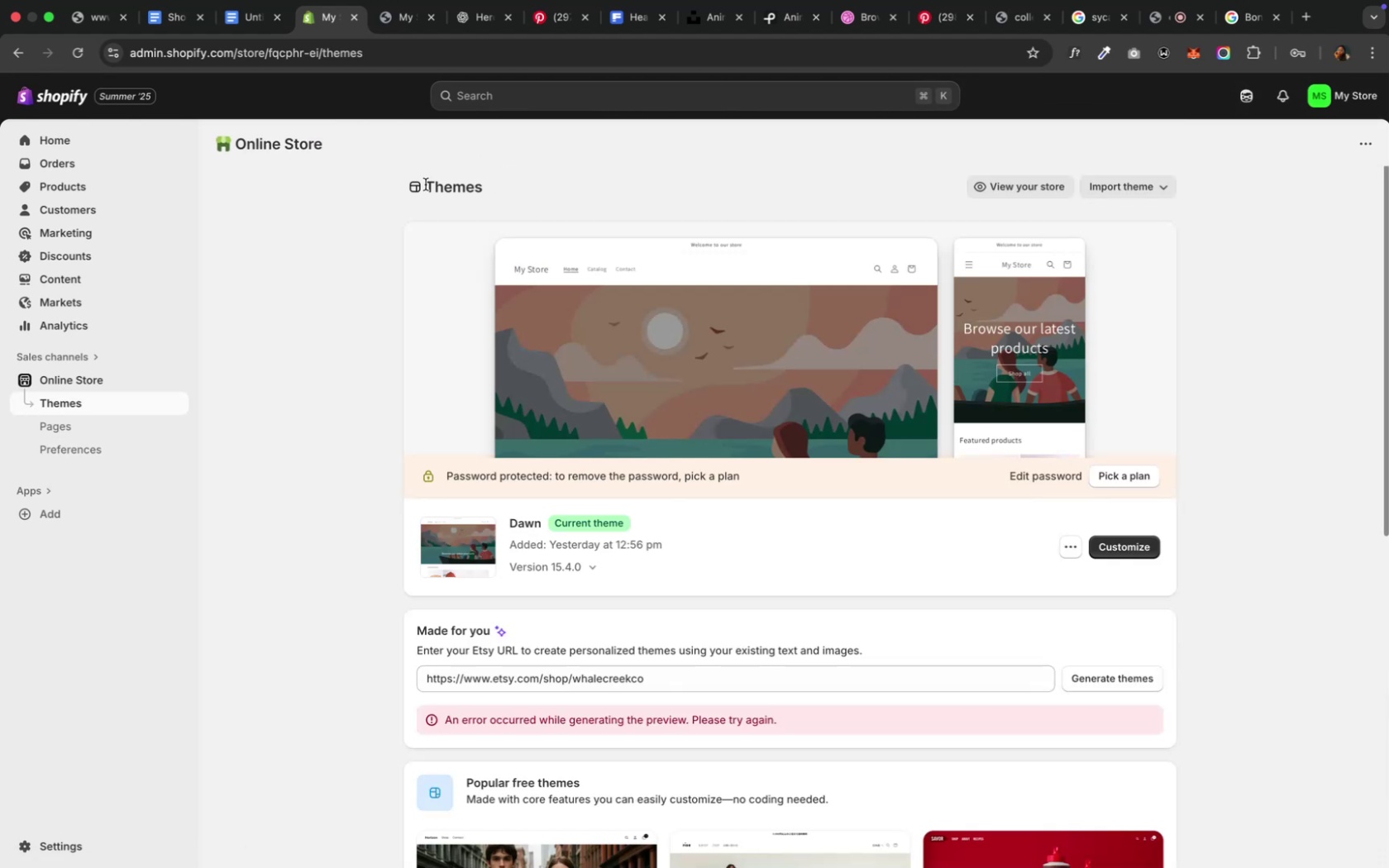 
scroll: coordinate [1133, 613], scroll_direction: down, amount: 6.0
 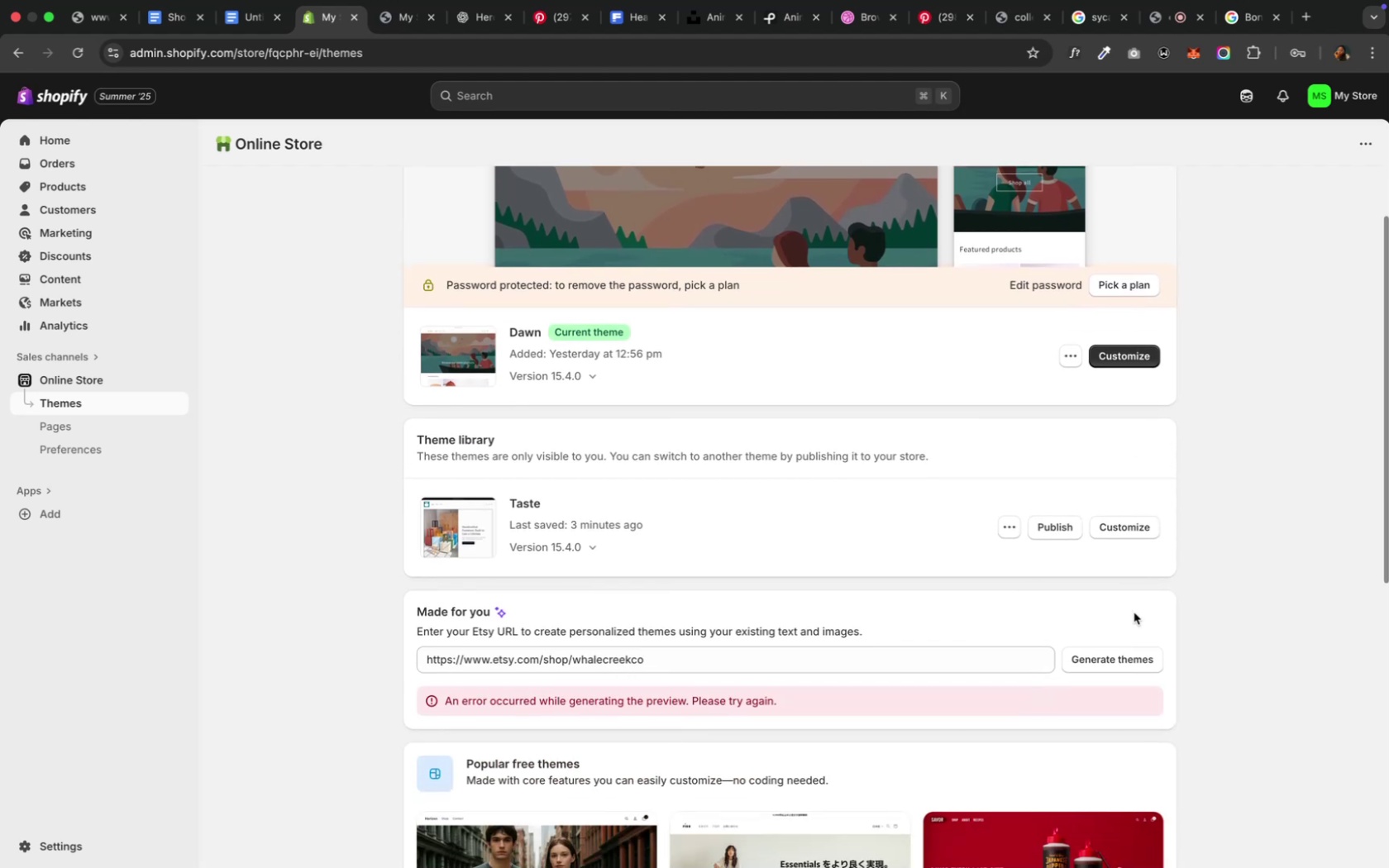 
wait(12.36)
 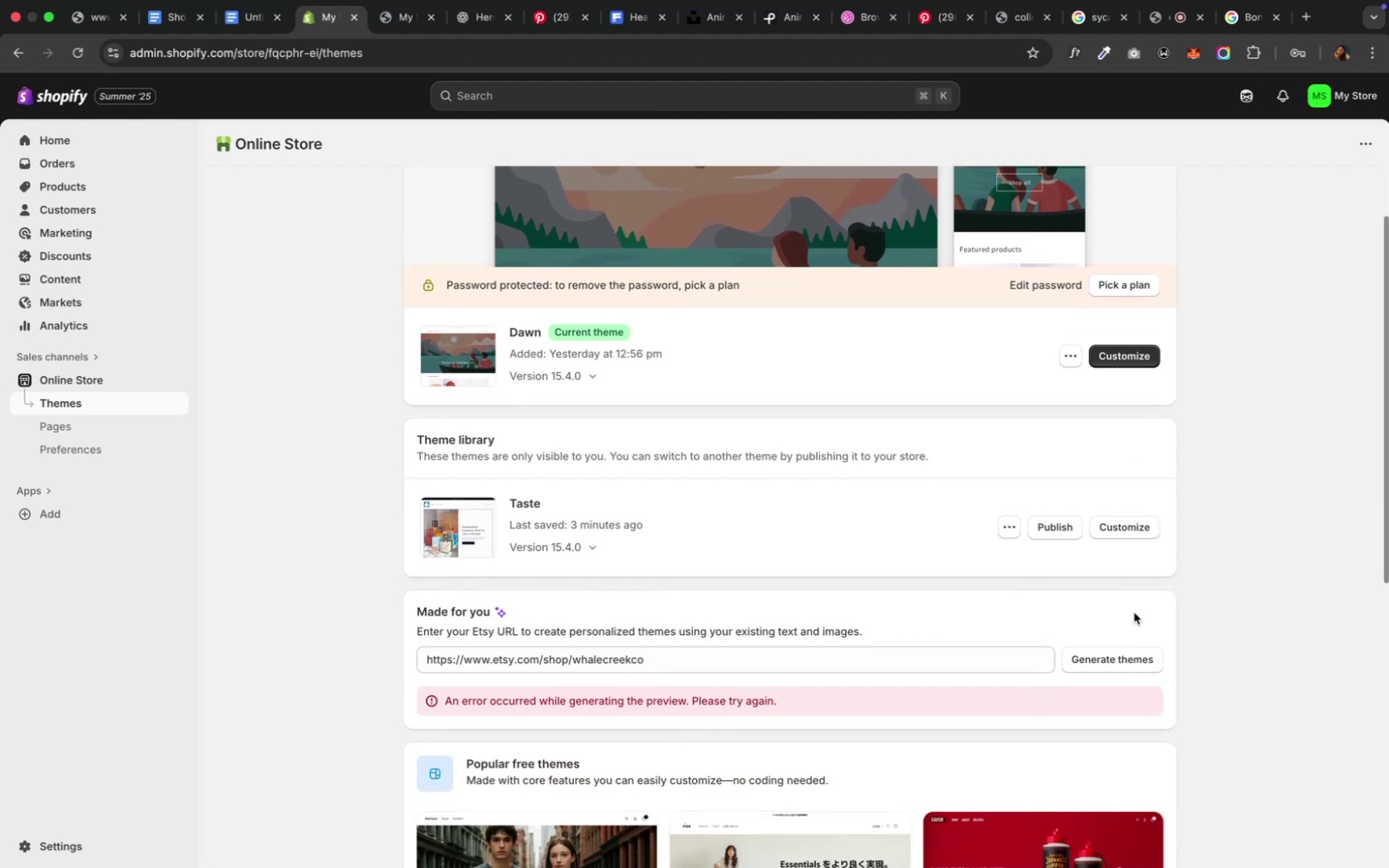 
left_click([1007, 525])
 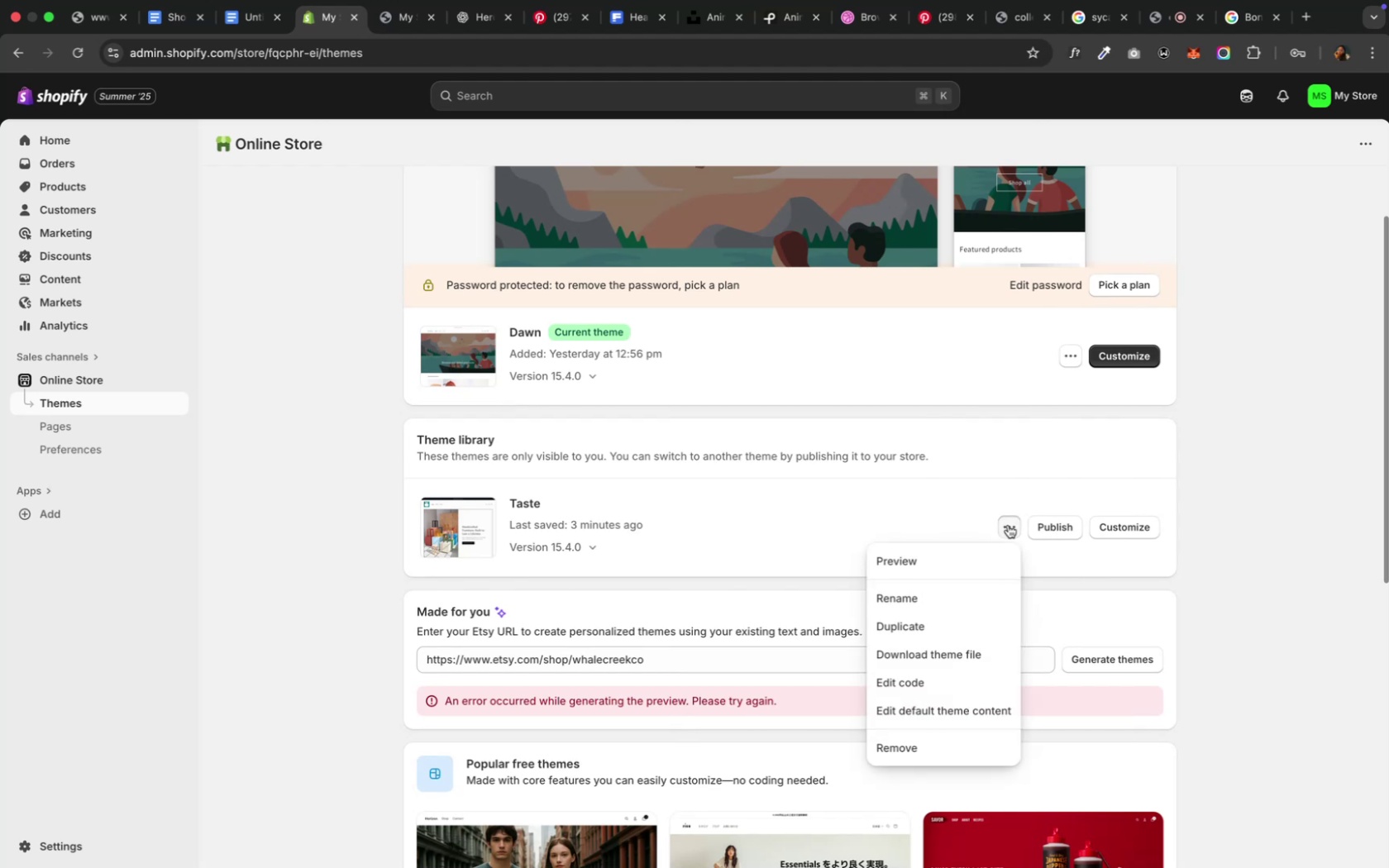 
left_click([1007, 525])
 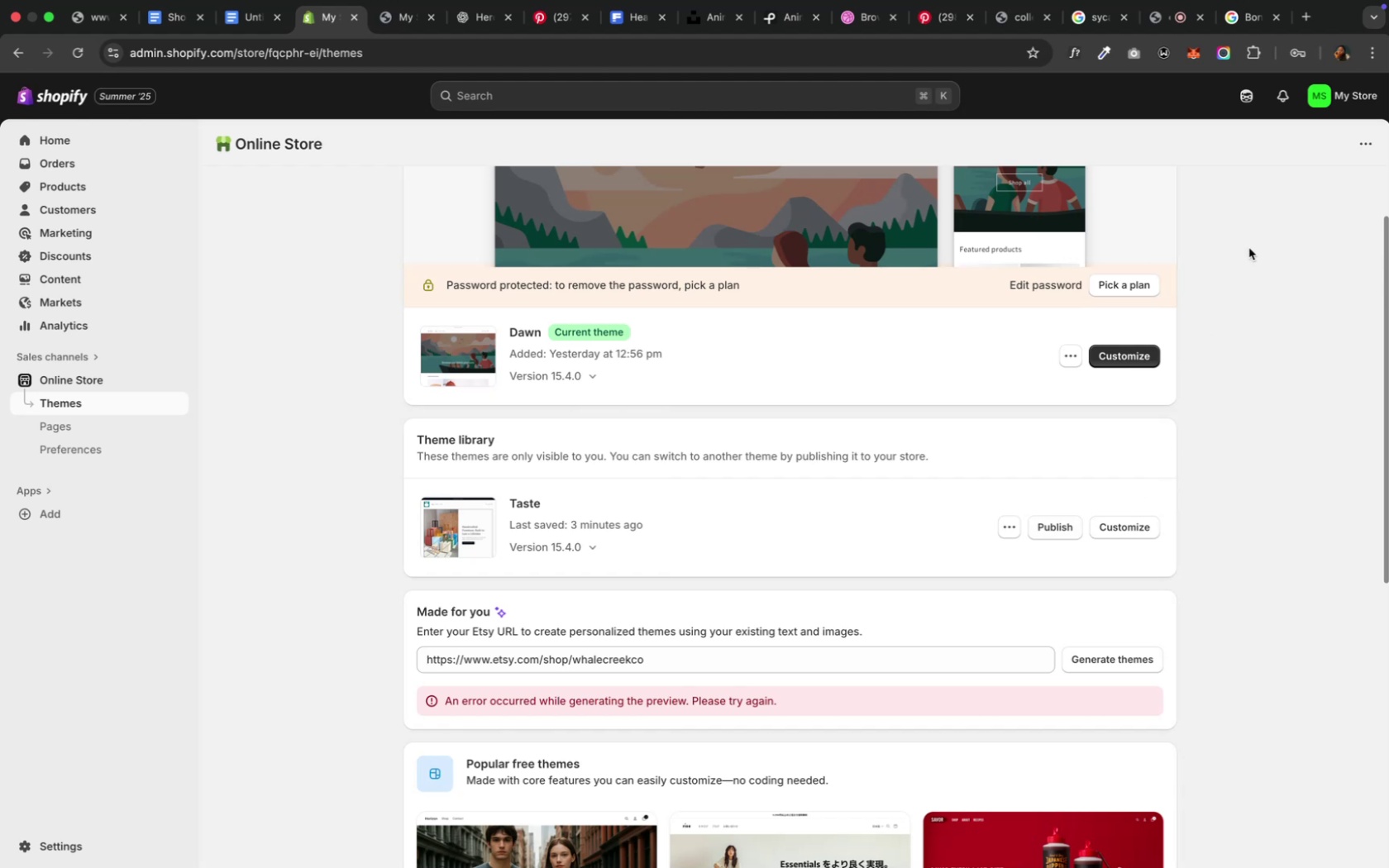 
left_click([1372, 141])
 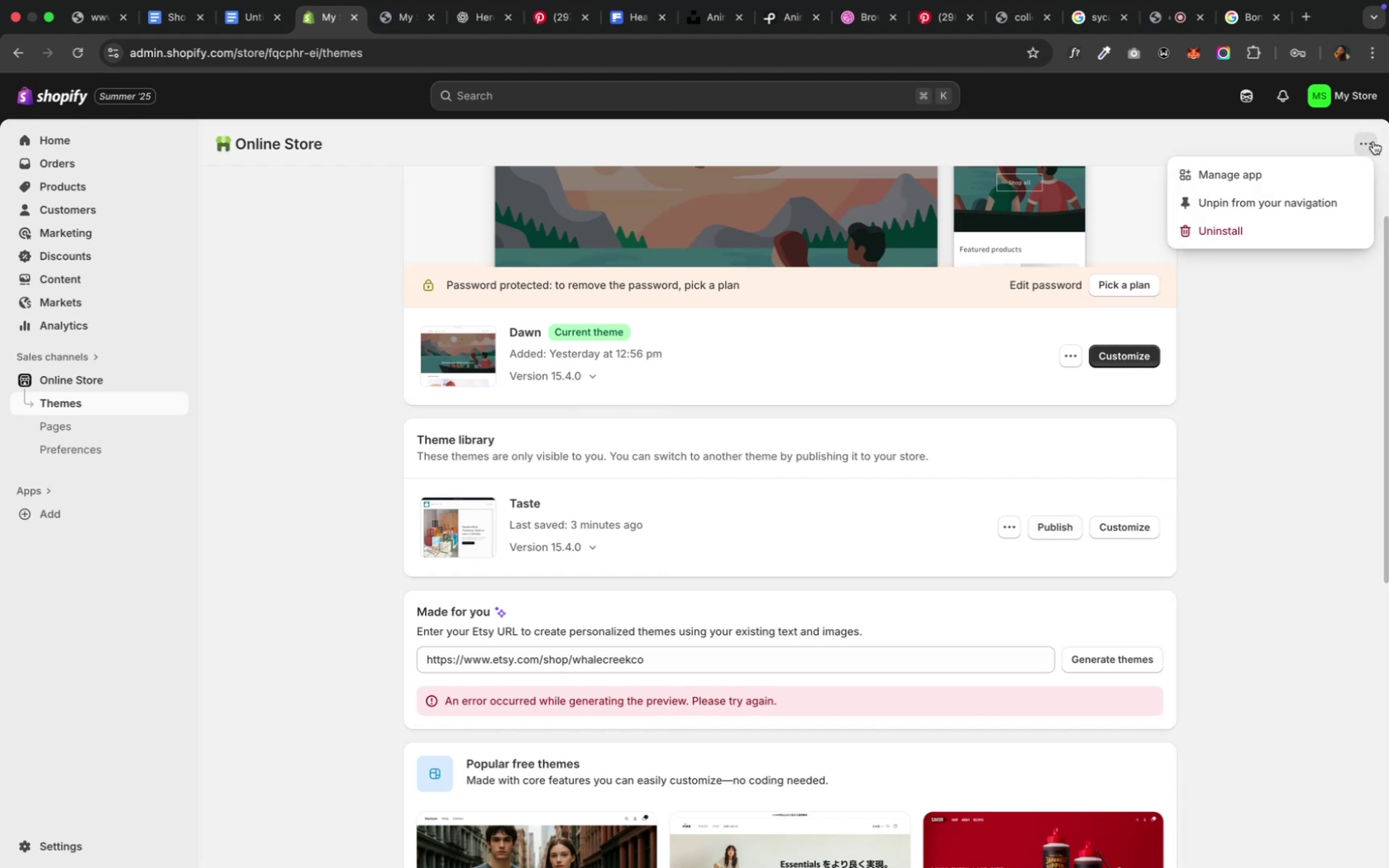 
left_click([1372, 141])
 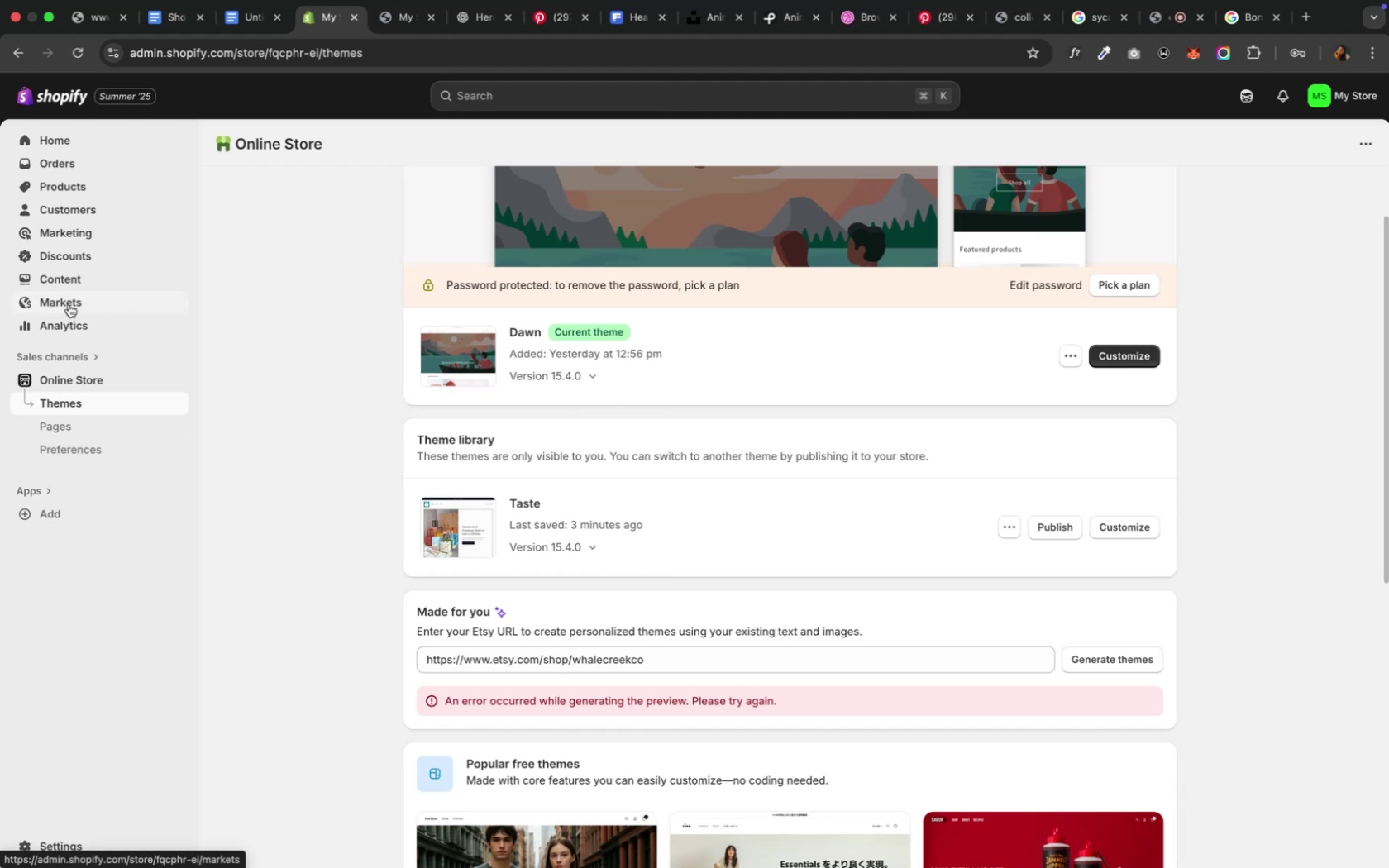 
wait(24.84)
 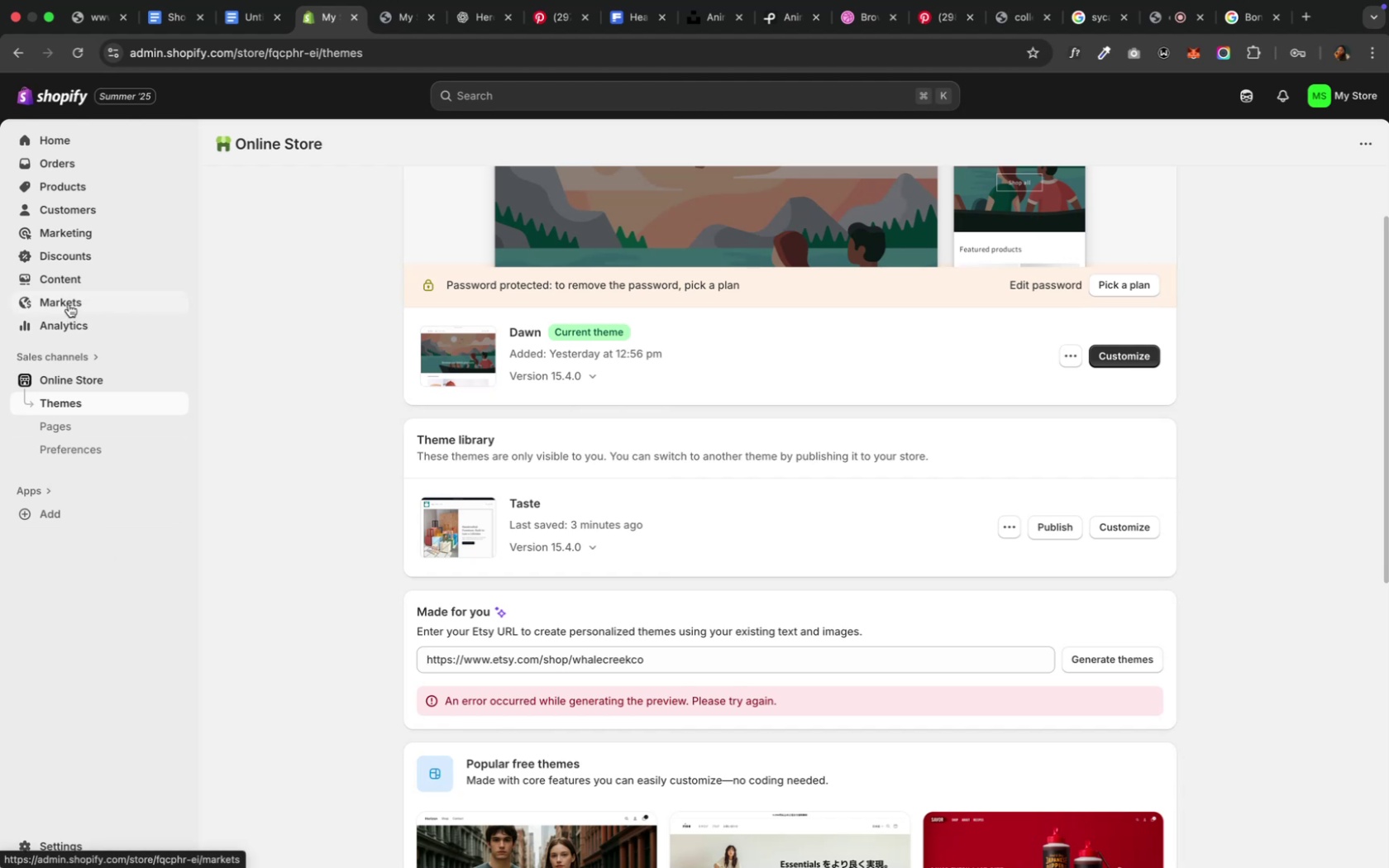 
left_click([1000, 532])
 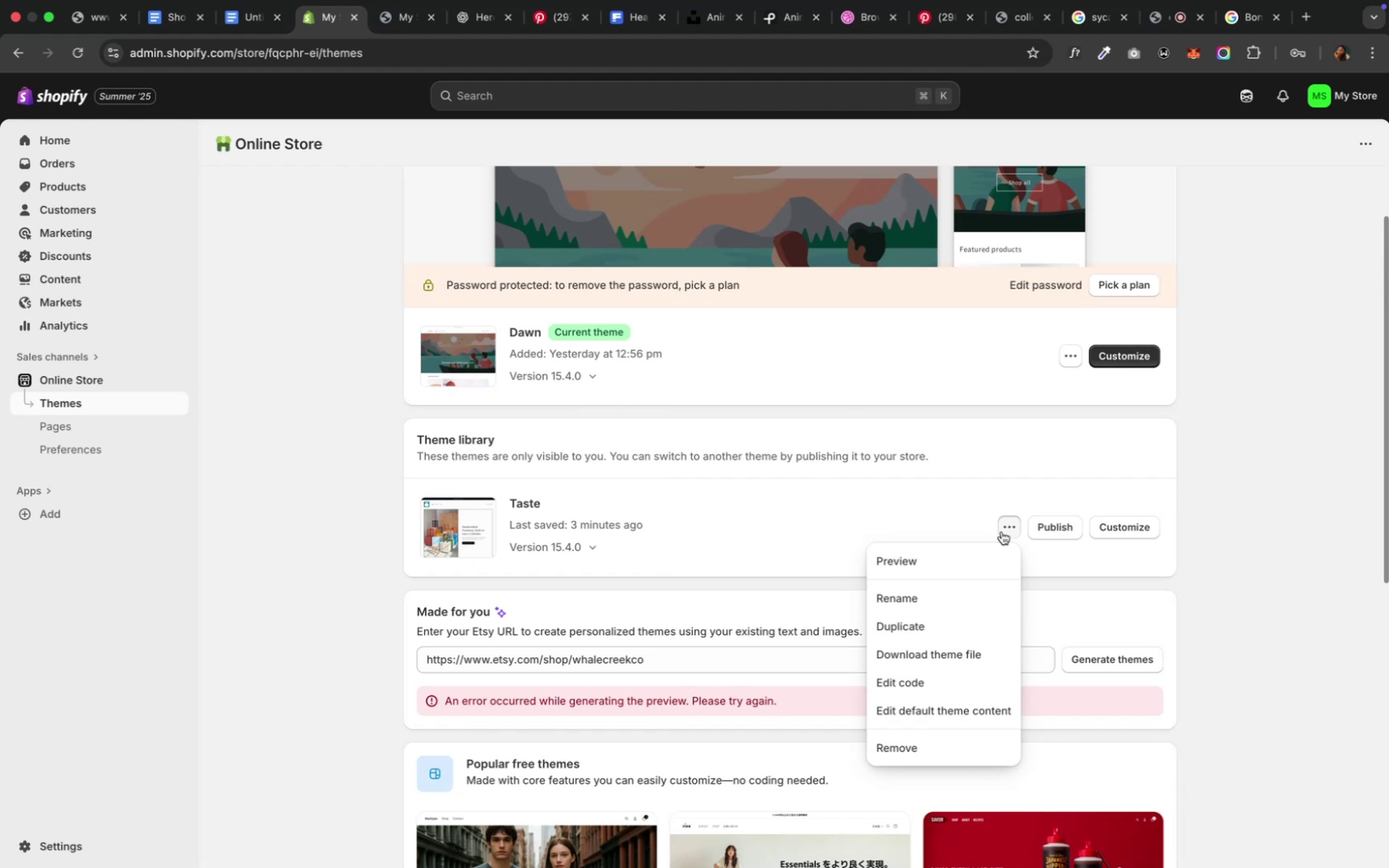 
left_click([1000, 532])
 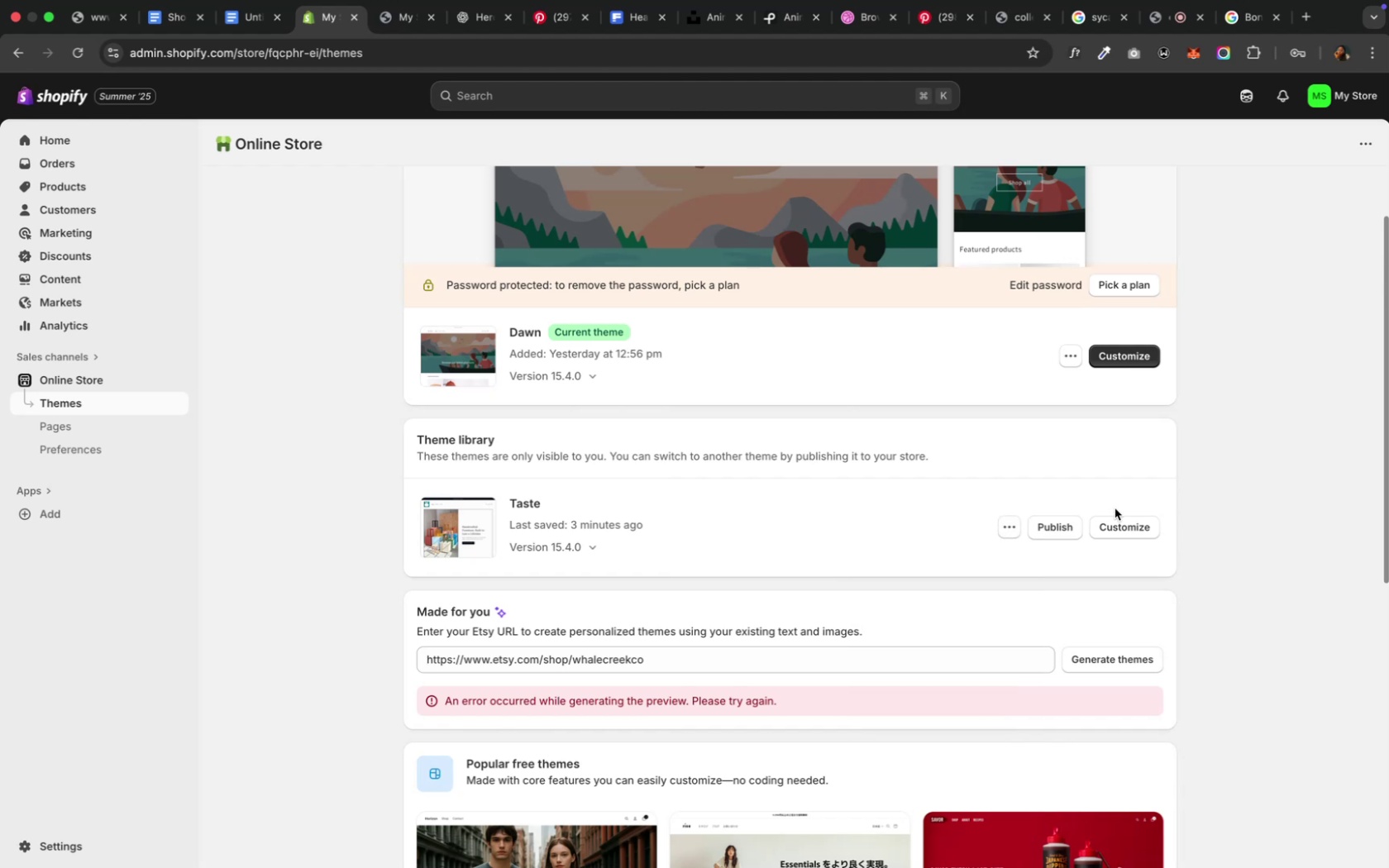 
left_click([1129, 525])
 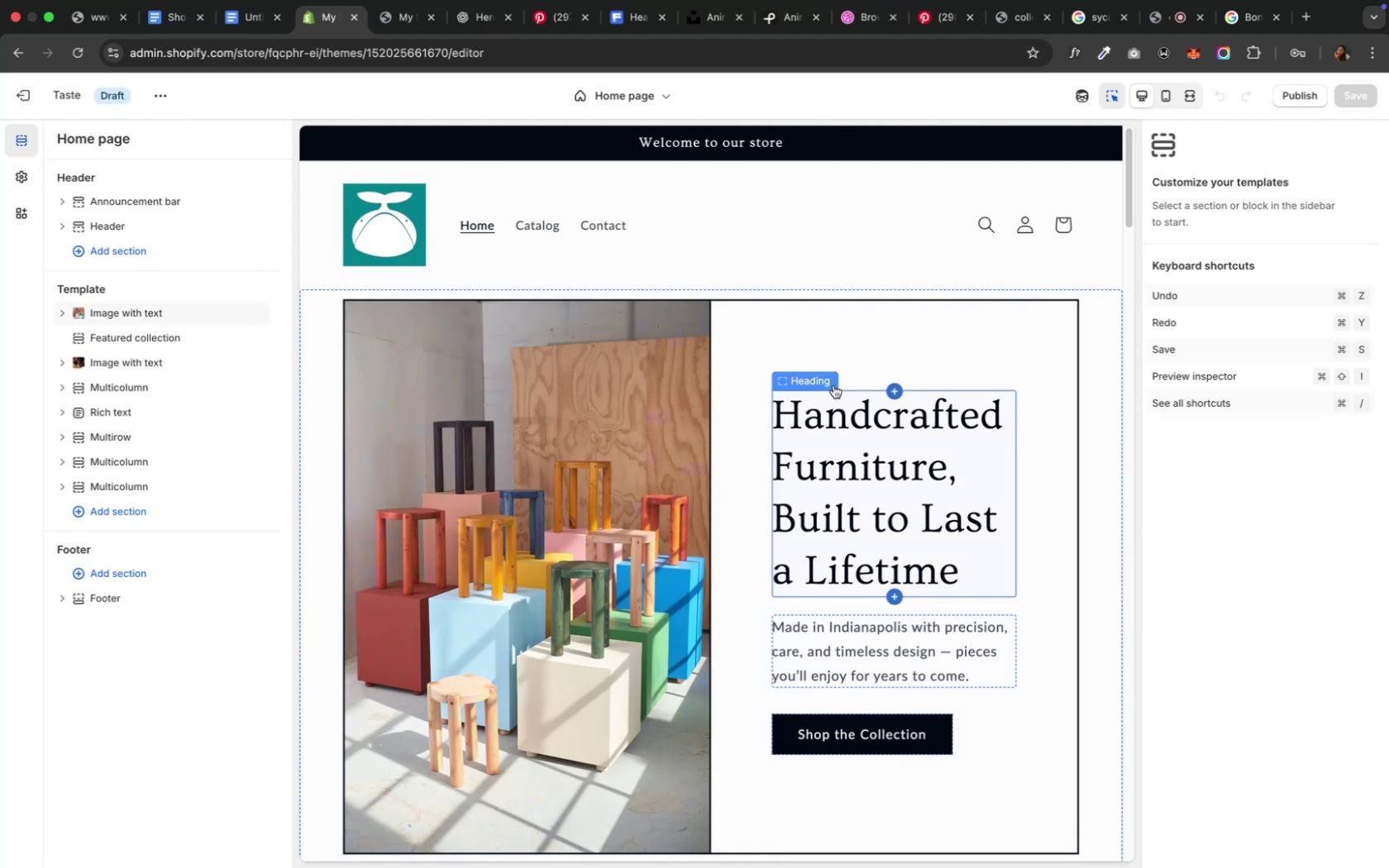 
wait(30.05)
 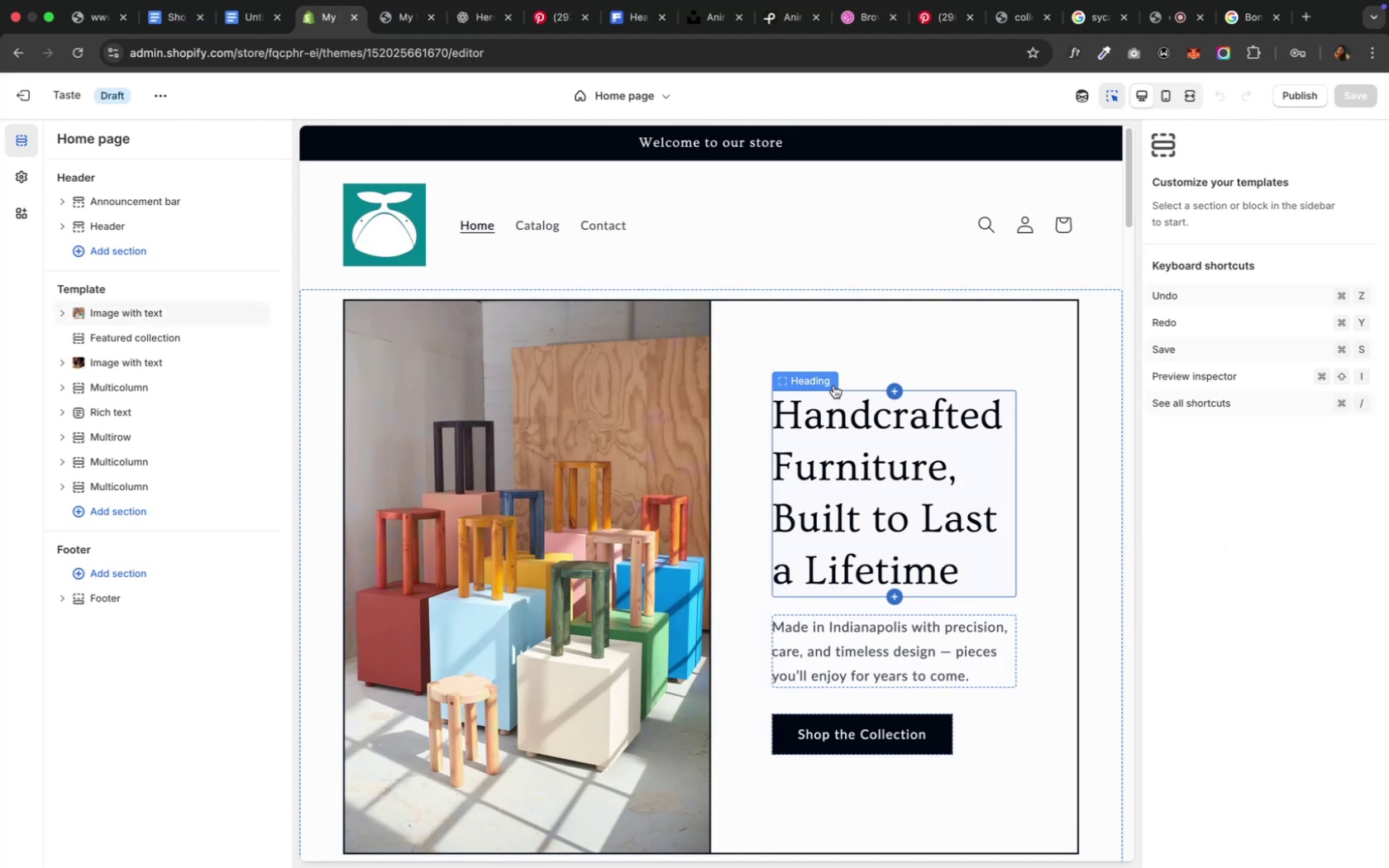 
left_click([150, 93])
 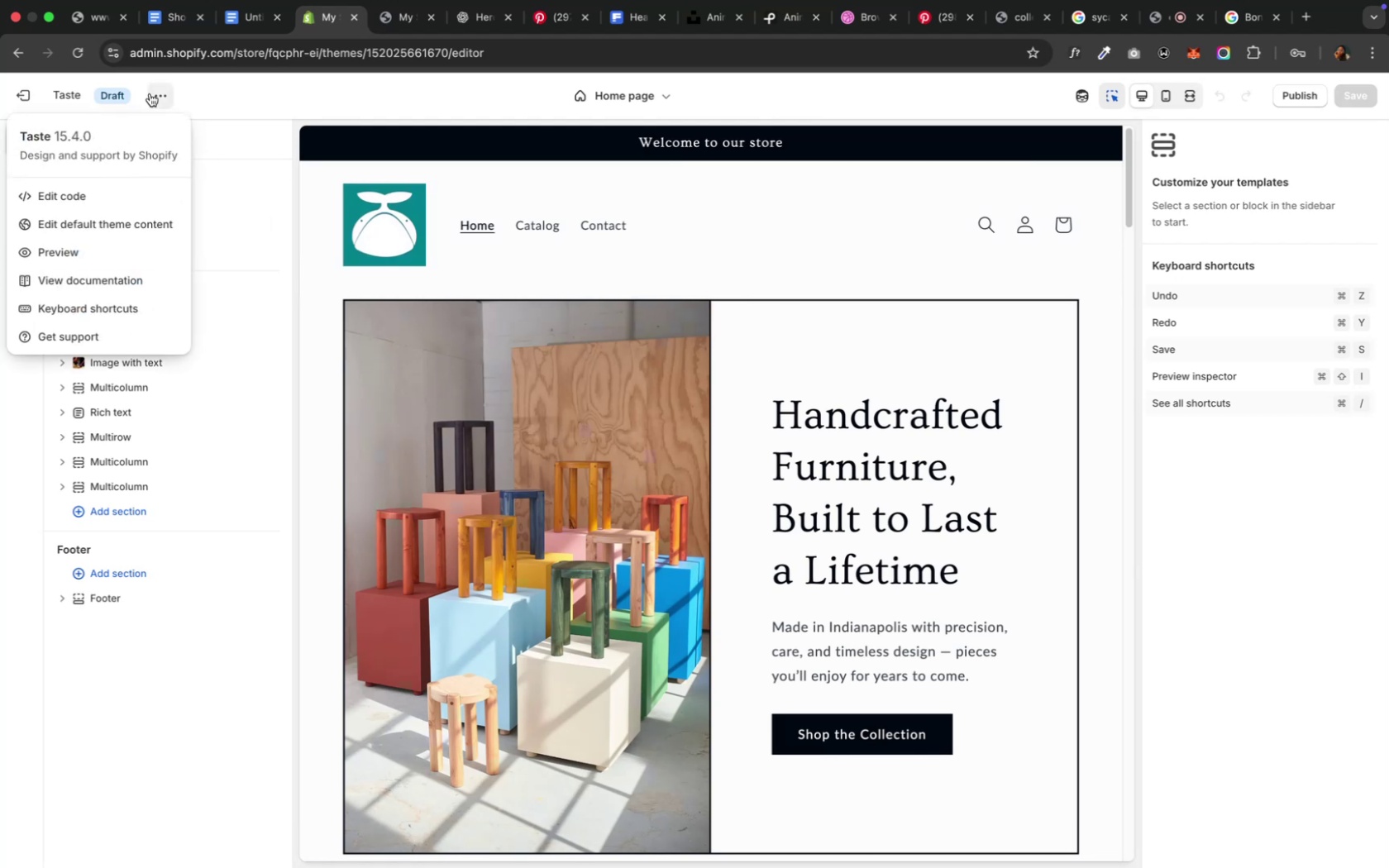 
wait(10.58)
 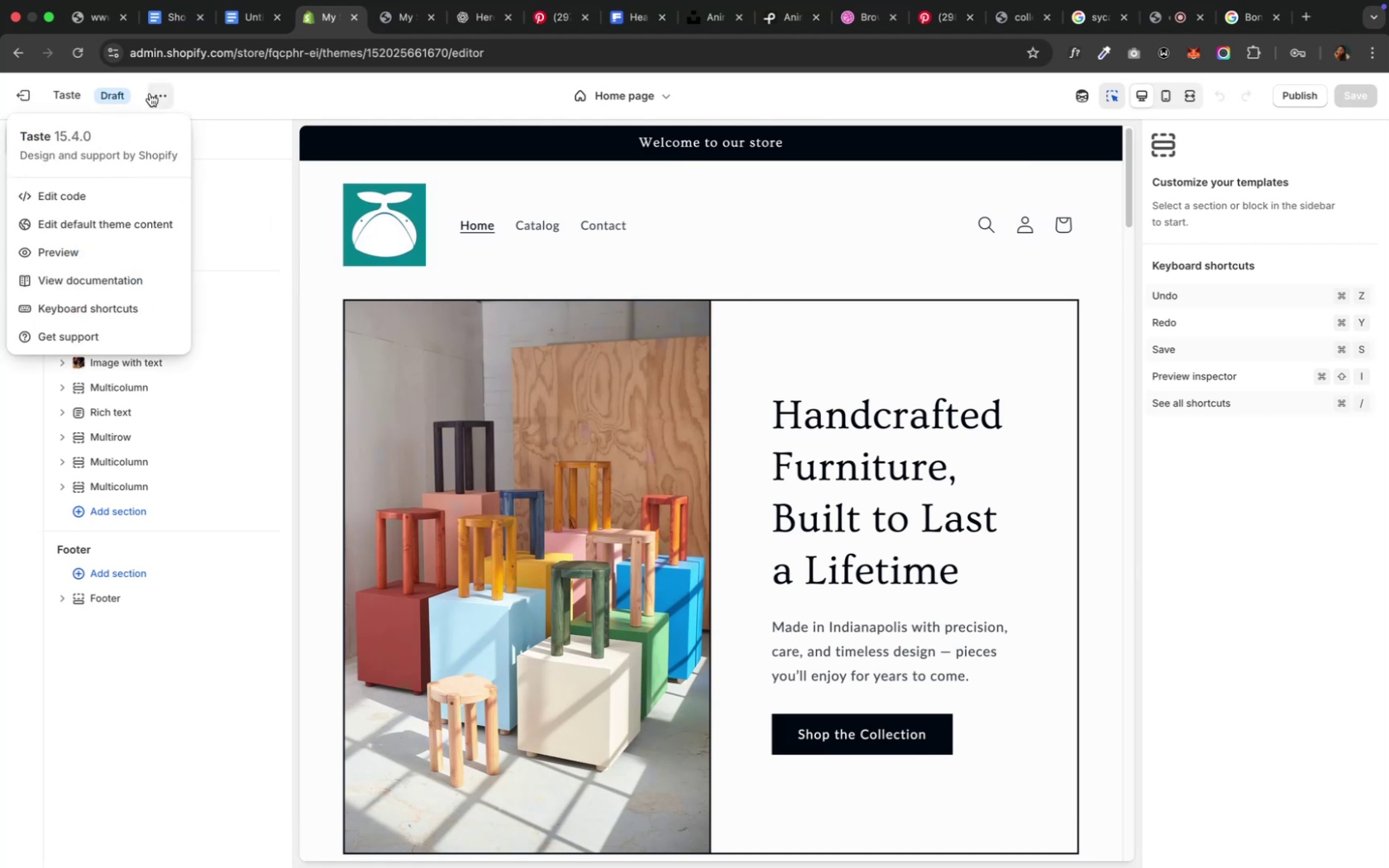 
left_click([8, 460])
 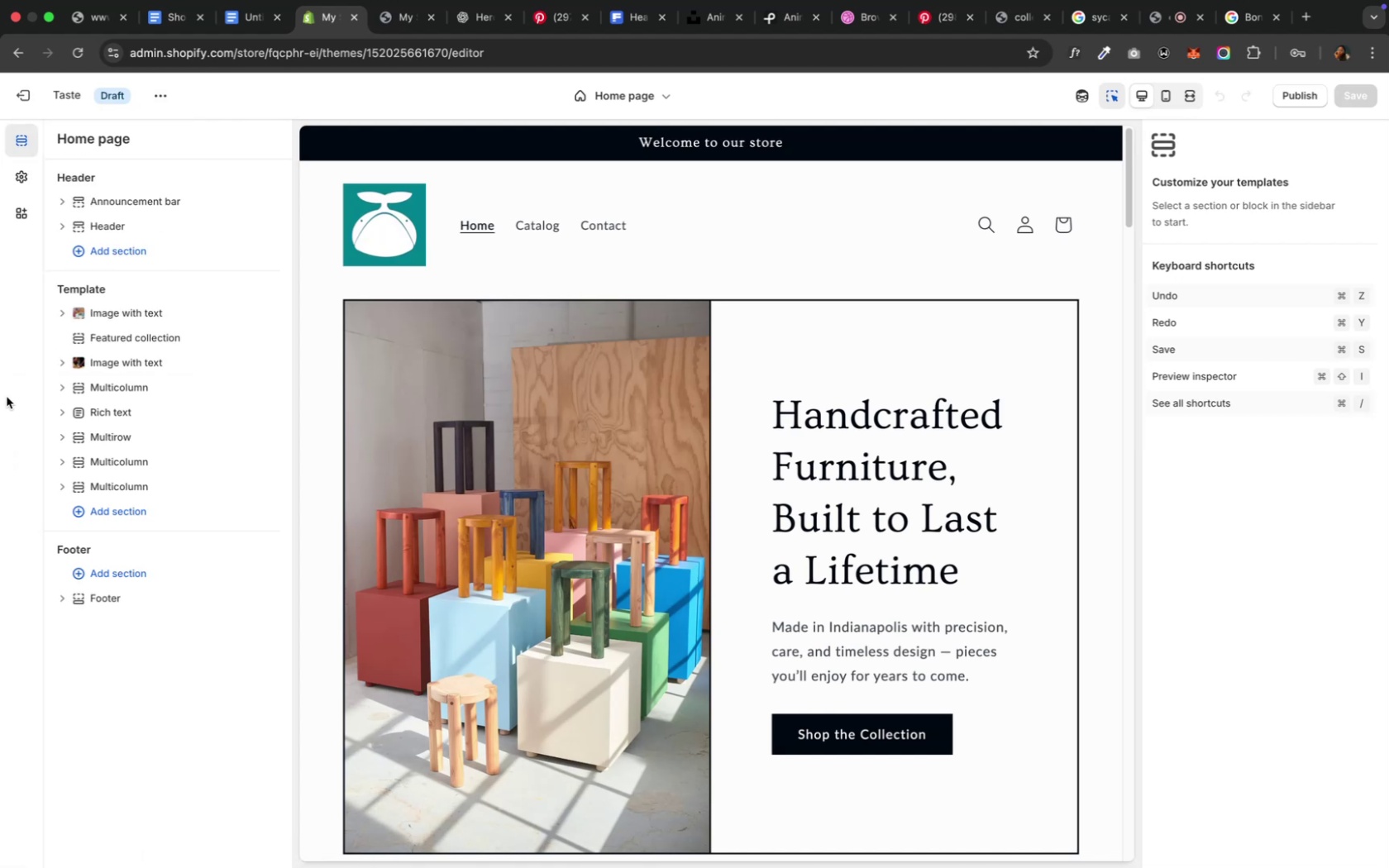 
mouse_move([11, 197])
 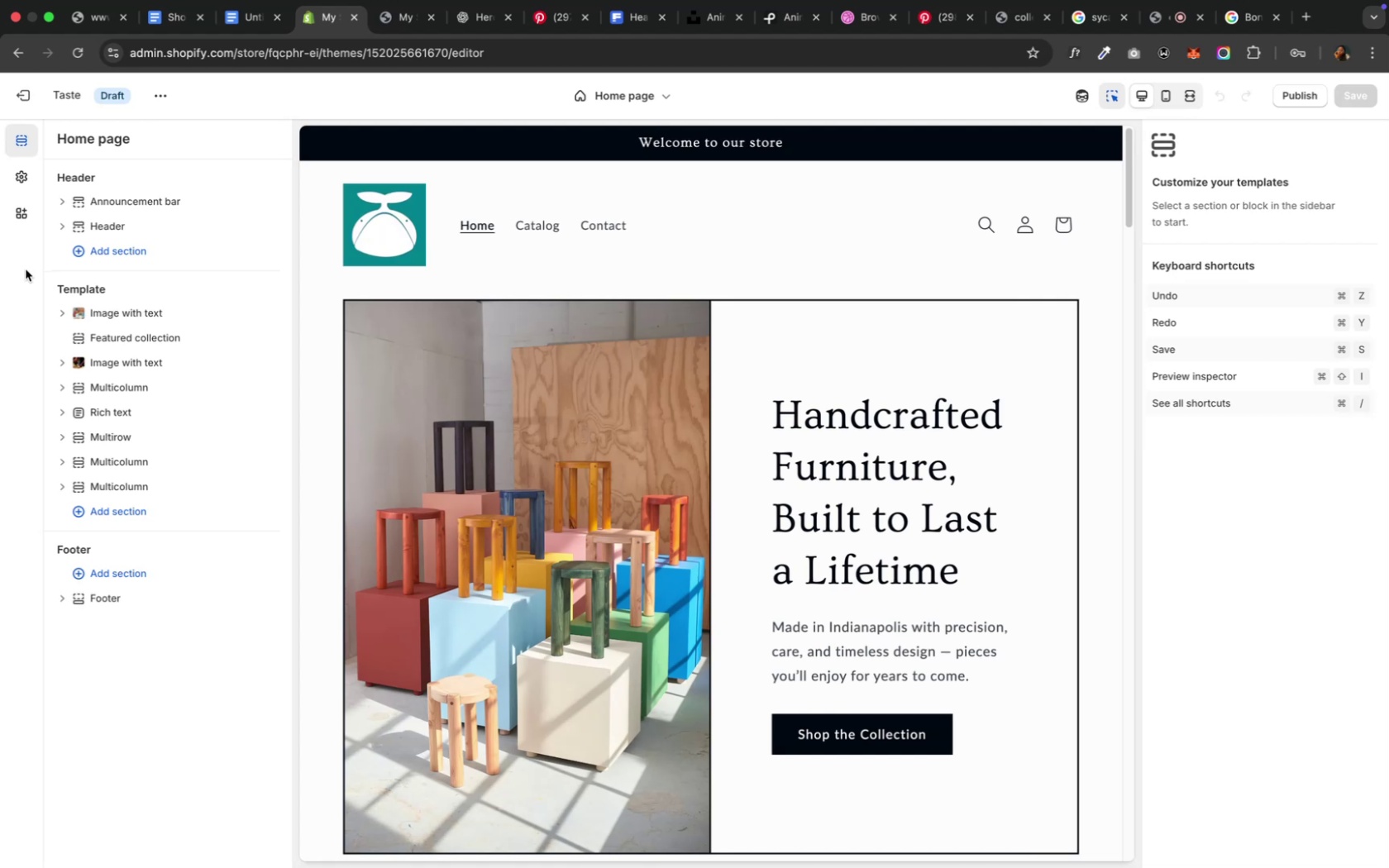 
wait(6.65)
 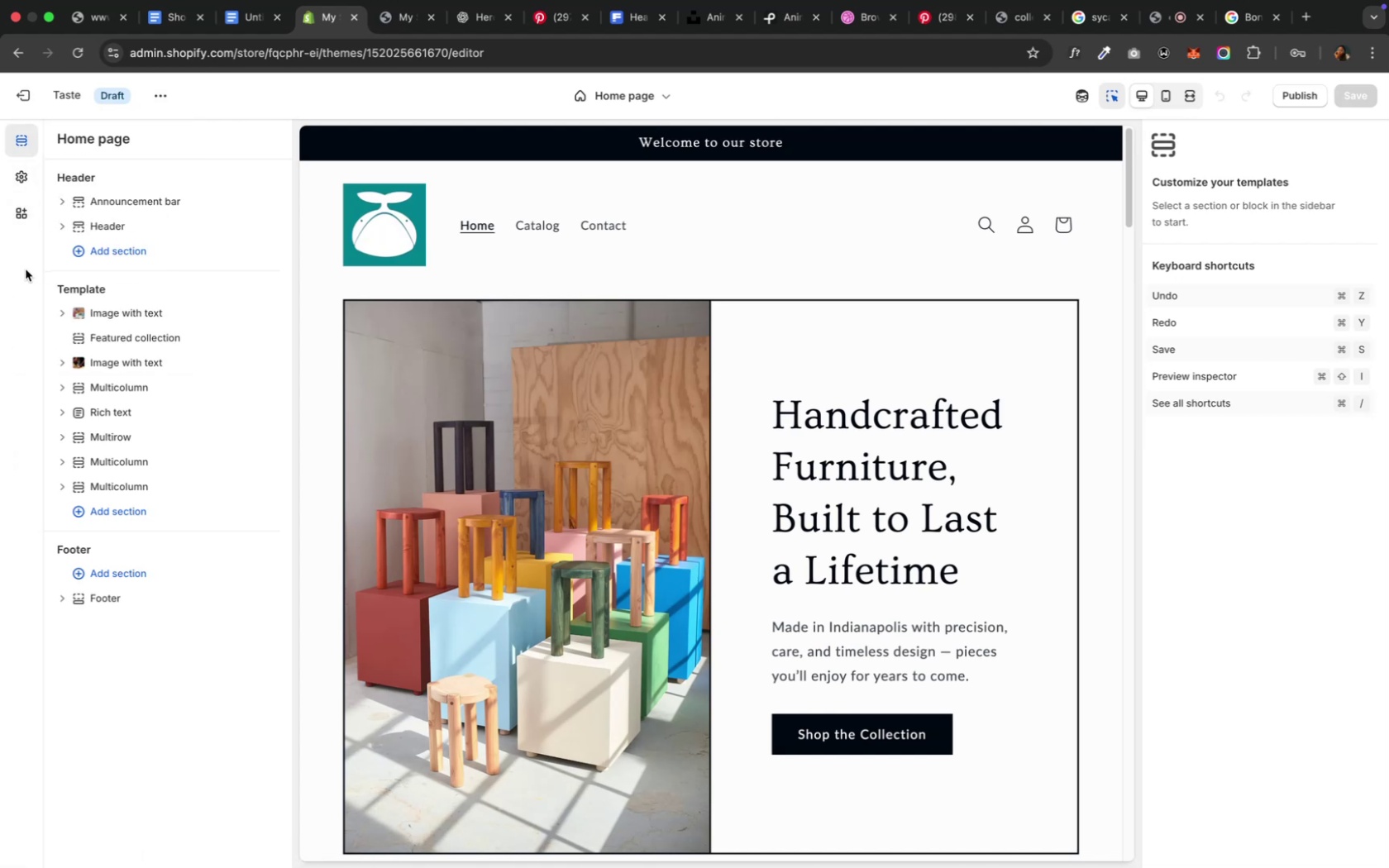 
left_click([22, 218])
 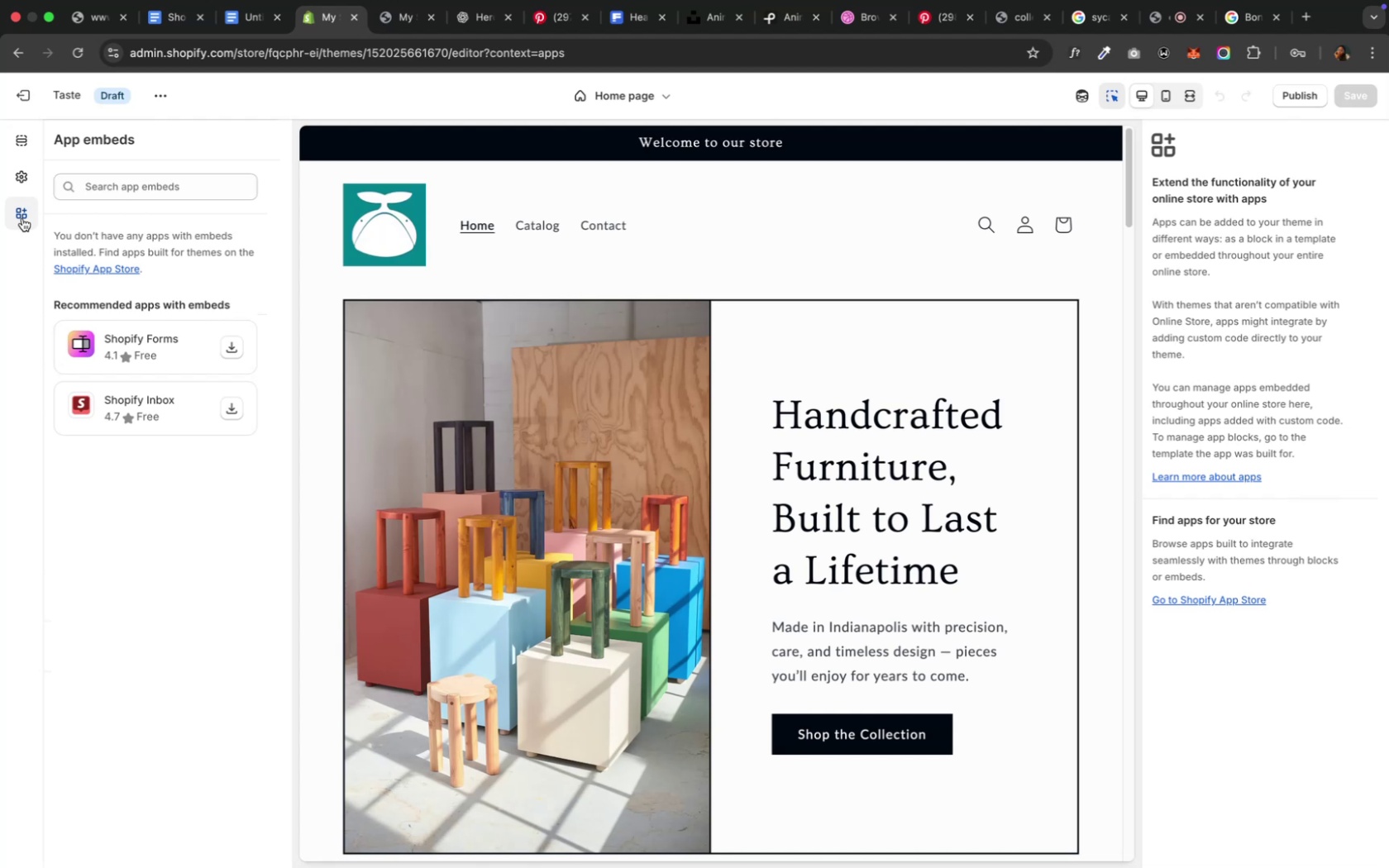 
wait(17.96)
 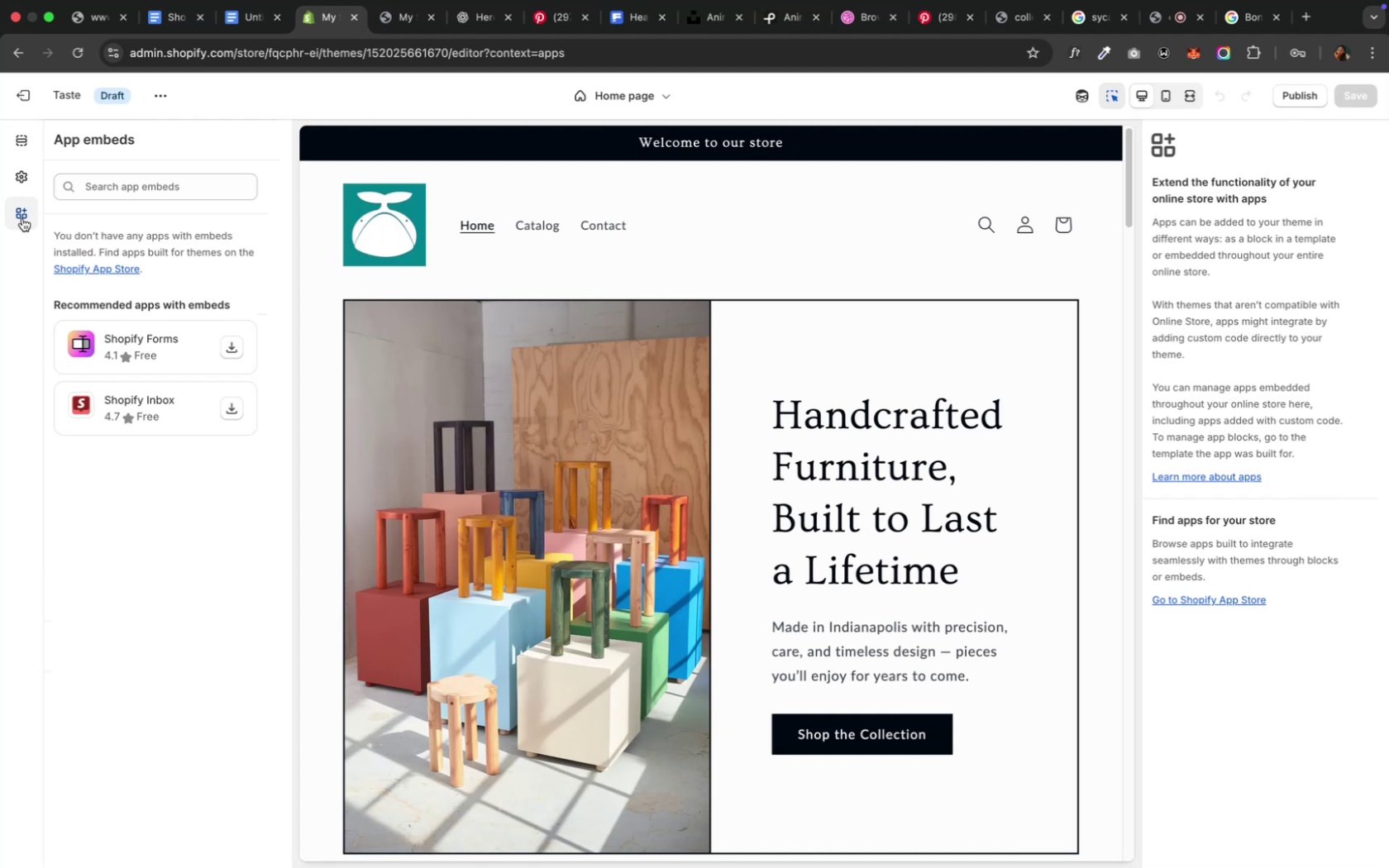 
left_click([28, 103])
 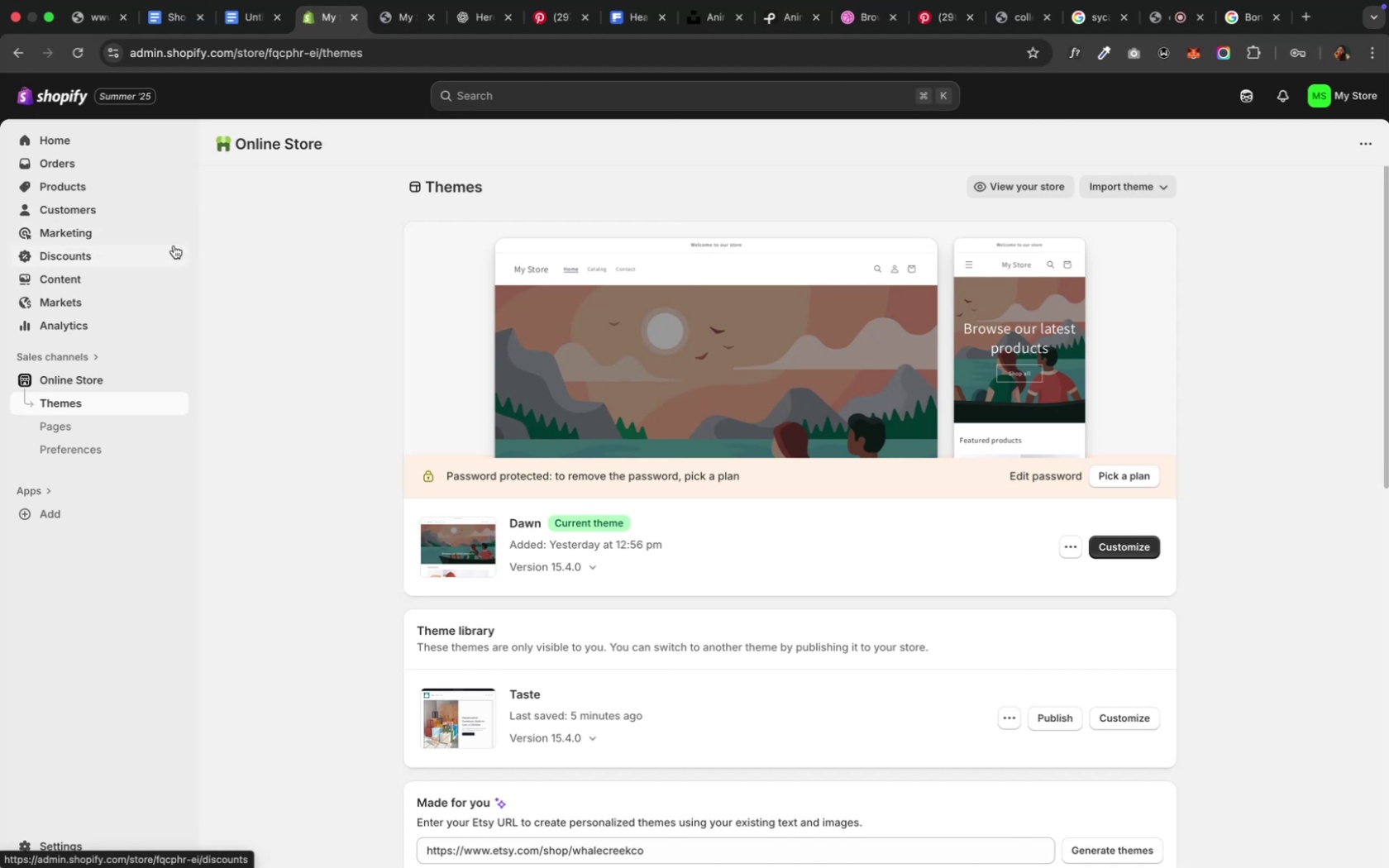 
wait(16.99)
 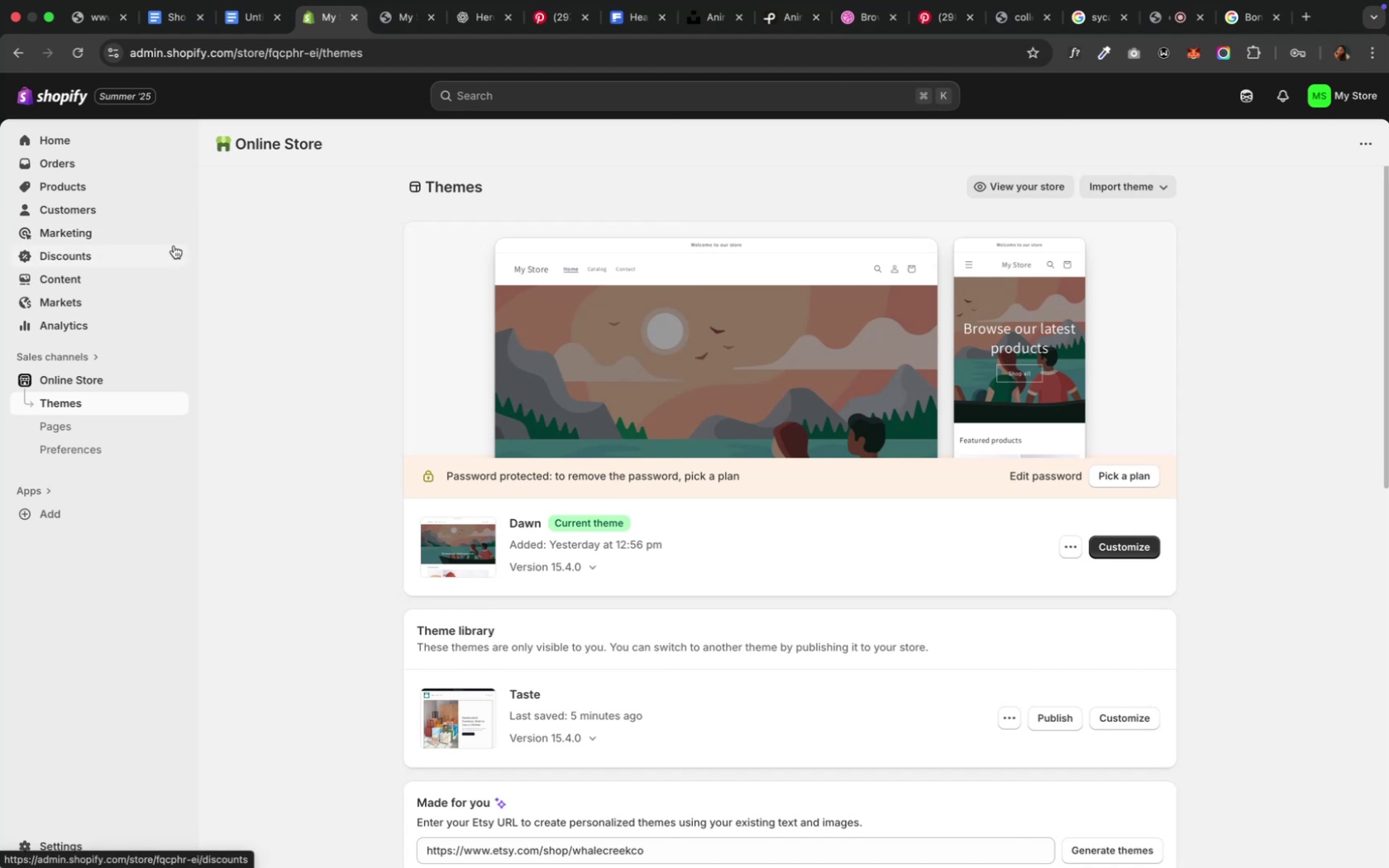 
scroll: coordinate [514, 666], scroll_direction: down, amount: 4.0
 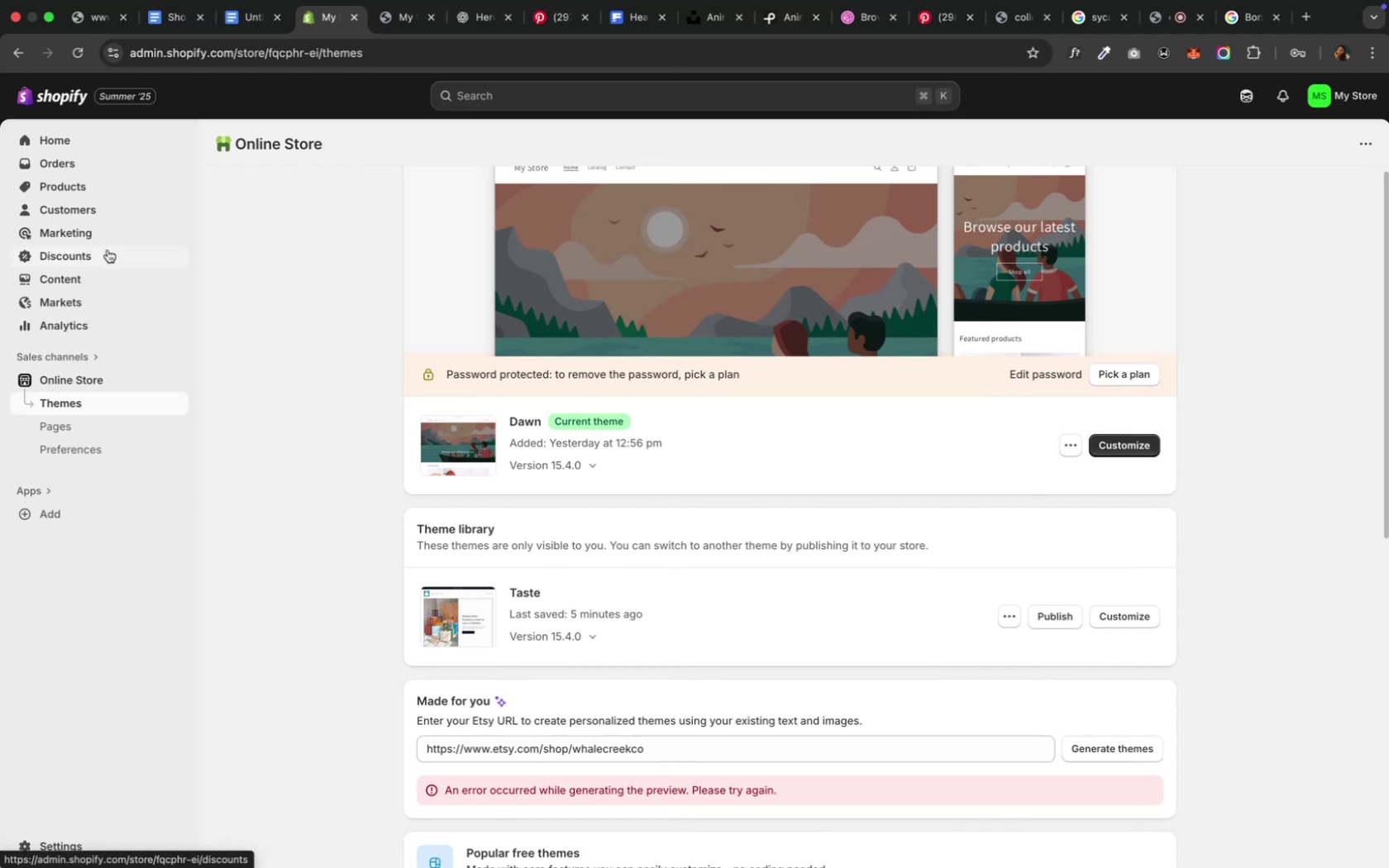 
left_click([59, 279])
 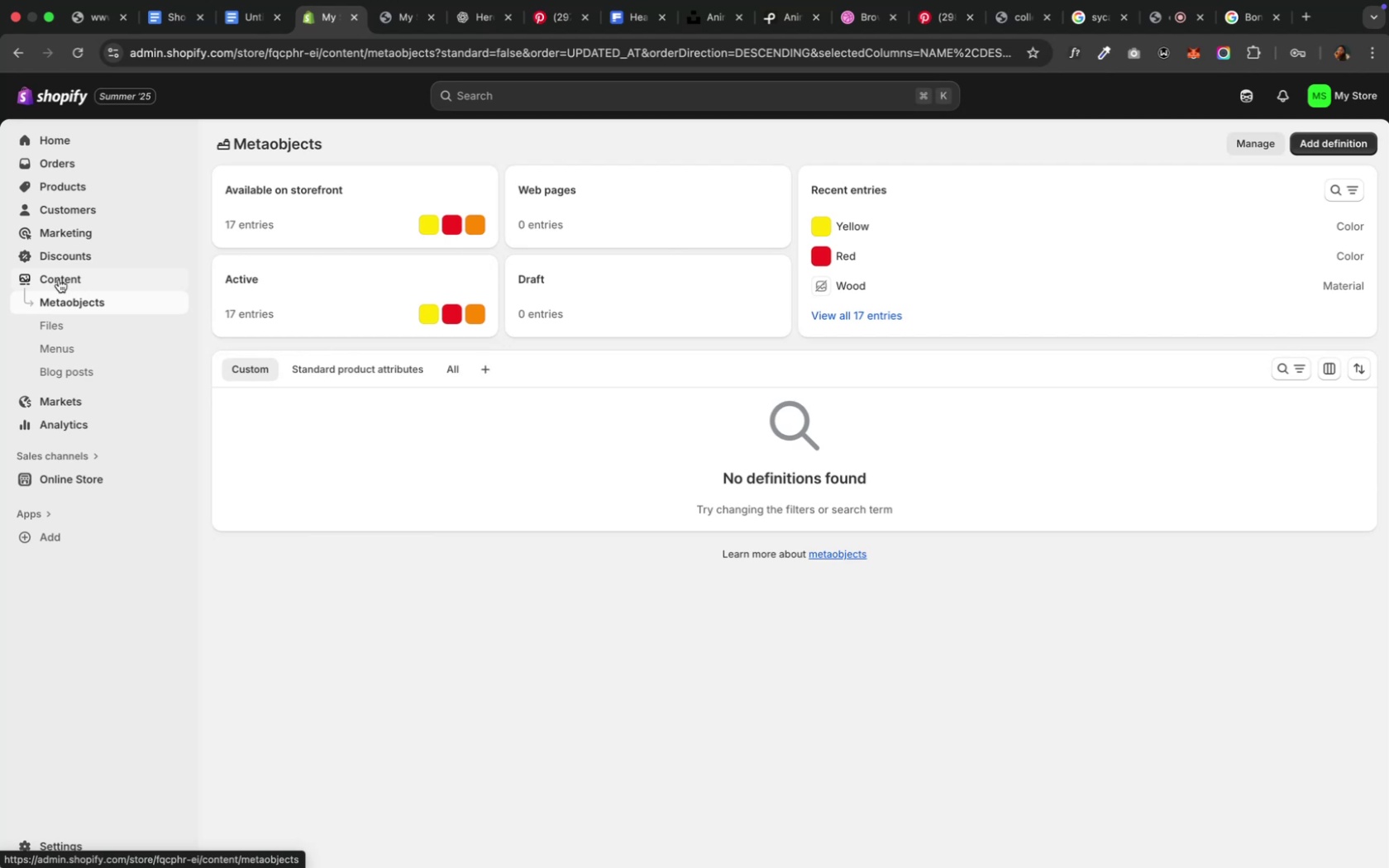 
wait(11.95)
 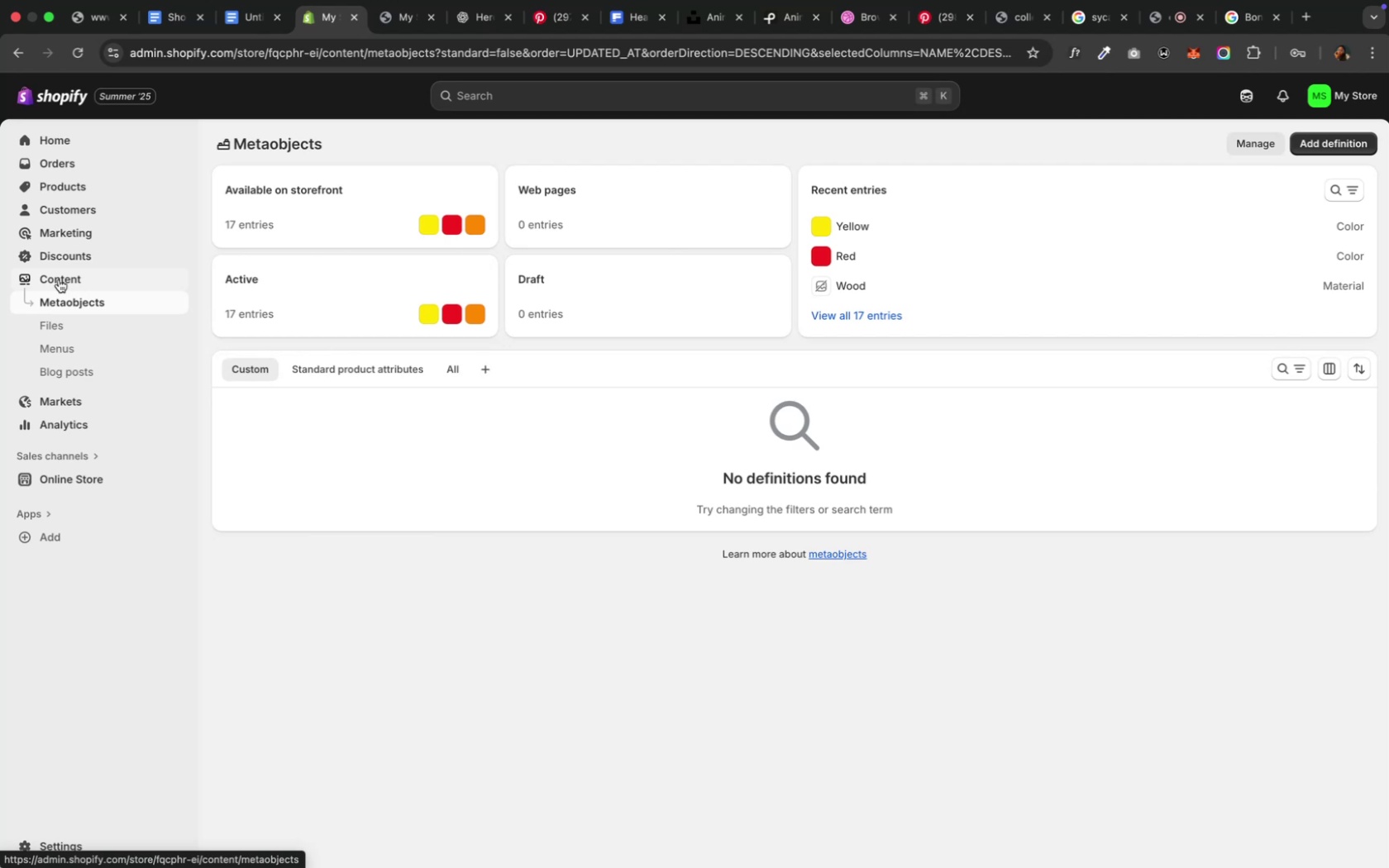 
left_click([55, 256])
 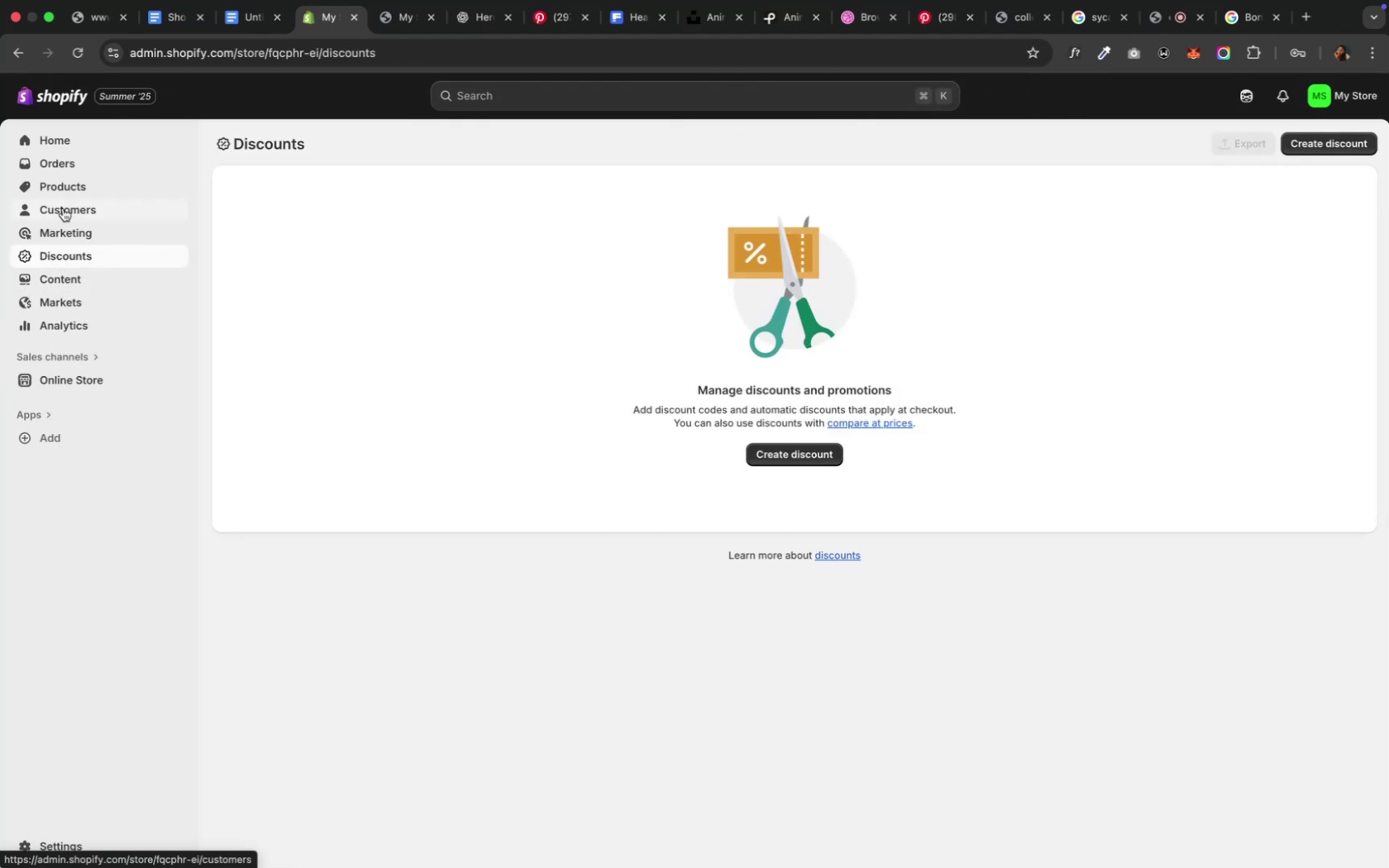 
wait(8.09)
 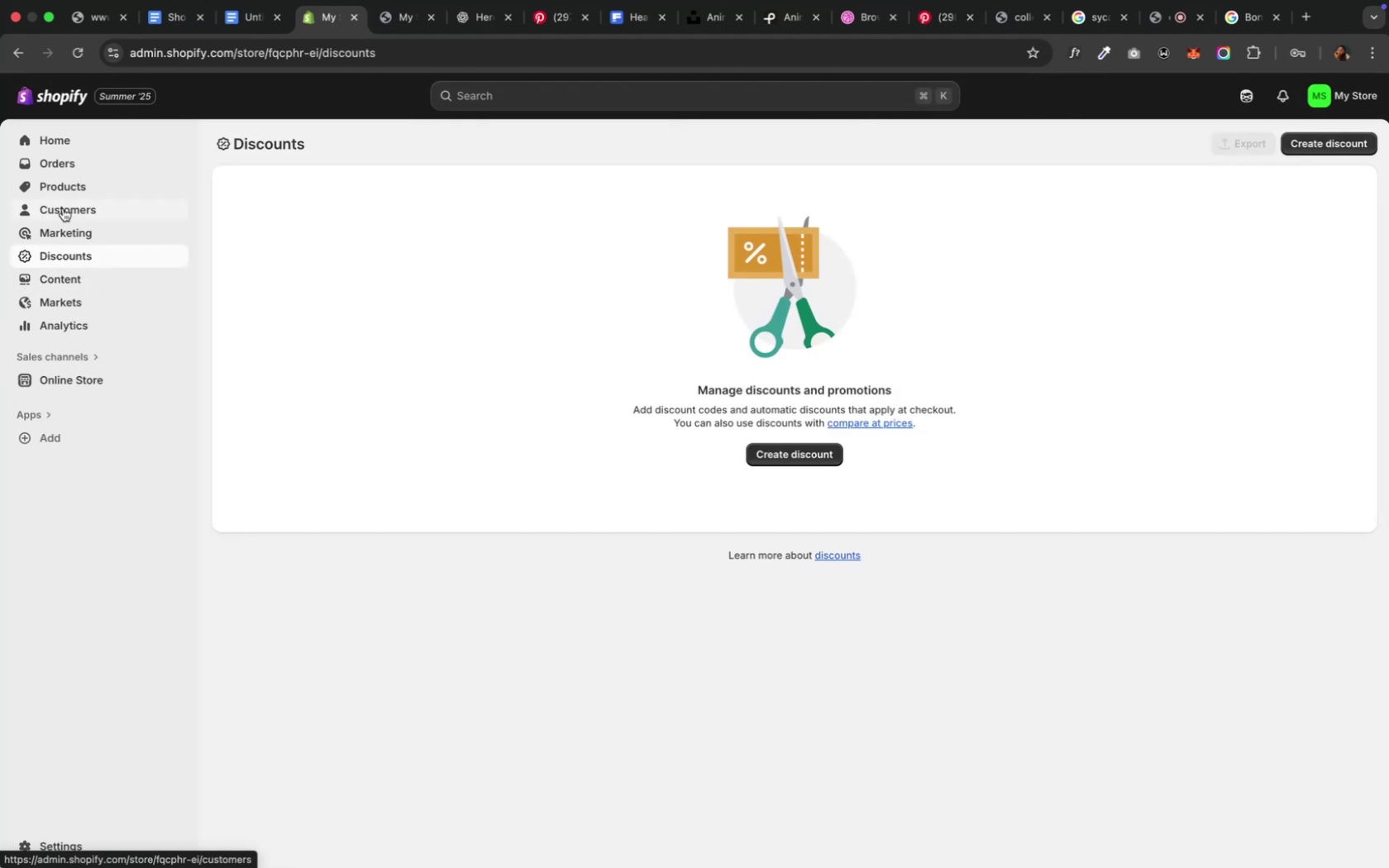 
left_click([60, 327])
 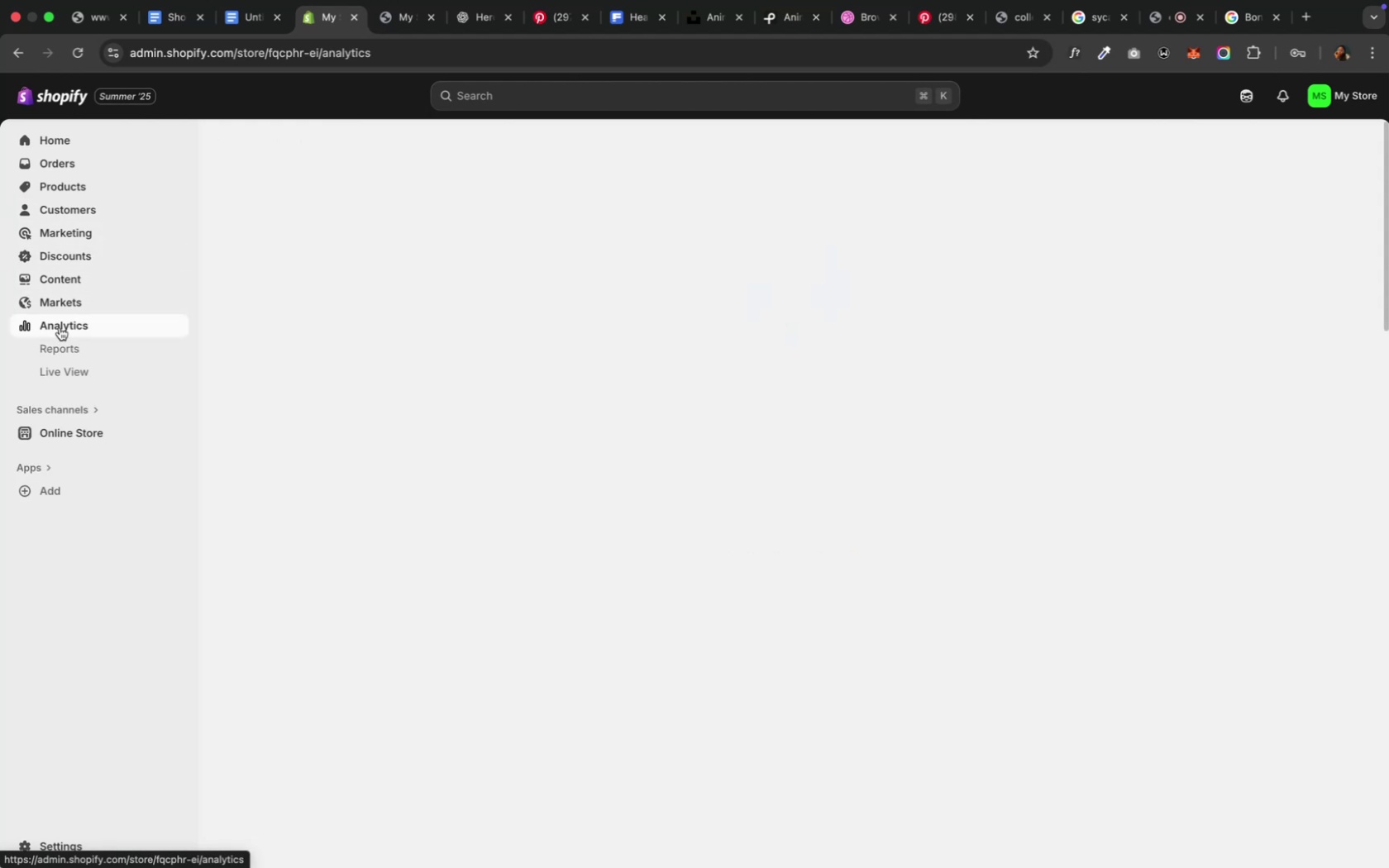 
left_click([60, 307])
 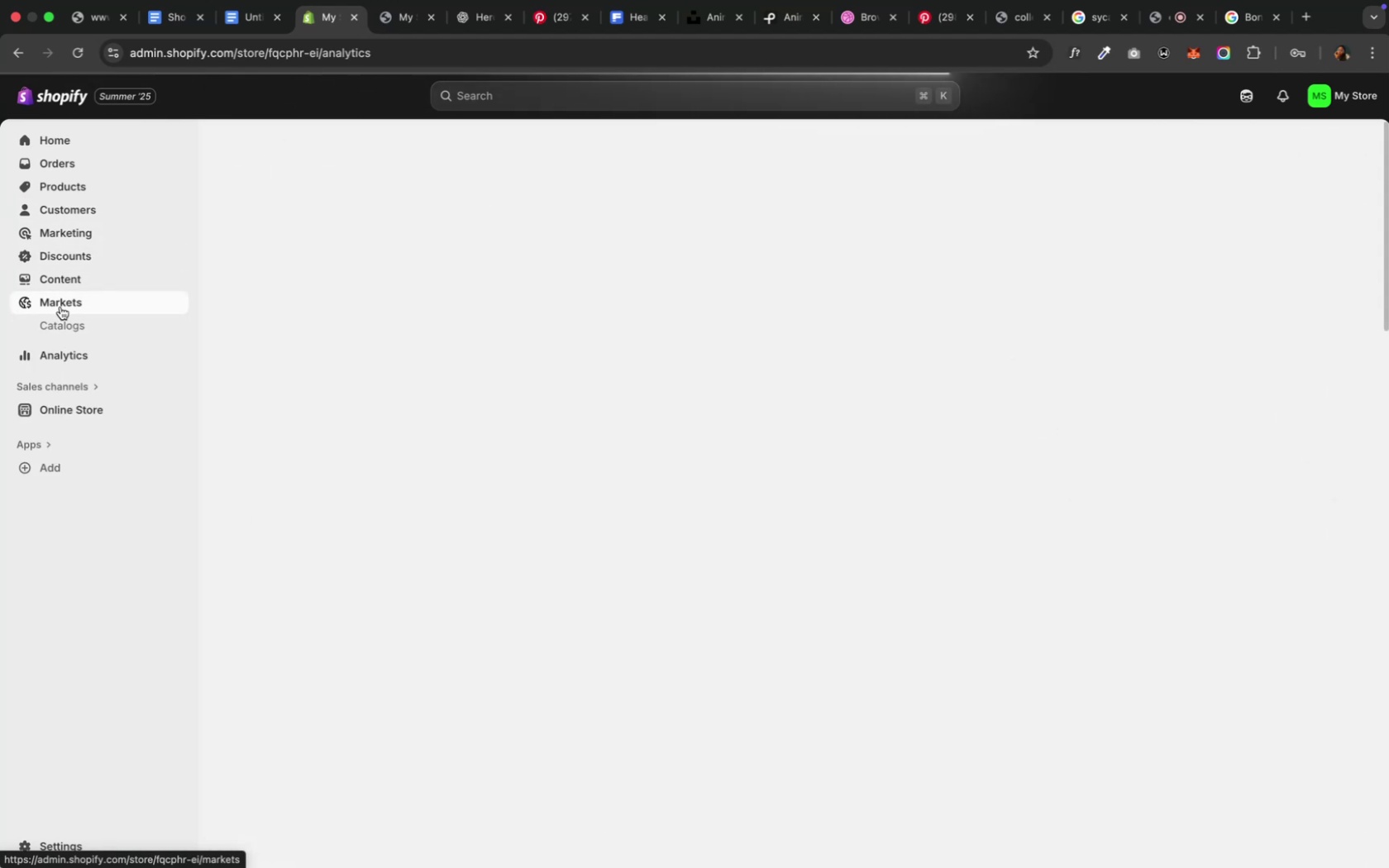 
left_click([60, 331])
 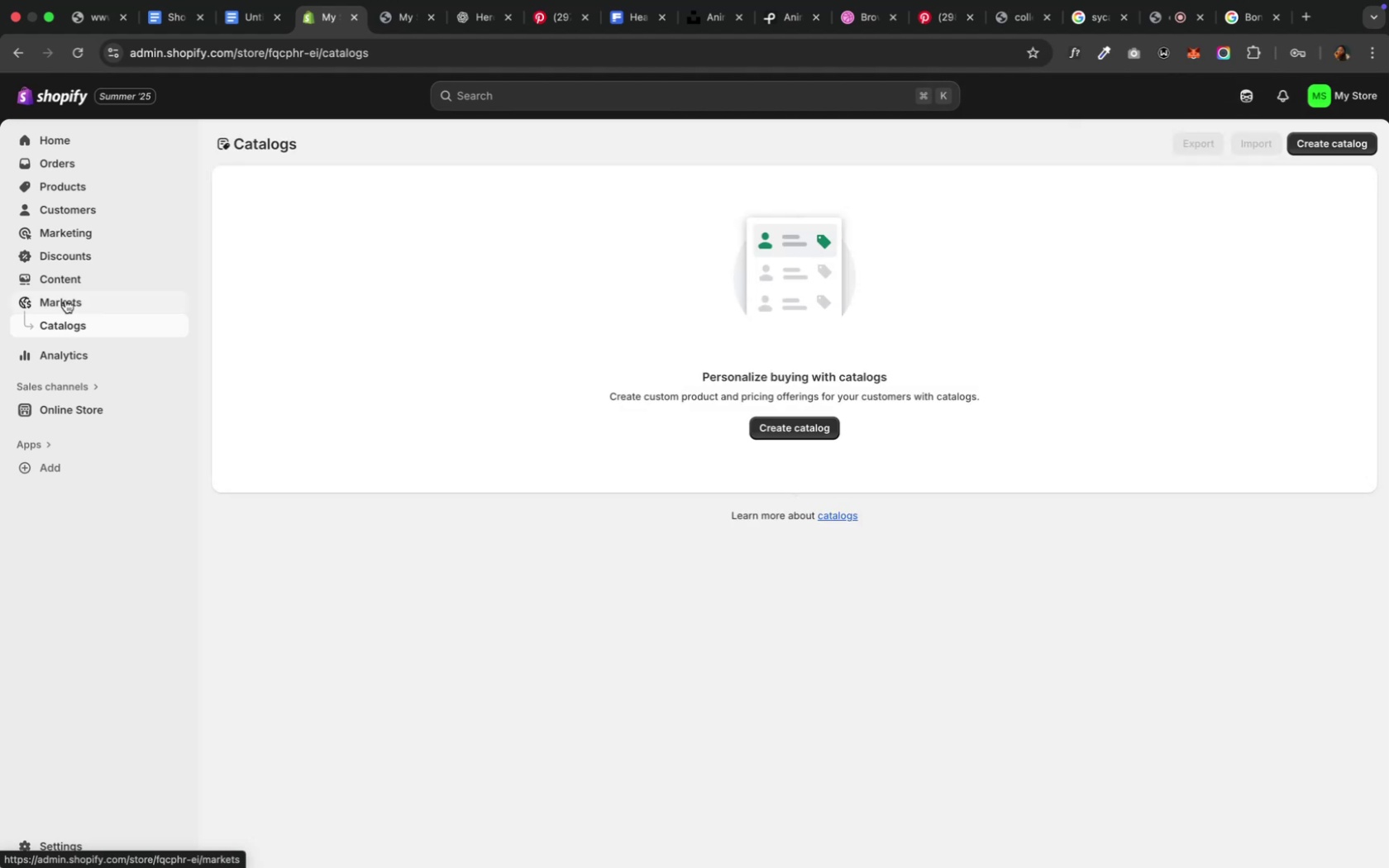 
wait(9.15)
 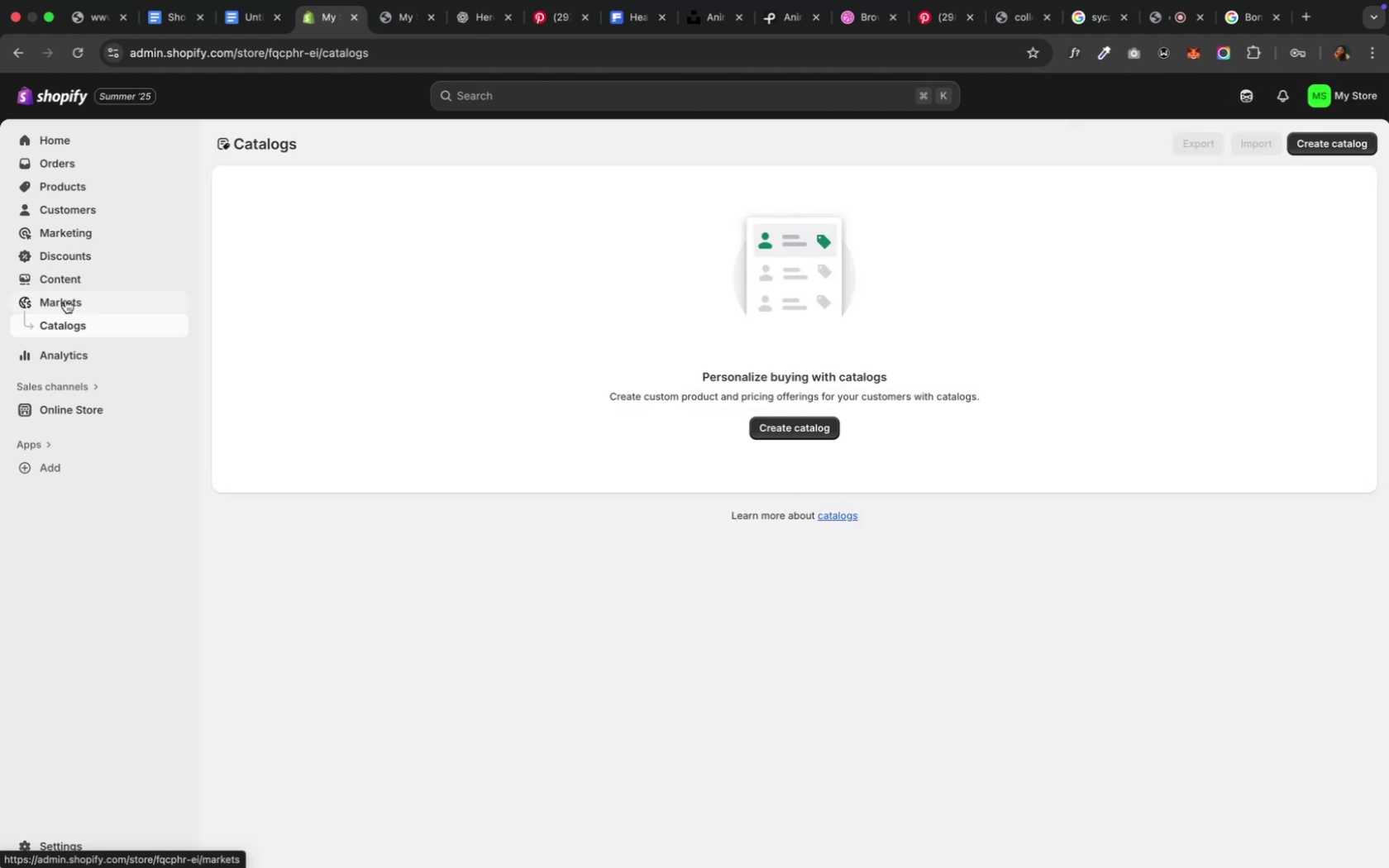 
left_click([56, 143])
 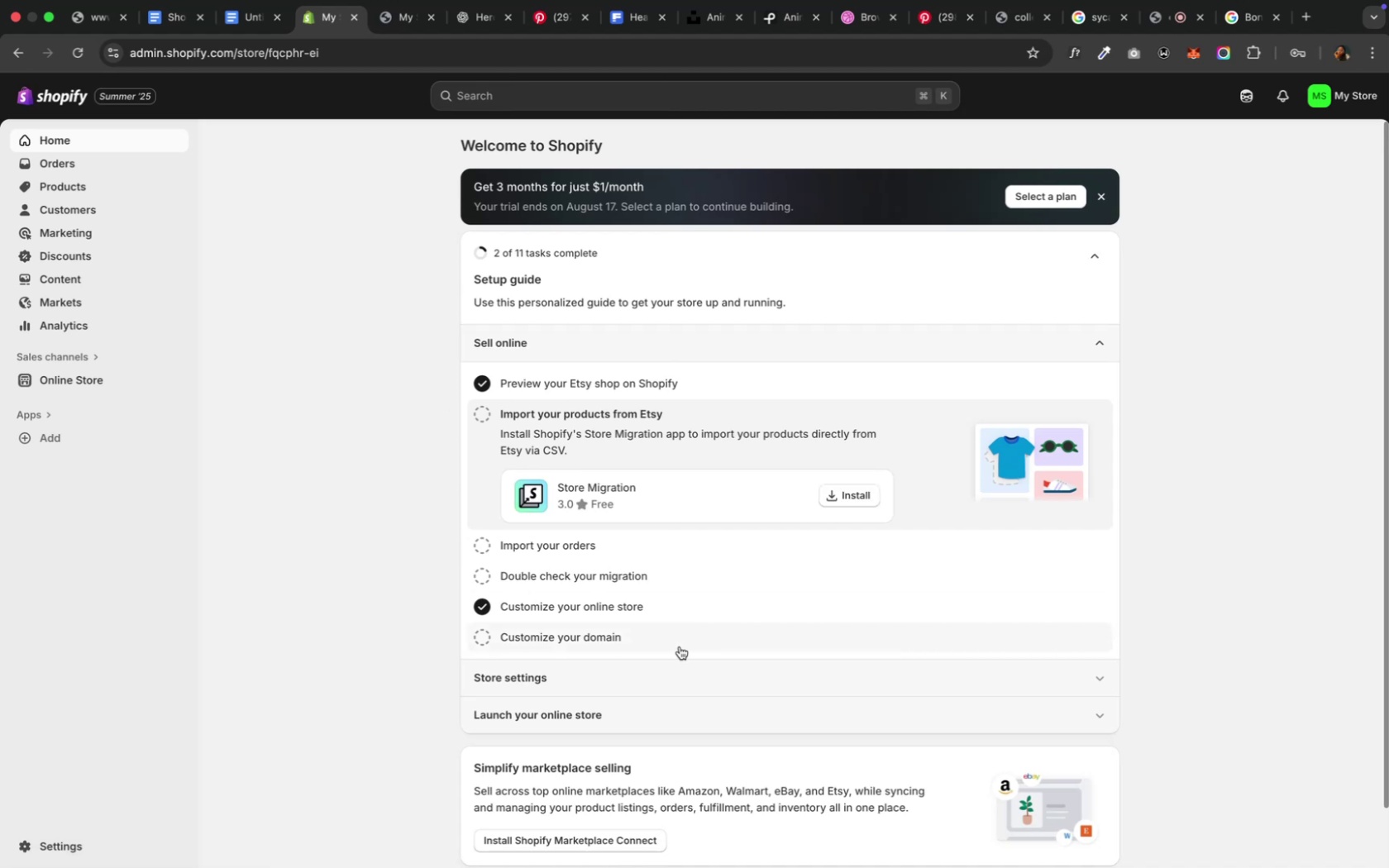 
left_click([679, 646])
 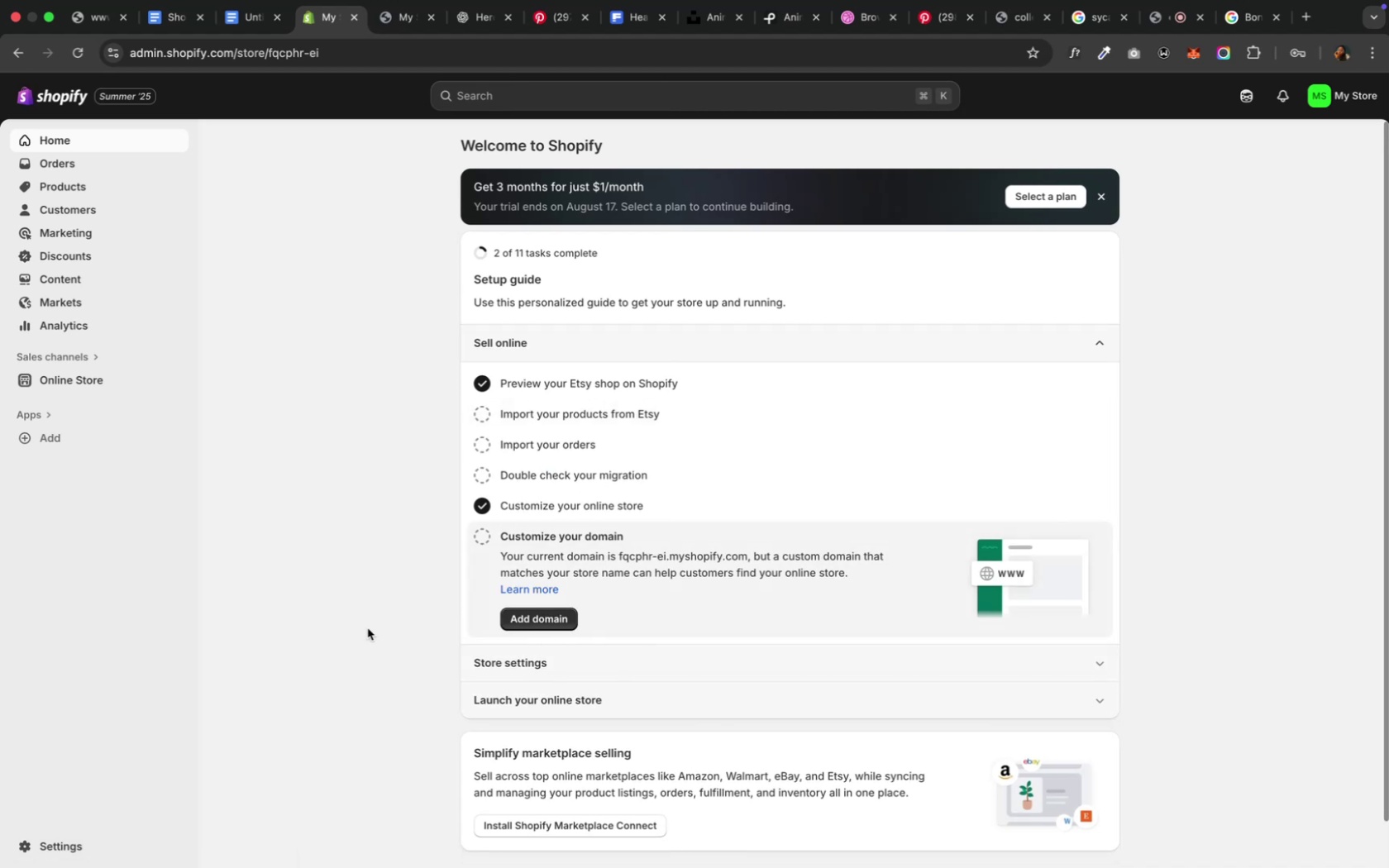 
wait(10.18)
 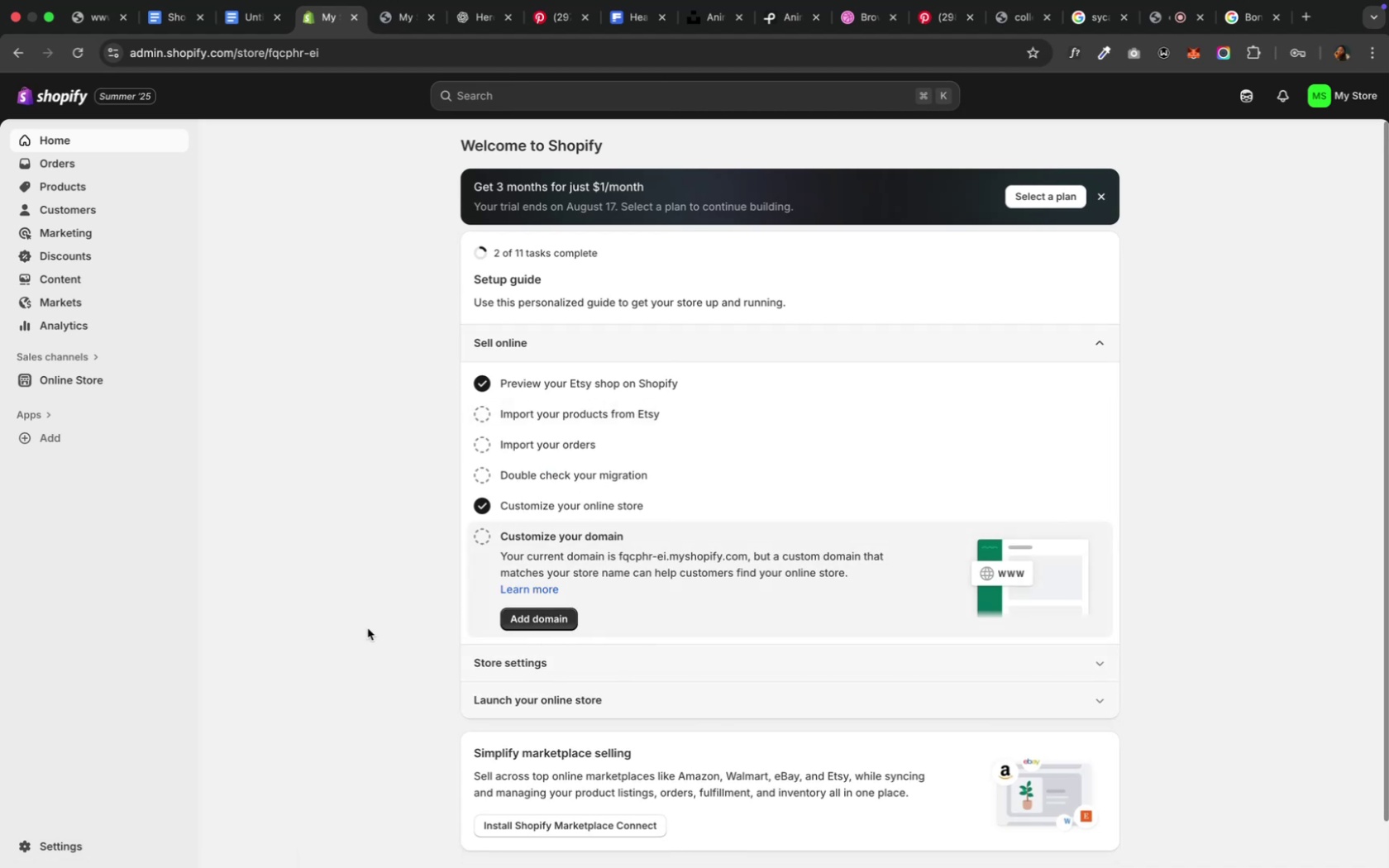 
left_click([529, 667])
 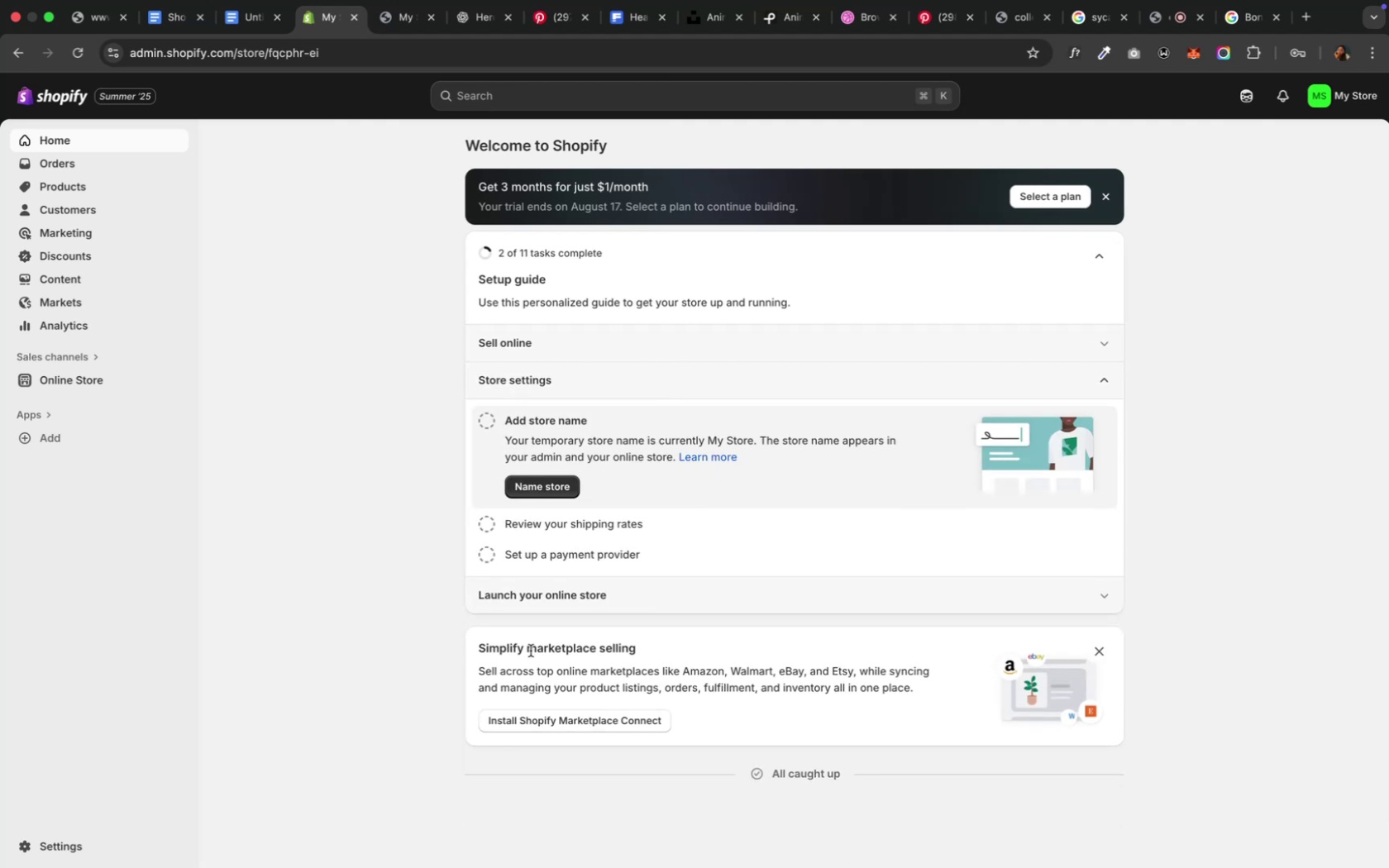 
left_click([544, 491])
 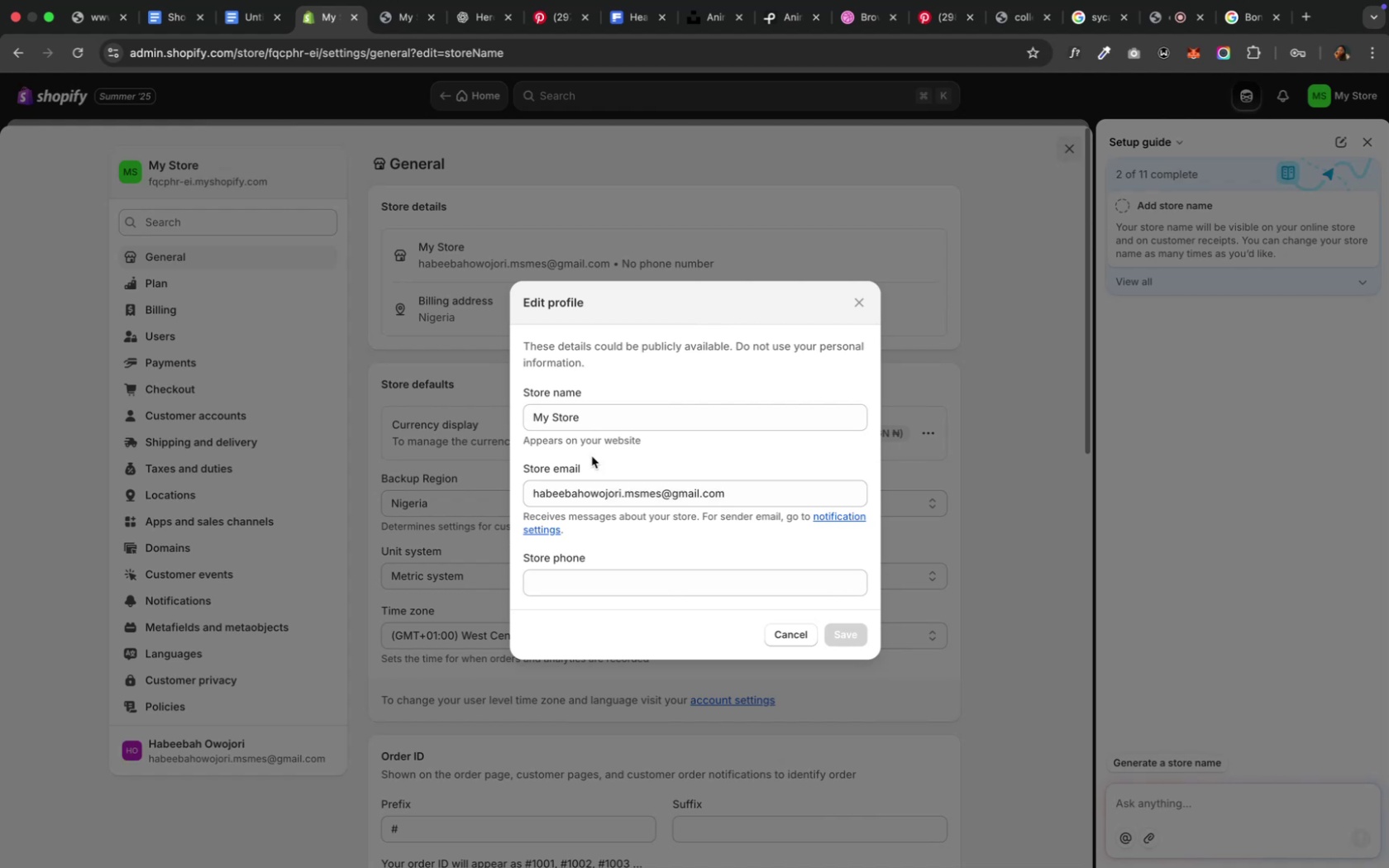 
wait(7.18)
 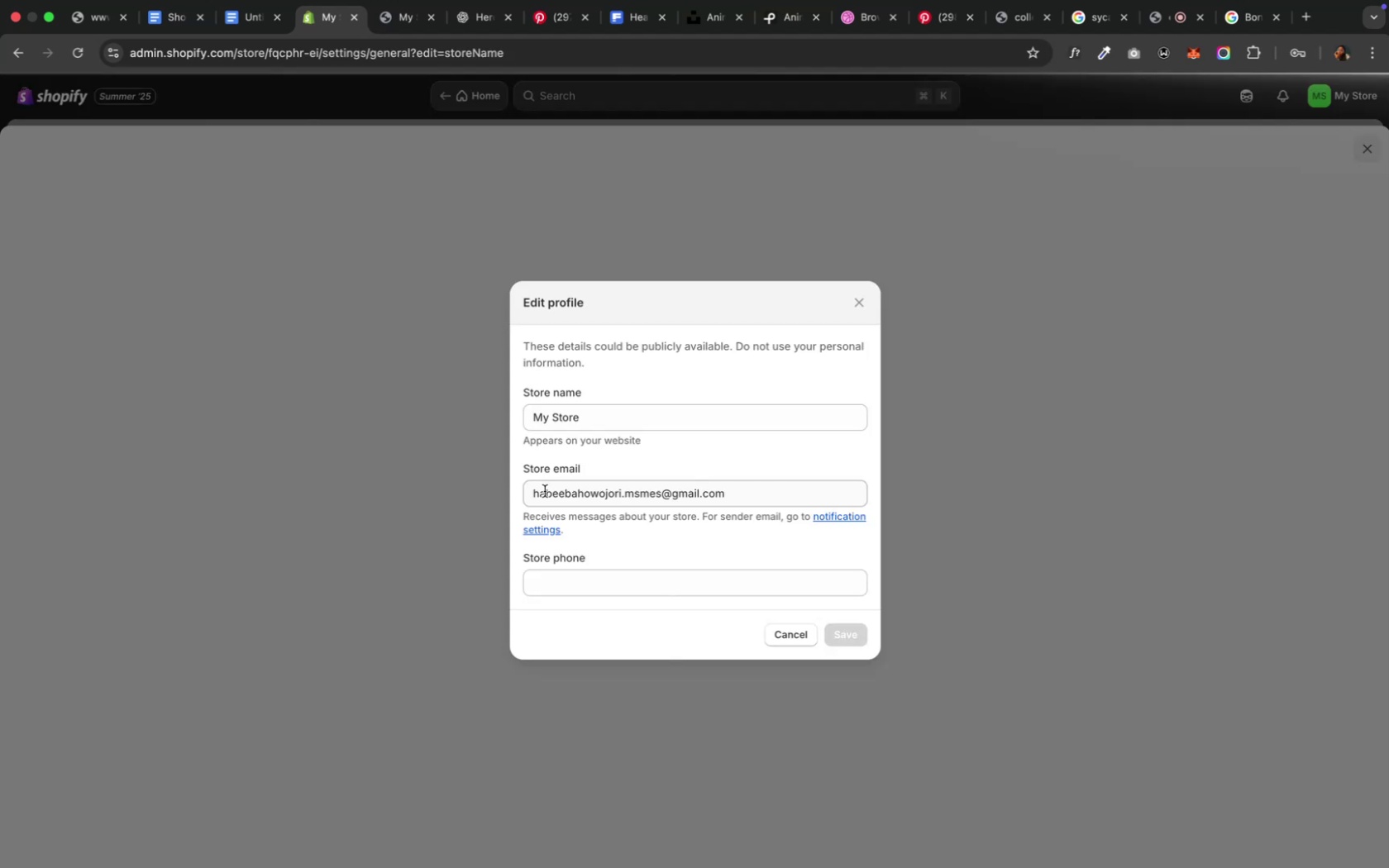 
left_click_drag(start_coordinate=[607, 414], to_coordinate=[490, 398])
 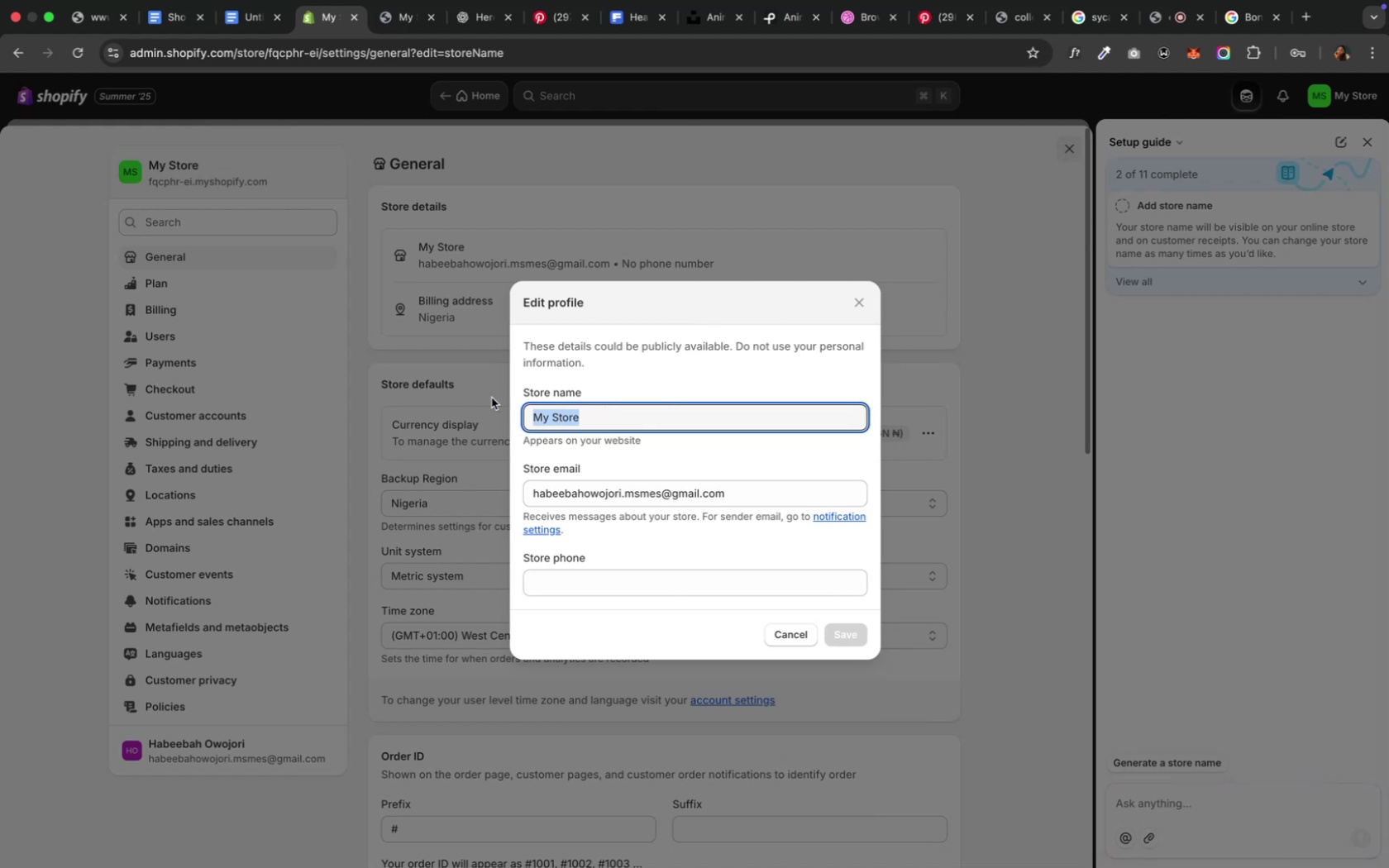 
key(Backspace)
 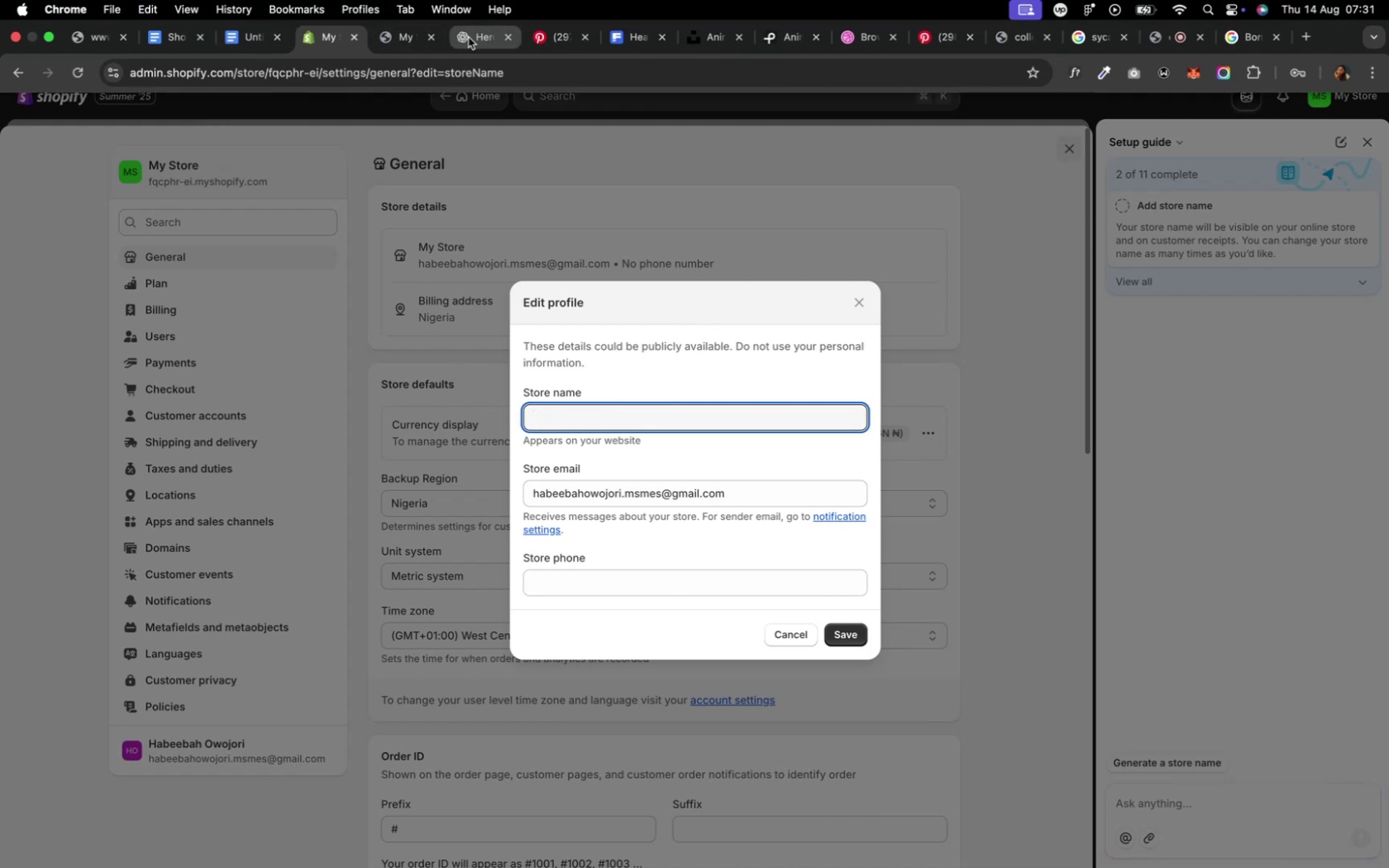 
wait(5.16)
 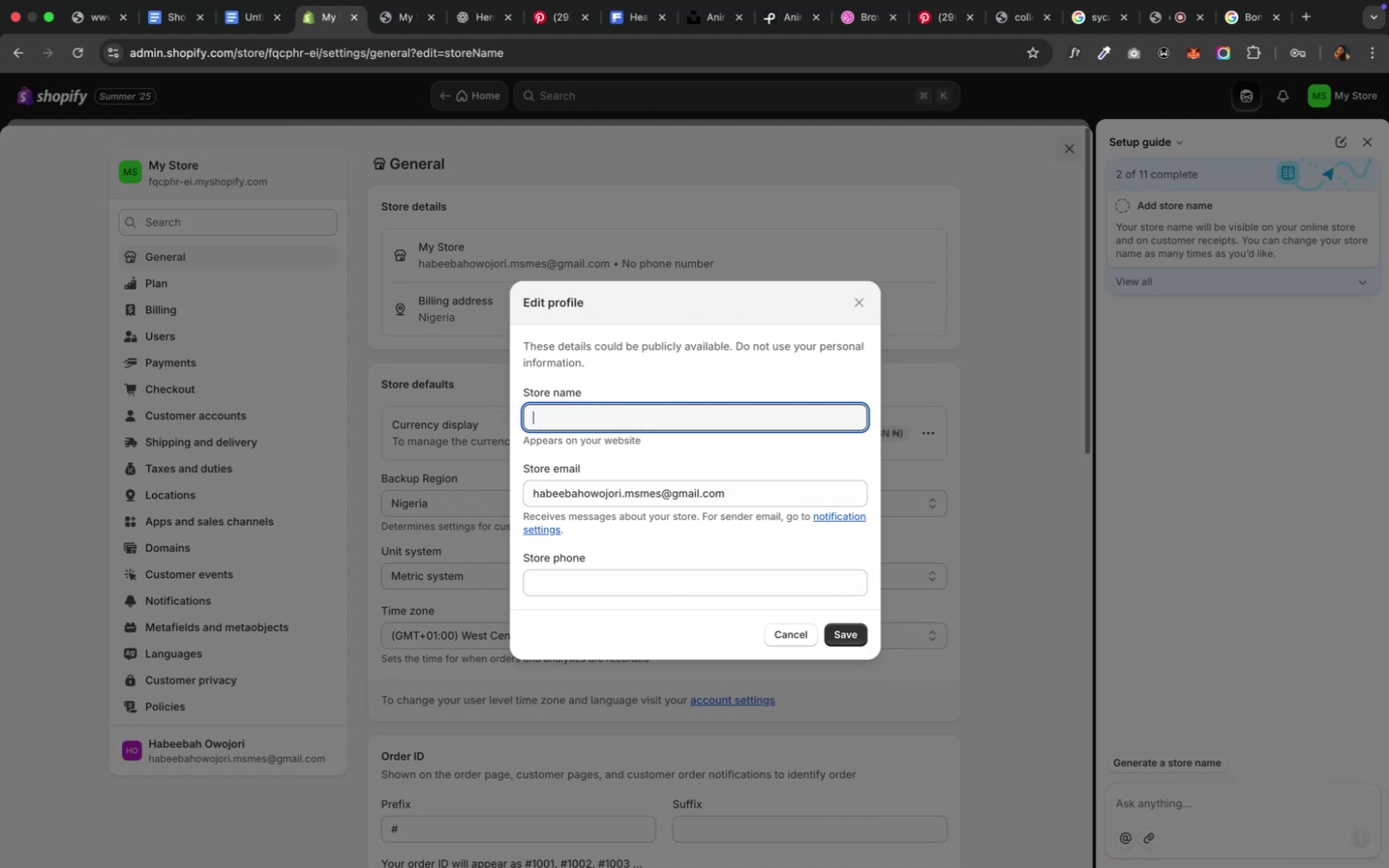 
left_click([470, 387])
 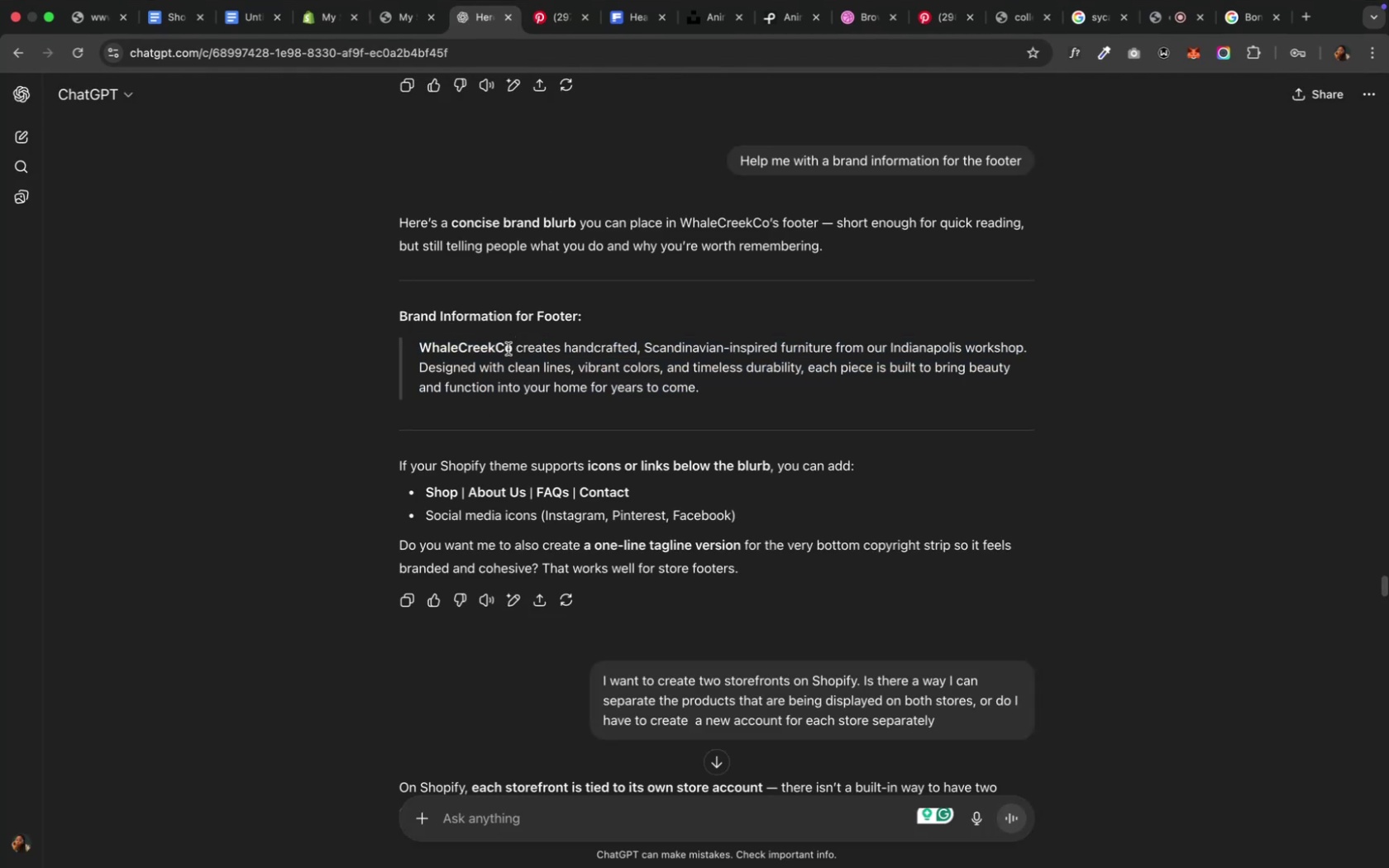 
left_click_drag(start_coordinate=[511, 349], to_coordinate=[422, 355])
 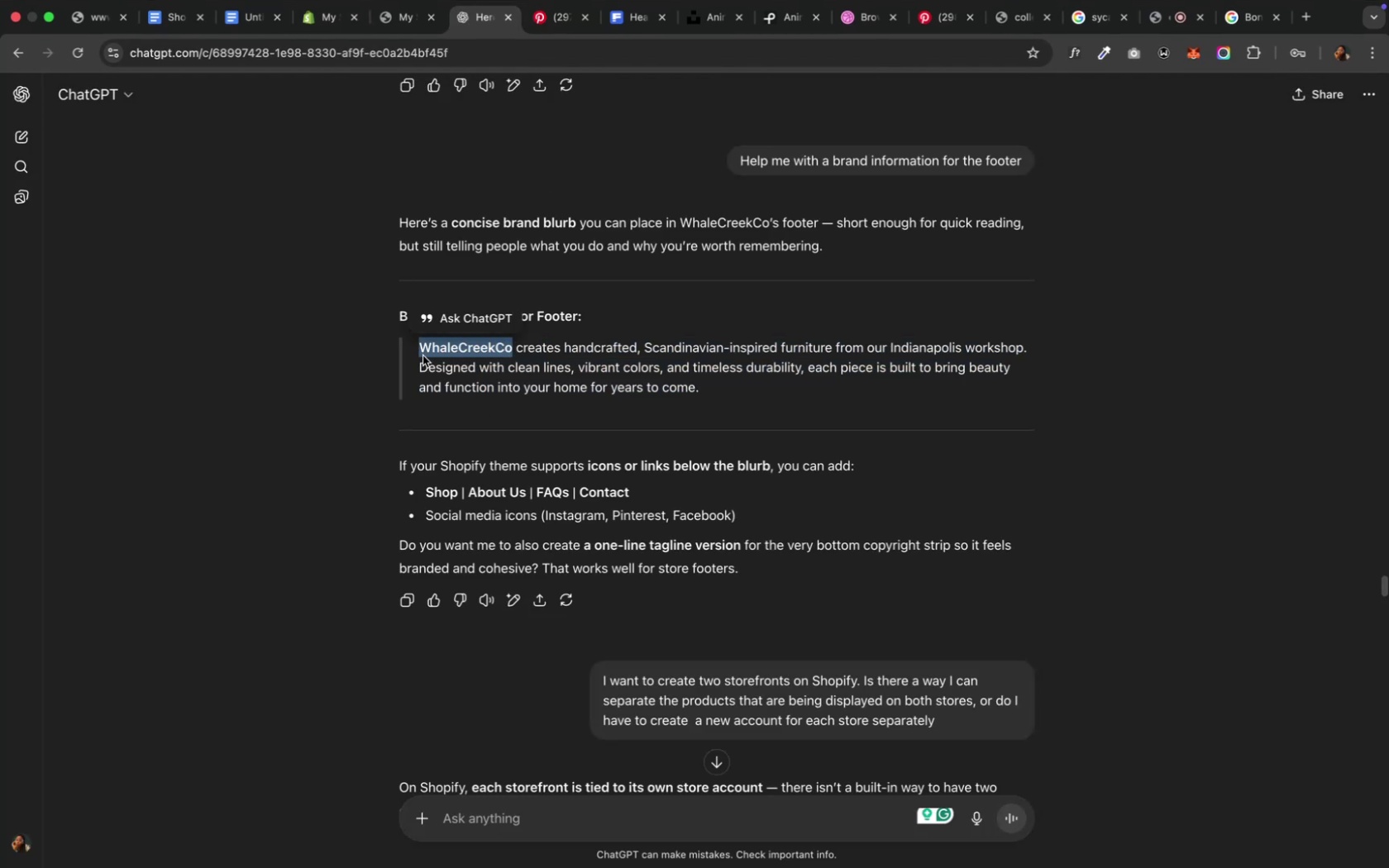 
key(Meta+C)
 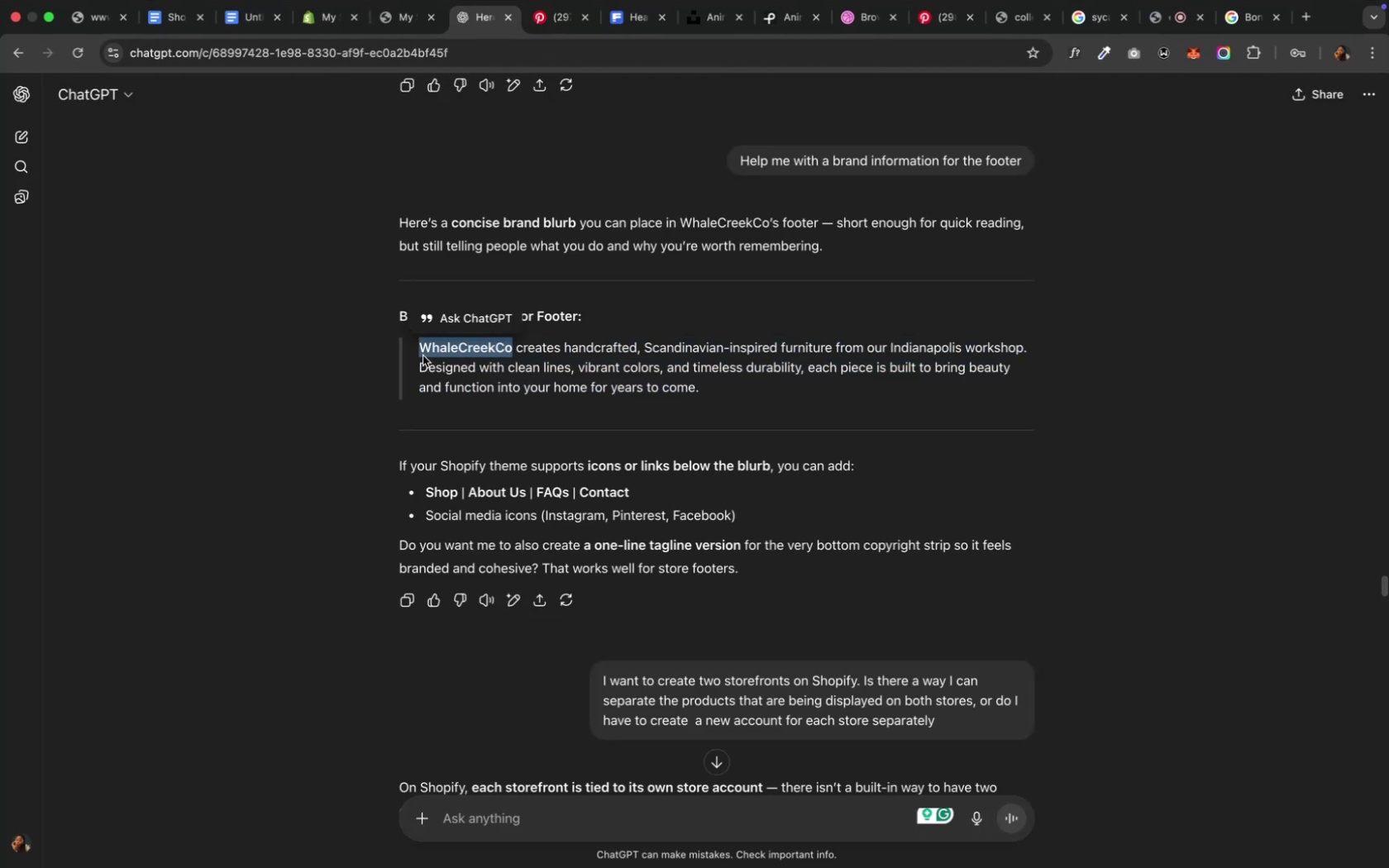 
key(Meta+C)
 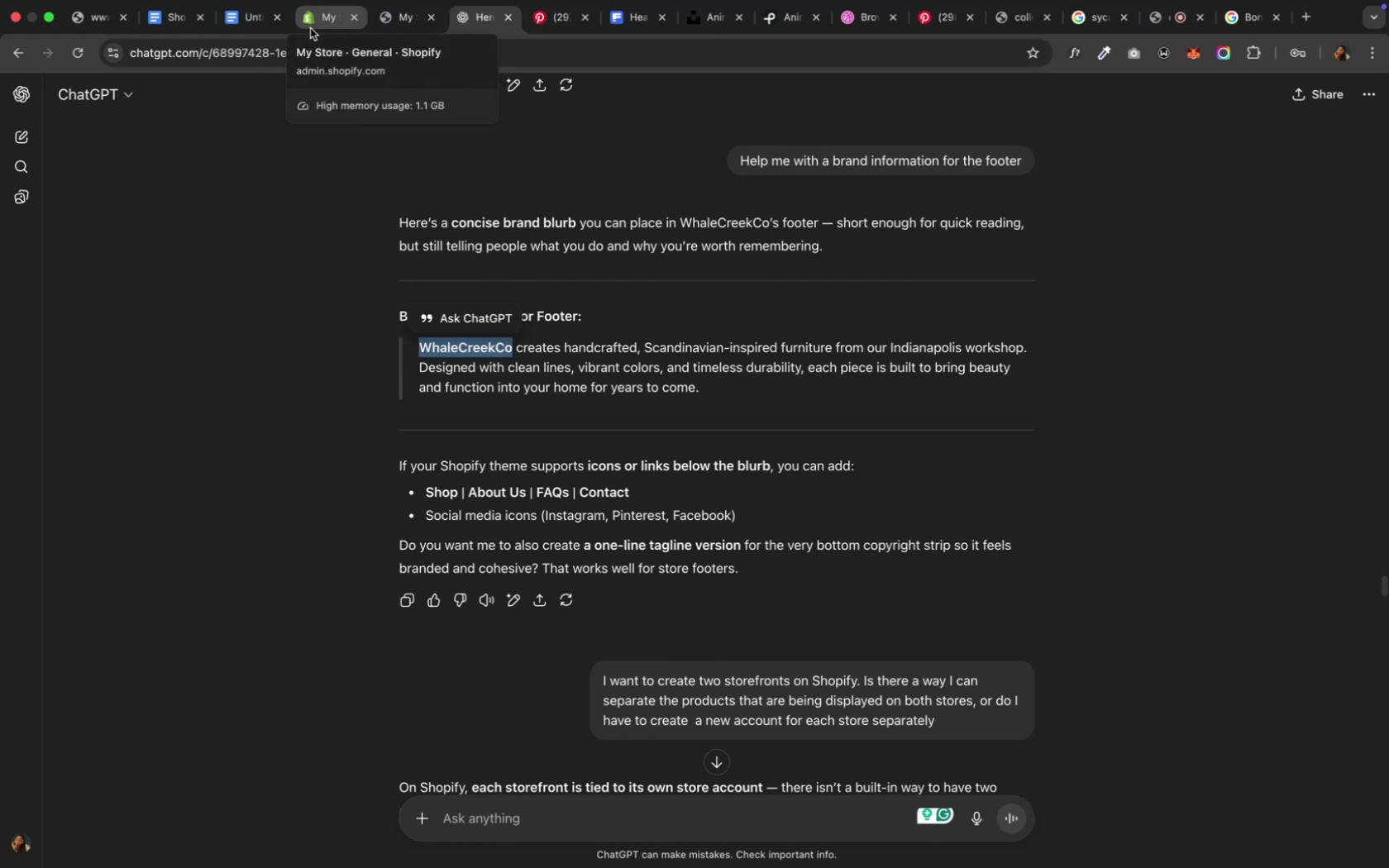 
wait(5.46)
 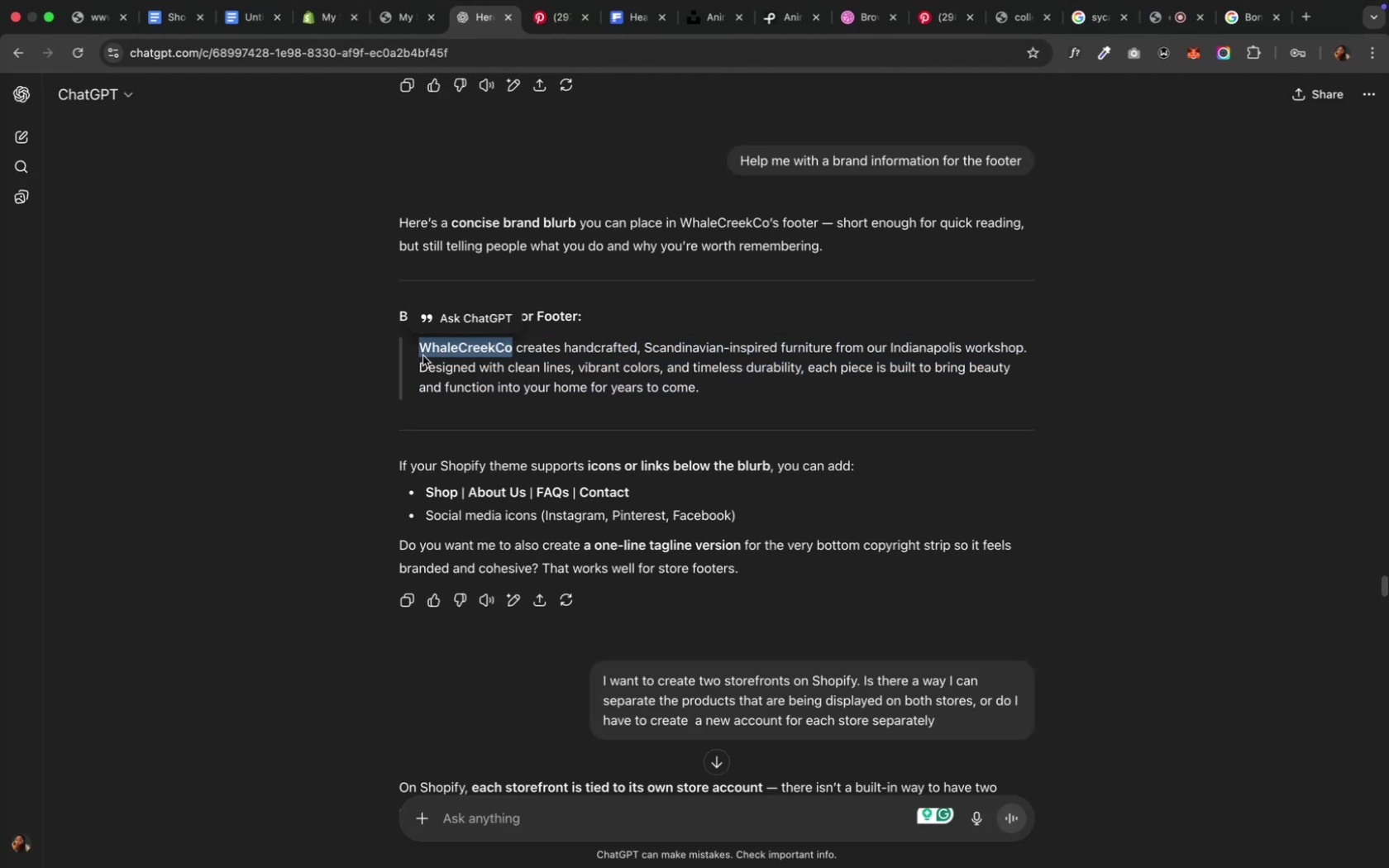 
left_click([311, 31])
 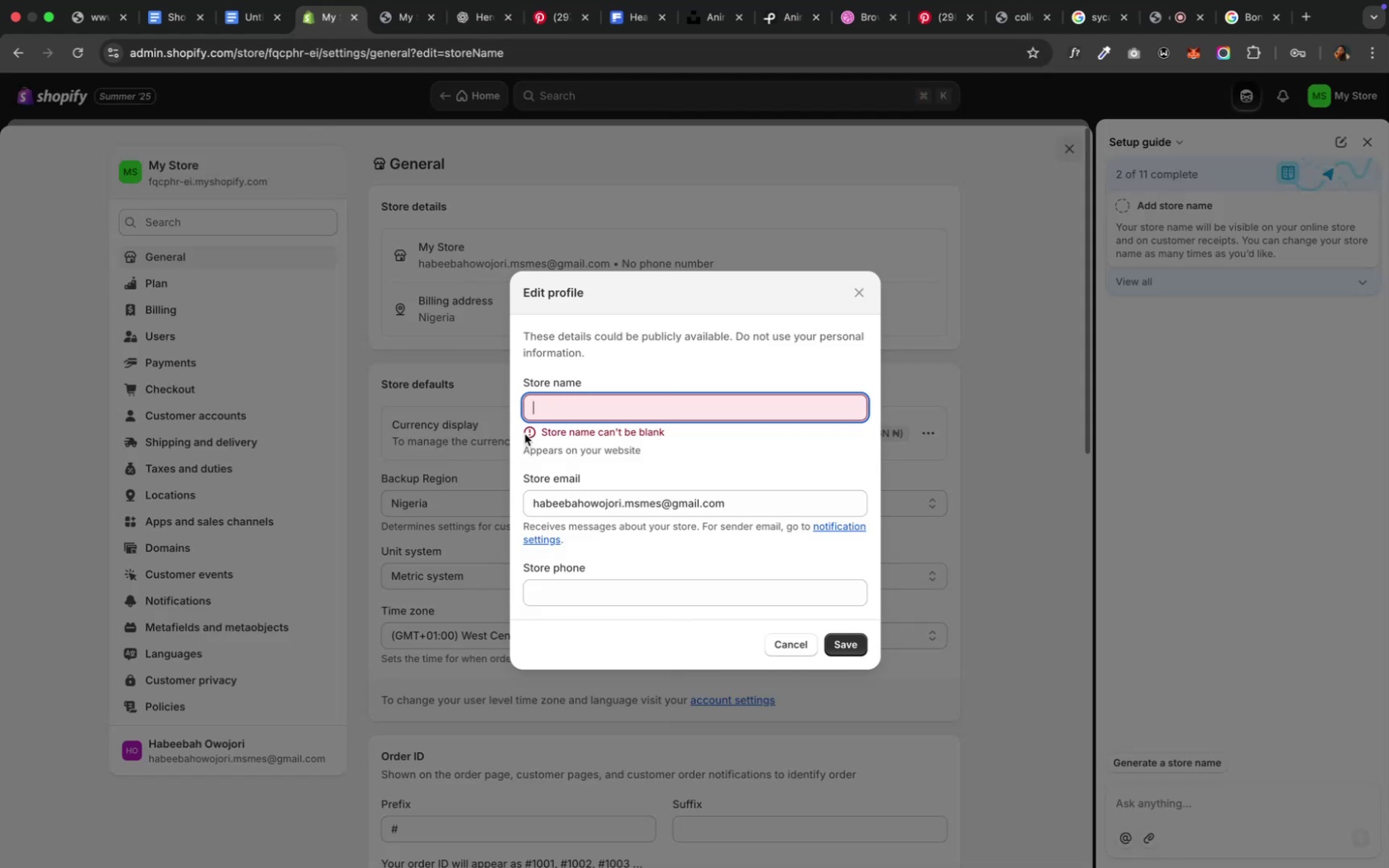 
key(Meta+V)
 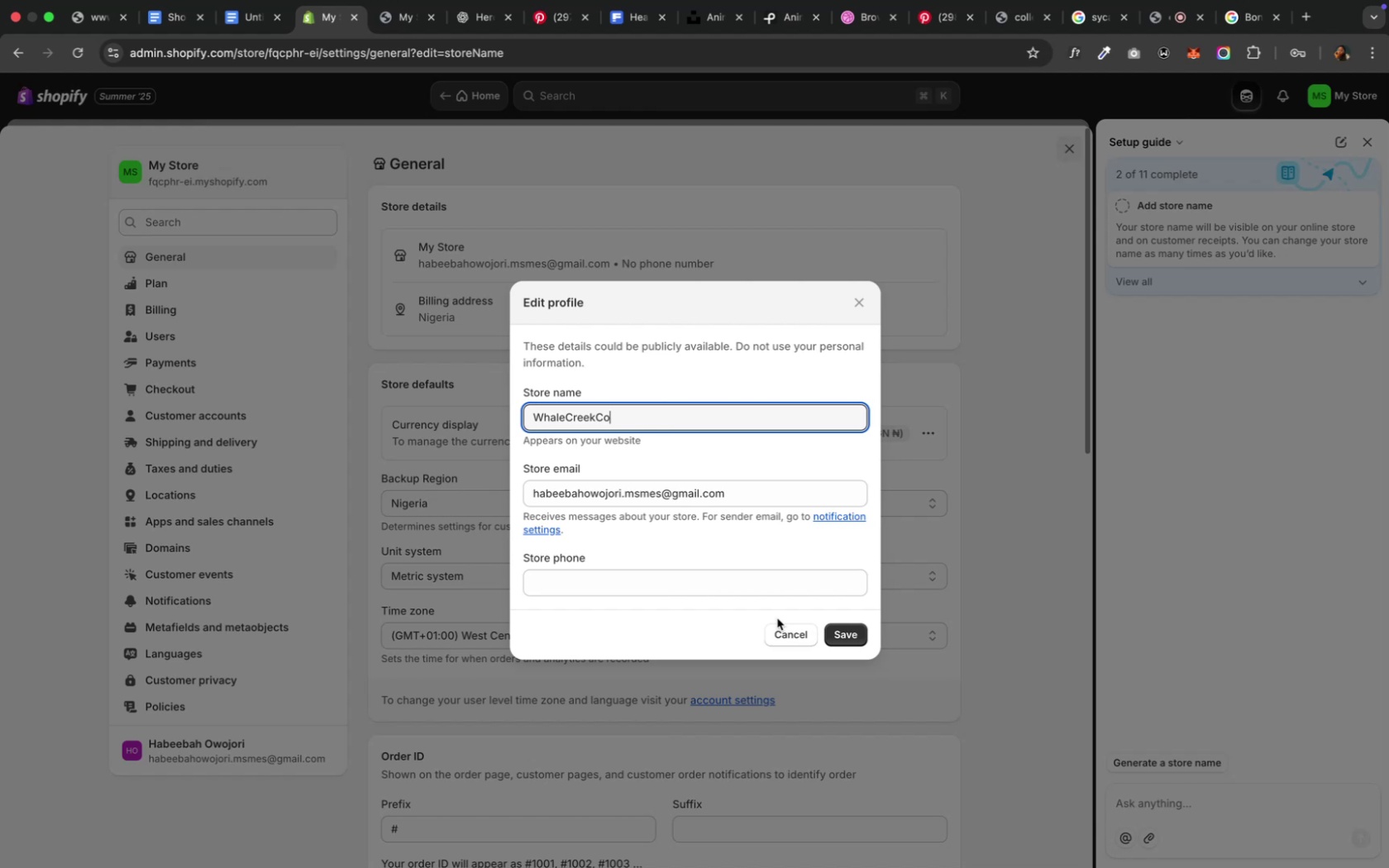 
wait(7.3)
 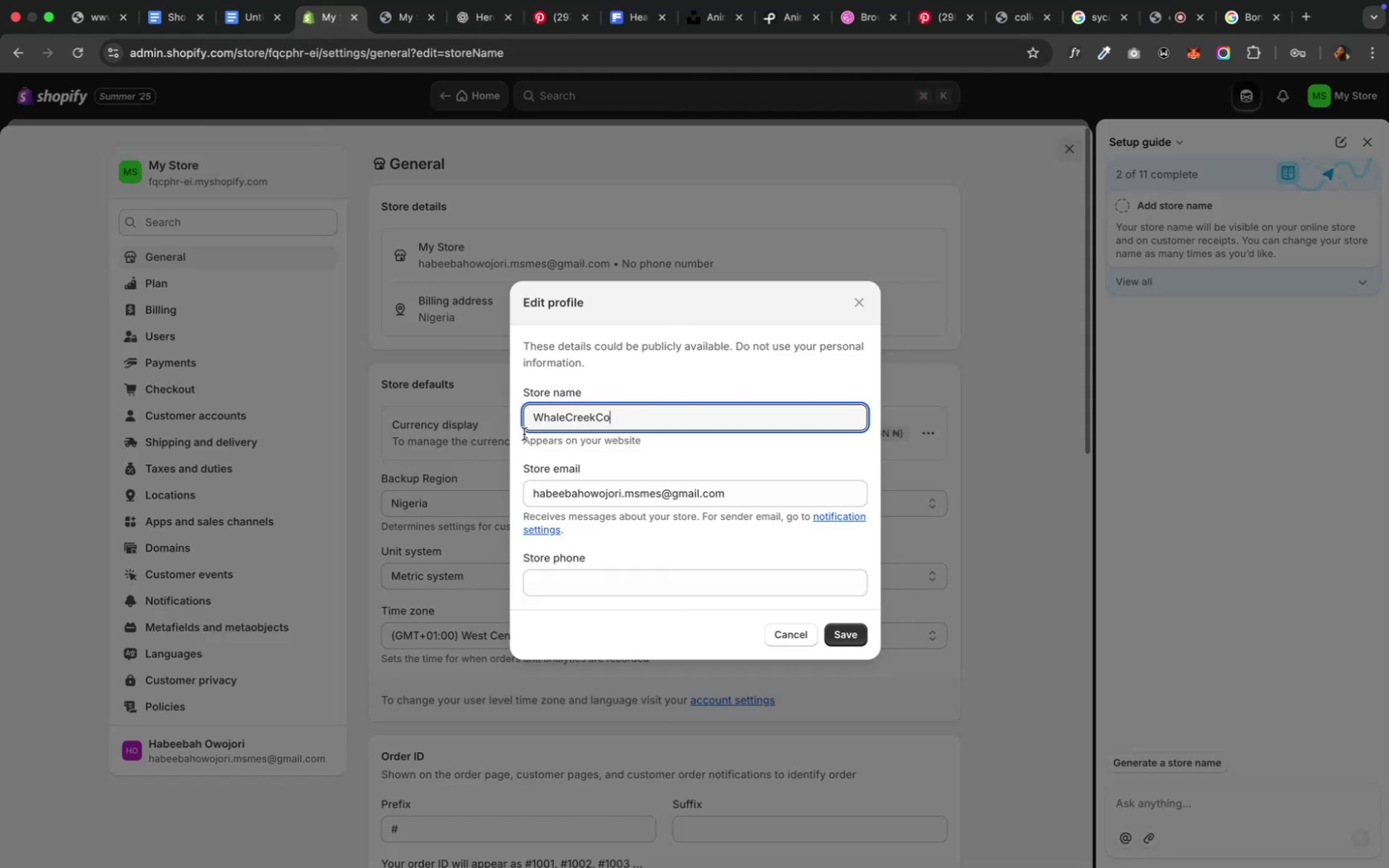 
left_click([852, 629])
 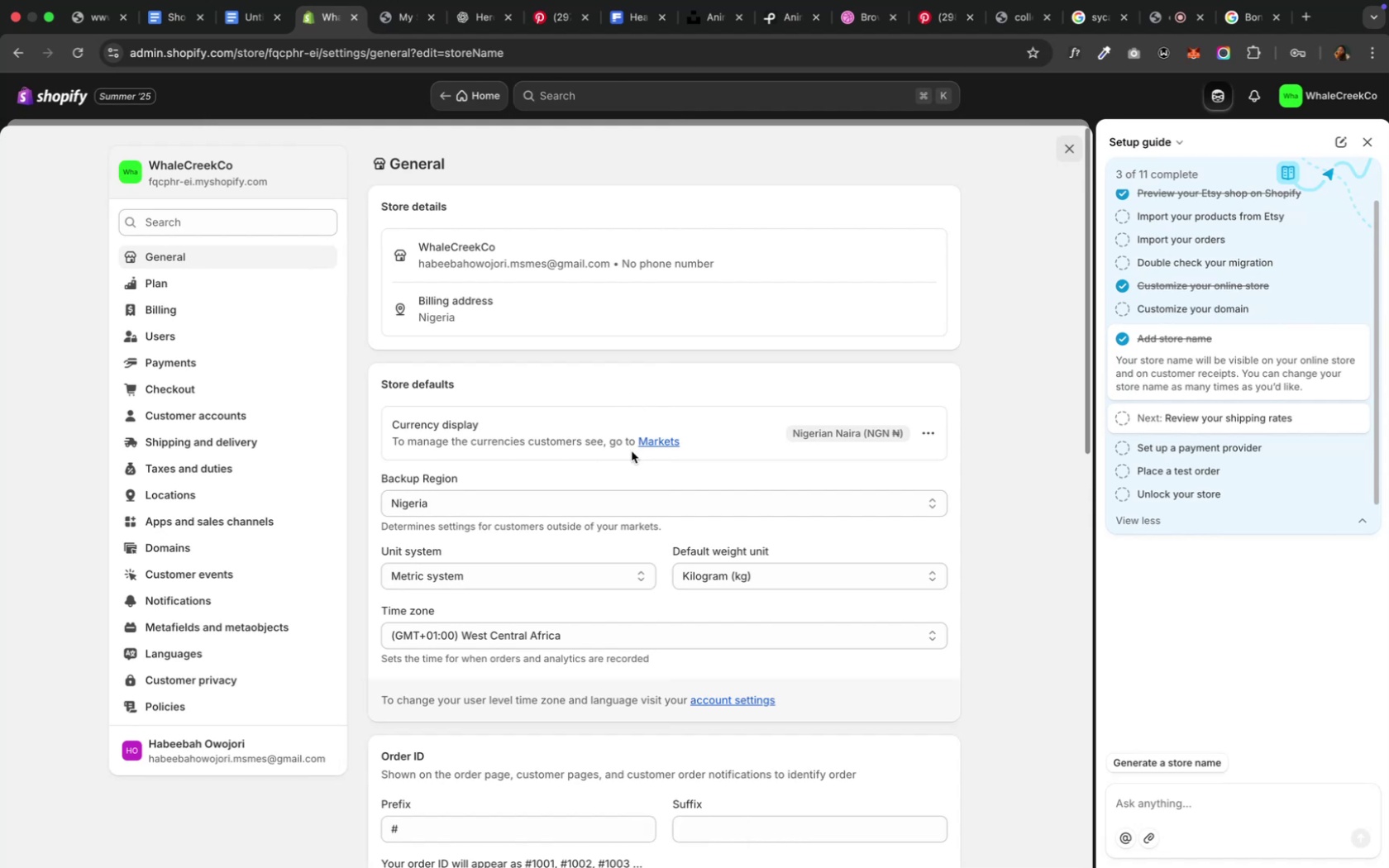 
wait(13.5)
 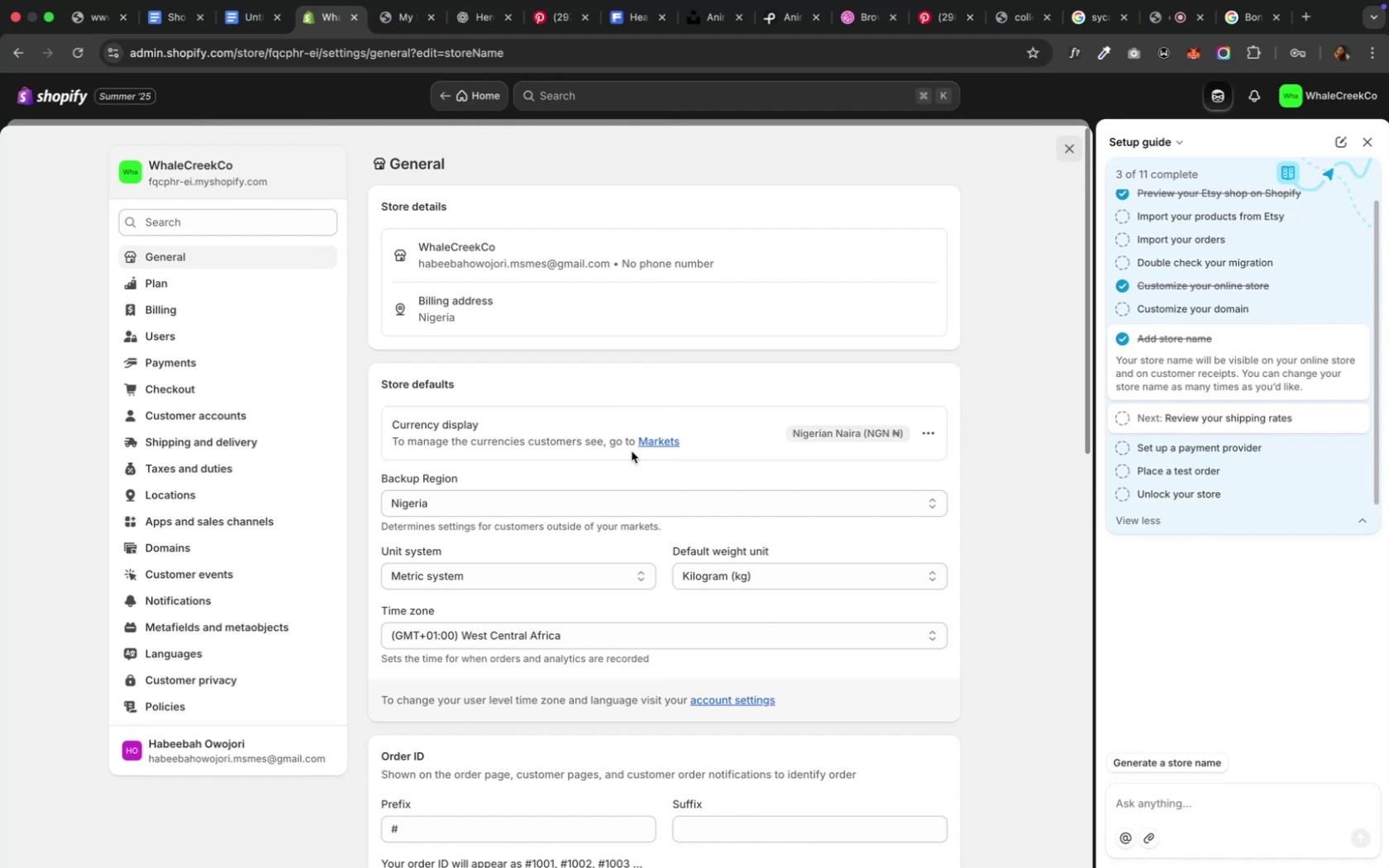 
scroll: coordinate [630, 458], scroll_direction: down, amount: 21.0
 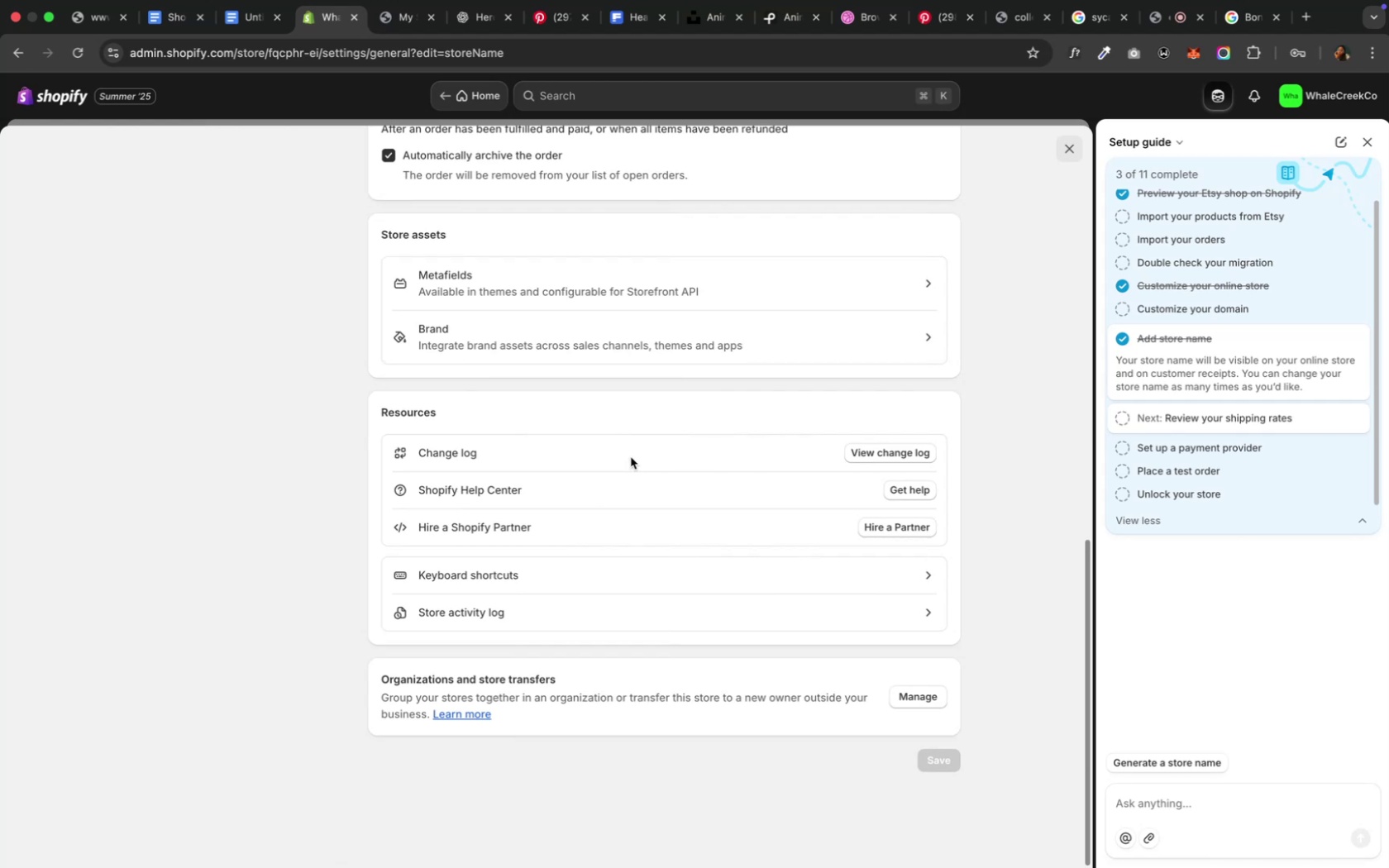 
scroll: coordinate [630, 457], scroll_direction: down, amount: 6.0
 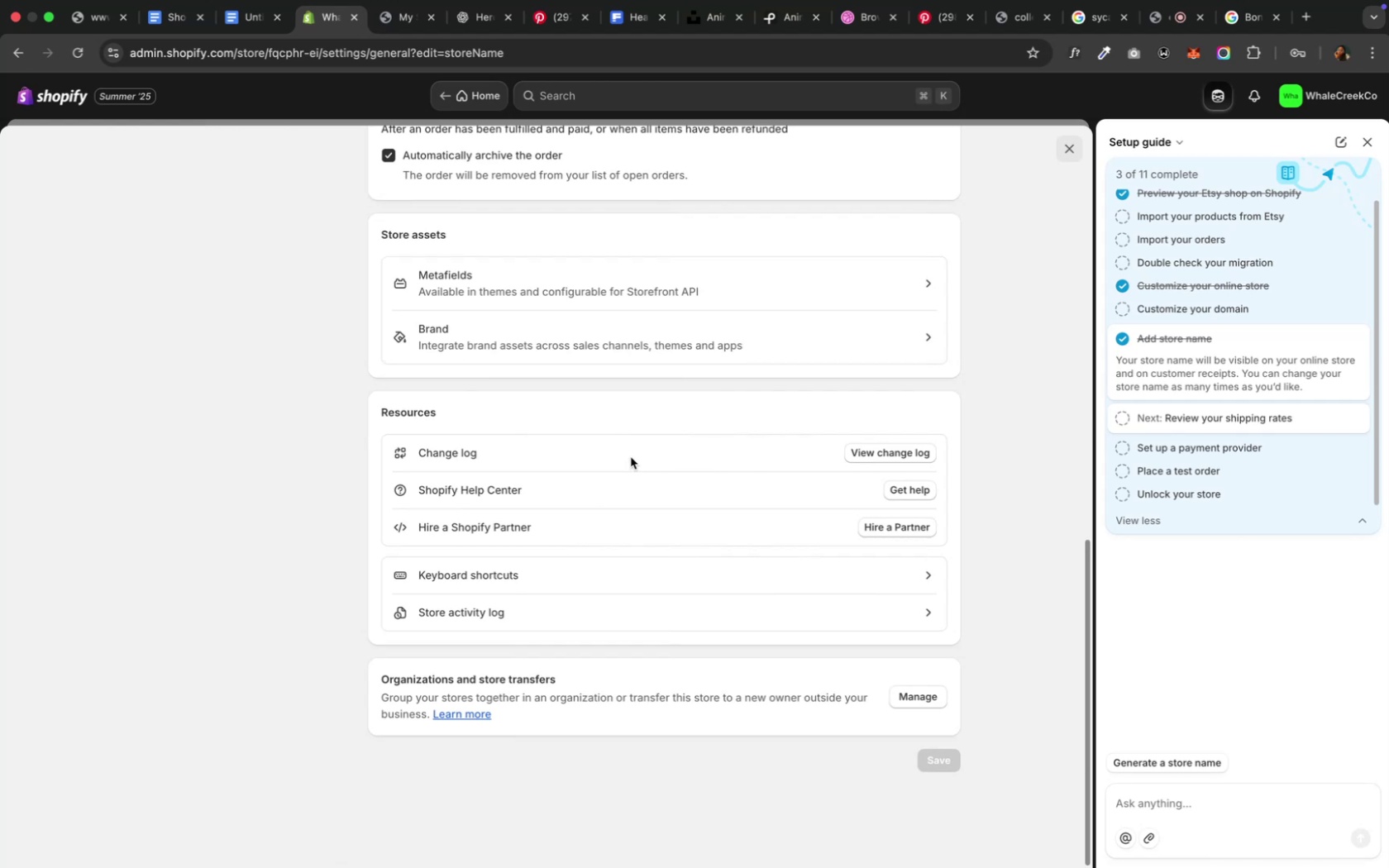 
scroll: coordinate [630, 457], scroll_direction: up, amount: 25.0
 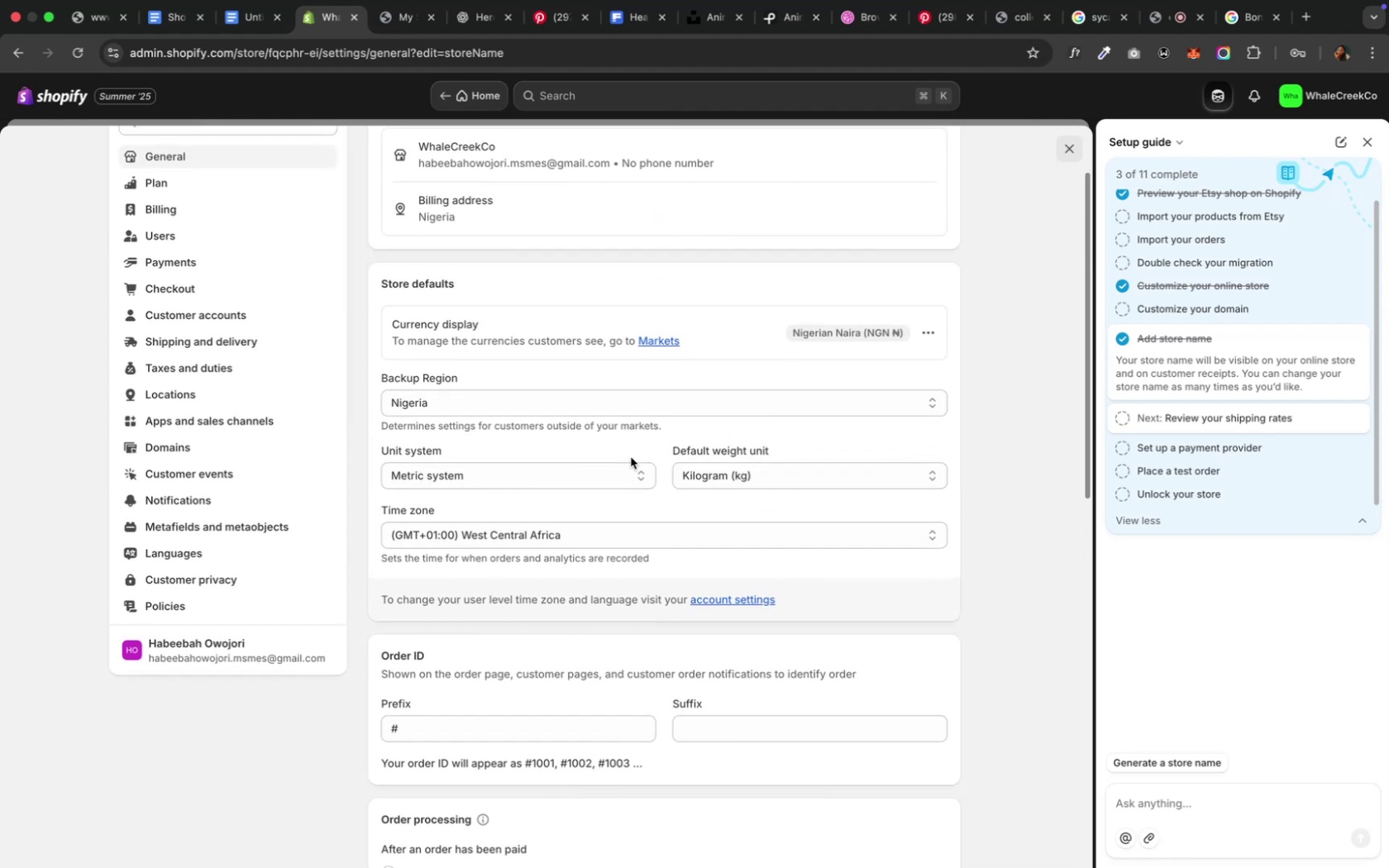 
wait(9.82)
 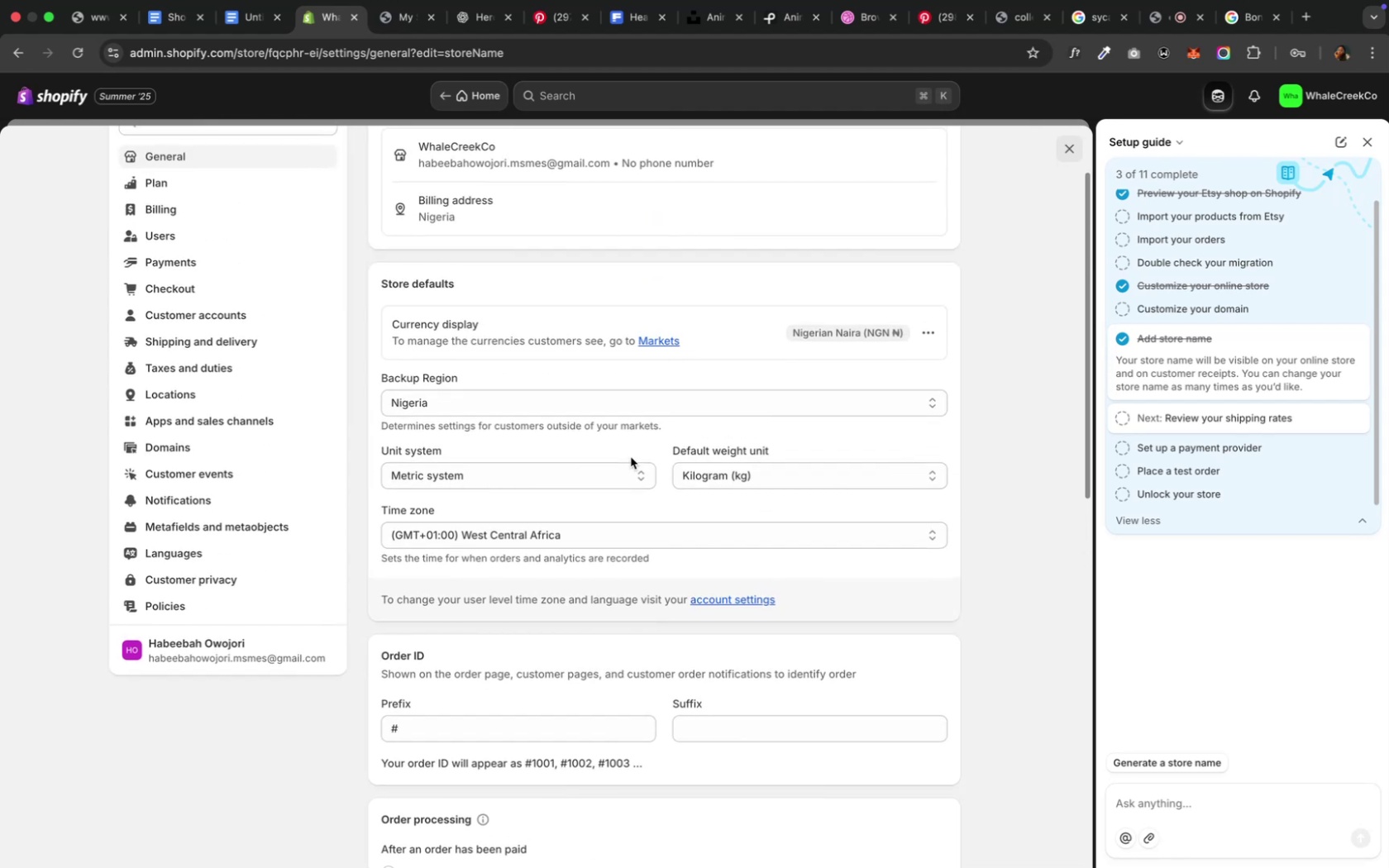 
left_click([155, 438])
 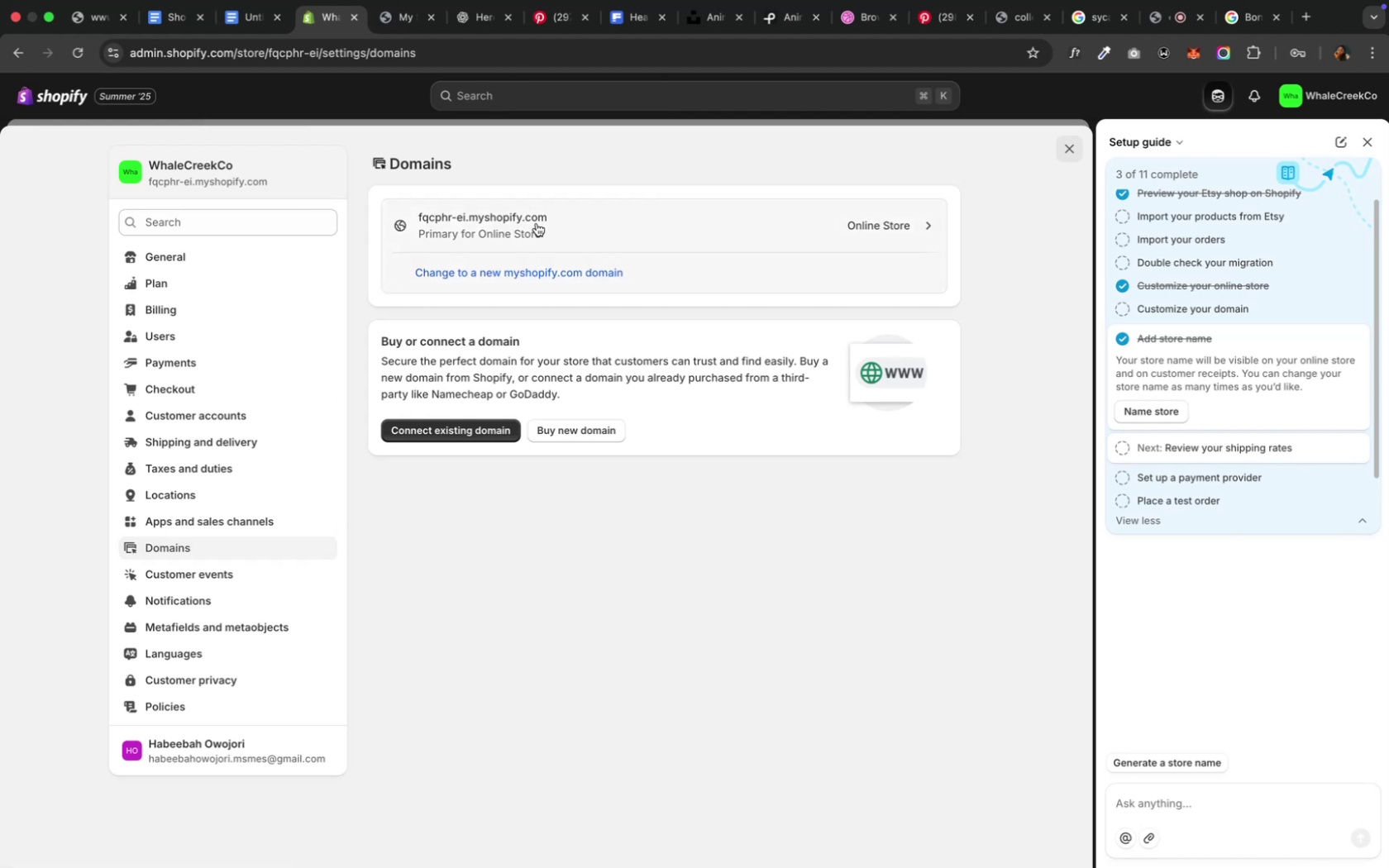 
wait(32.42)
 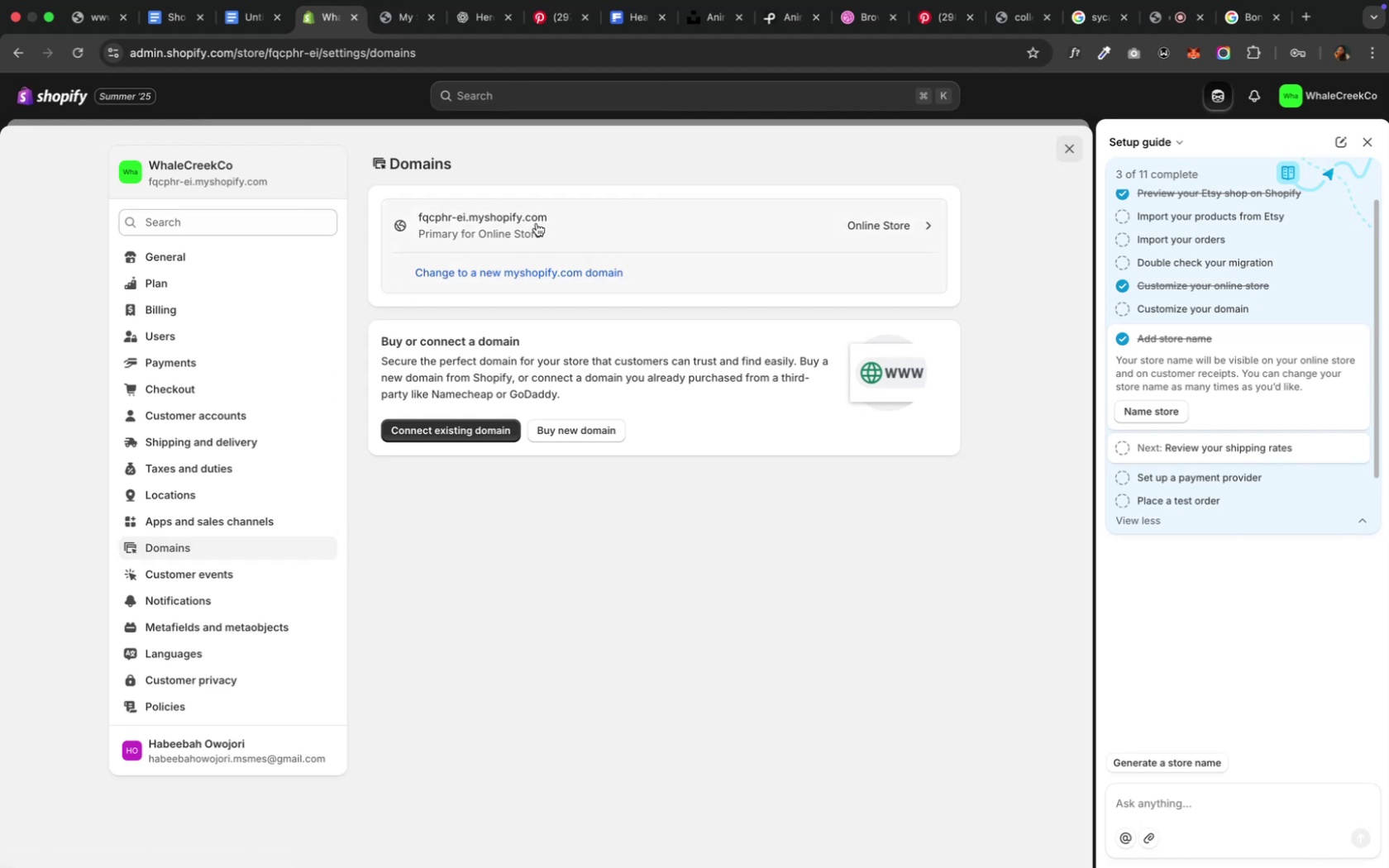 
left_click([1065, 154])
 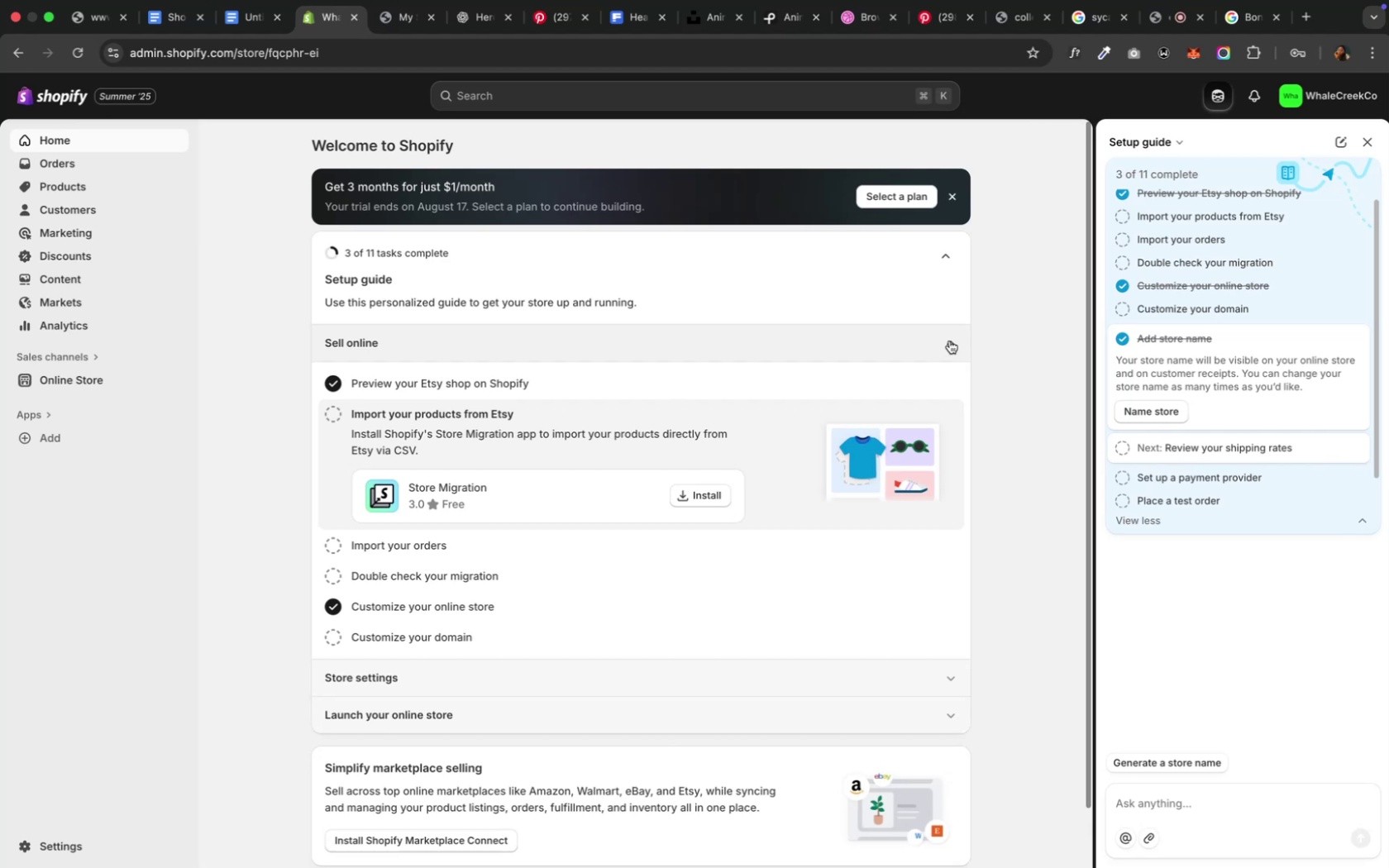 
wait(13.57)
 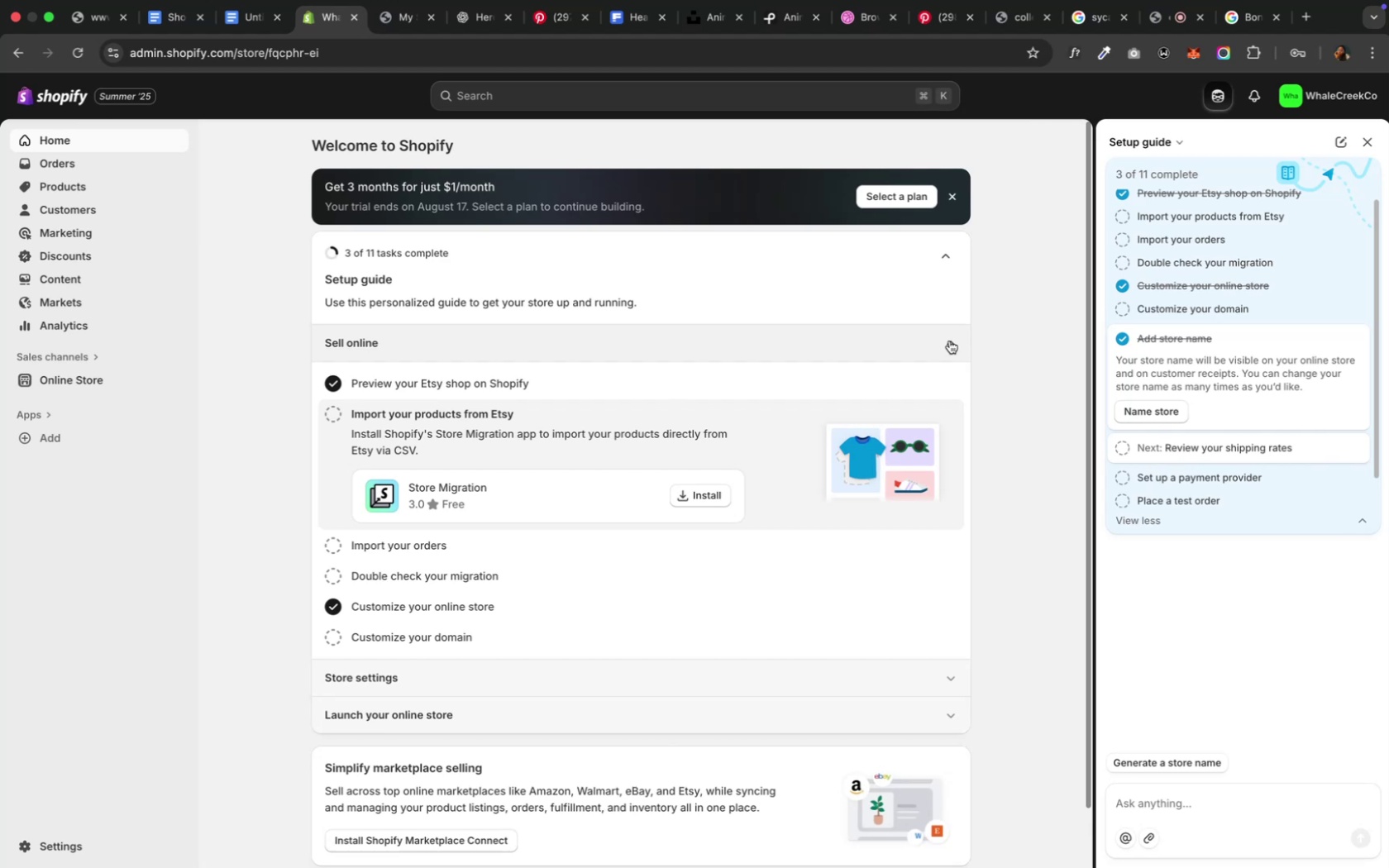 
left_click([1145, 406])
 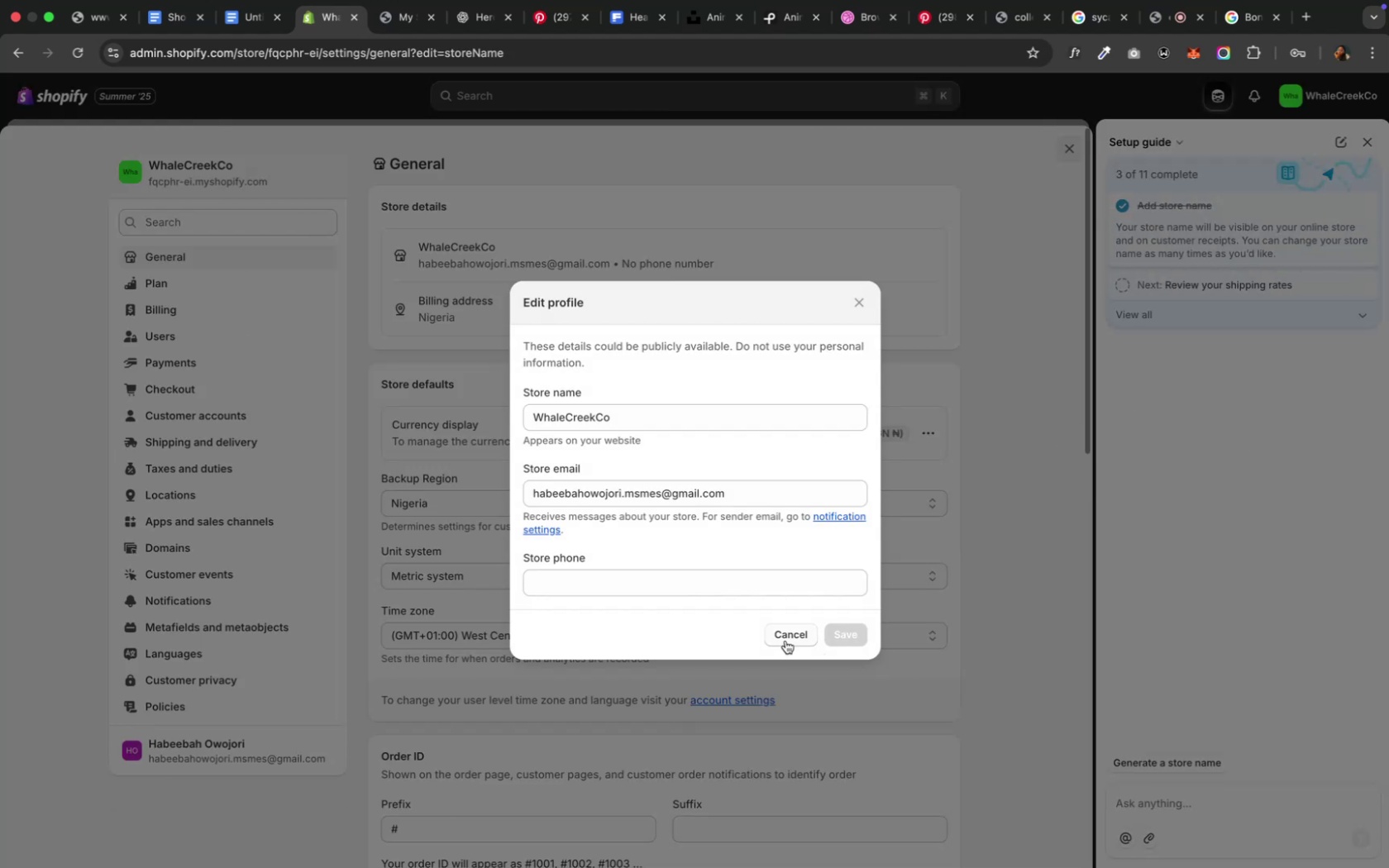 
left_click([980, 596])
 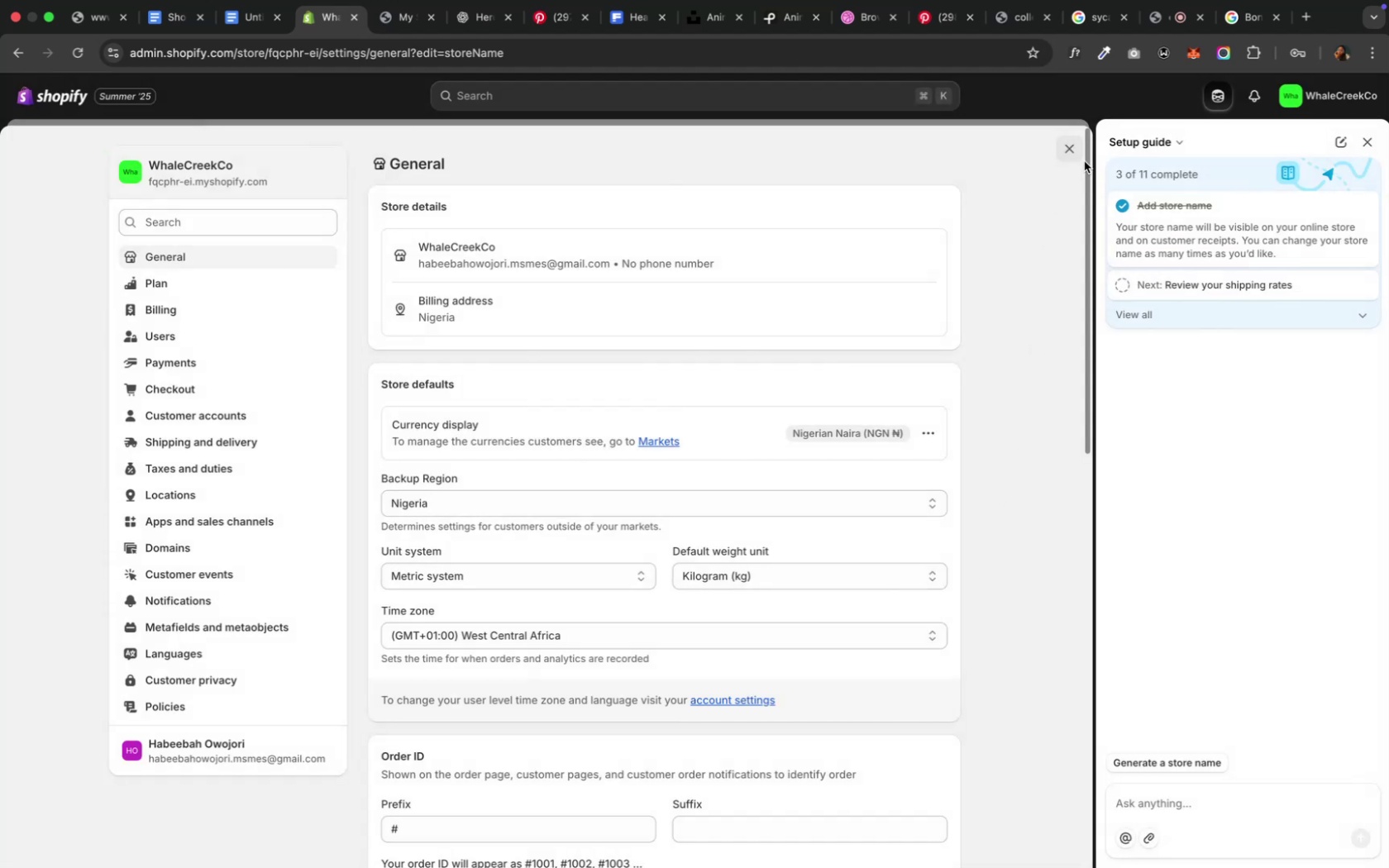 
left_click([1068, 153])
 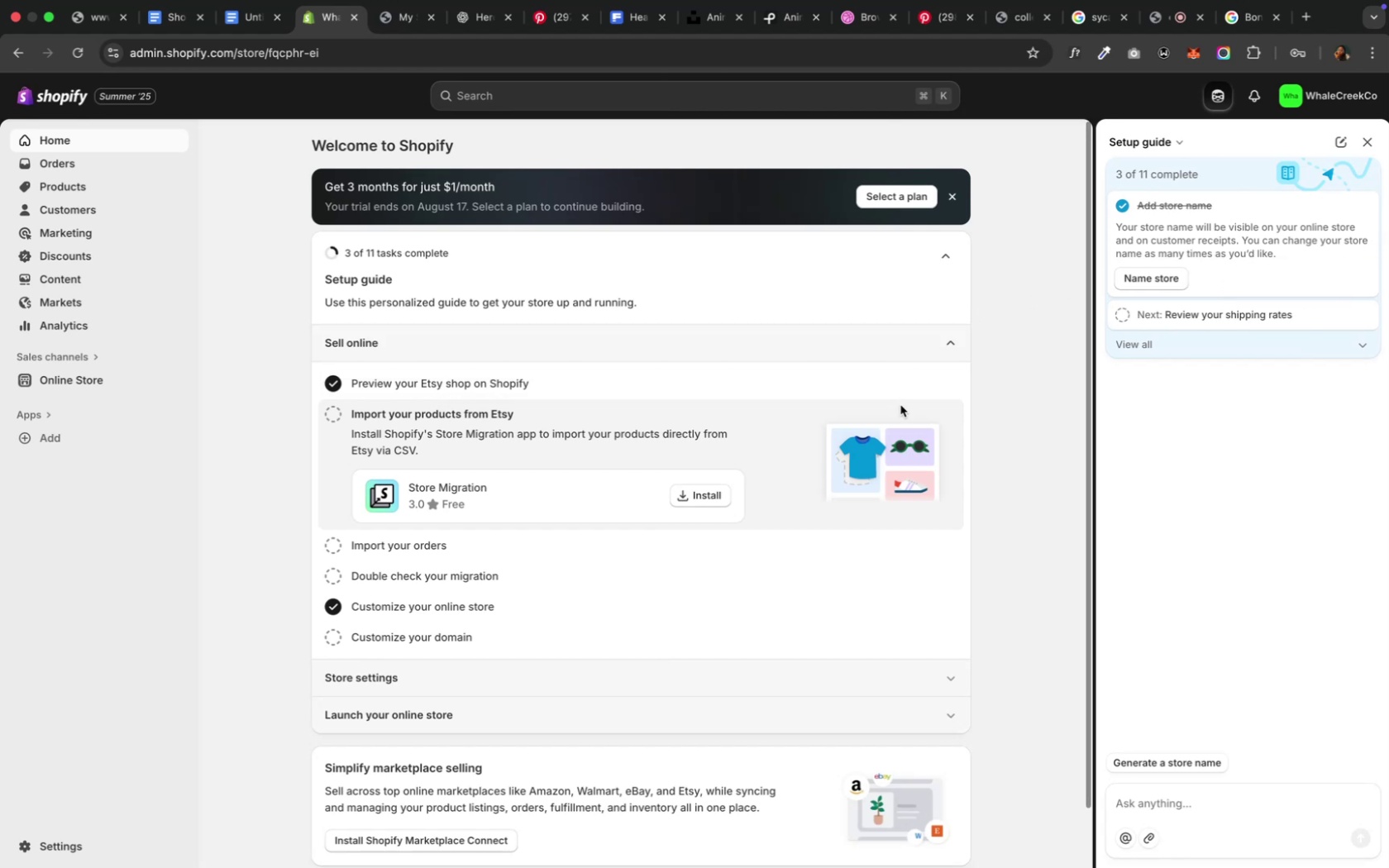 
wait(30.4)
 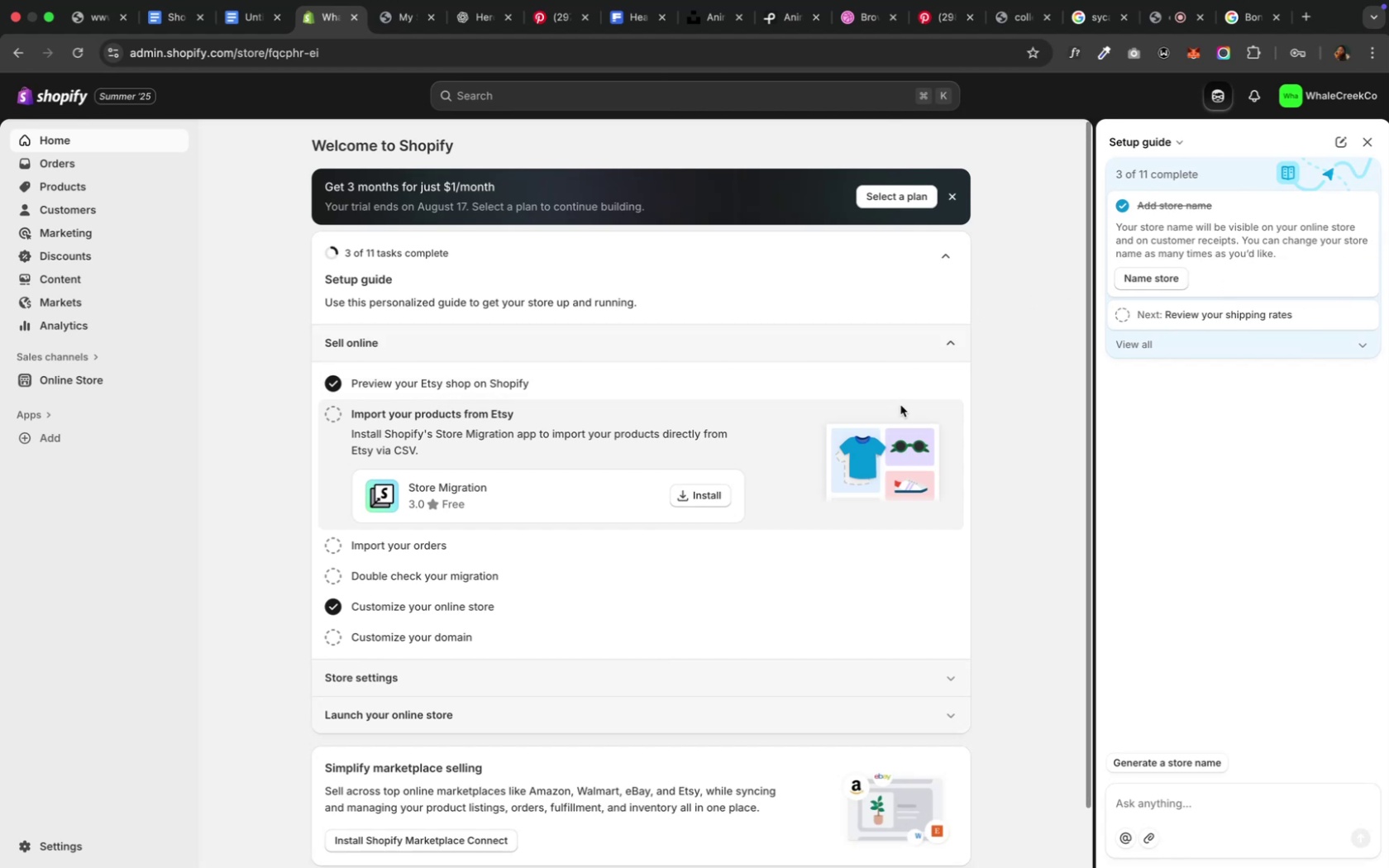 
scroll: coordinate [952, 618], scroll_direction: up, amount: 7.0
 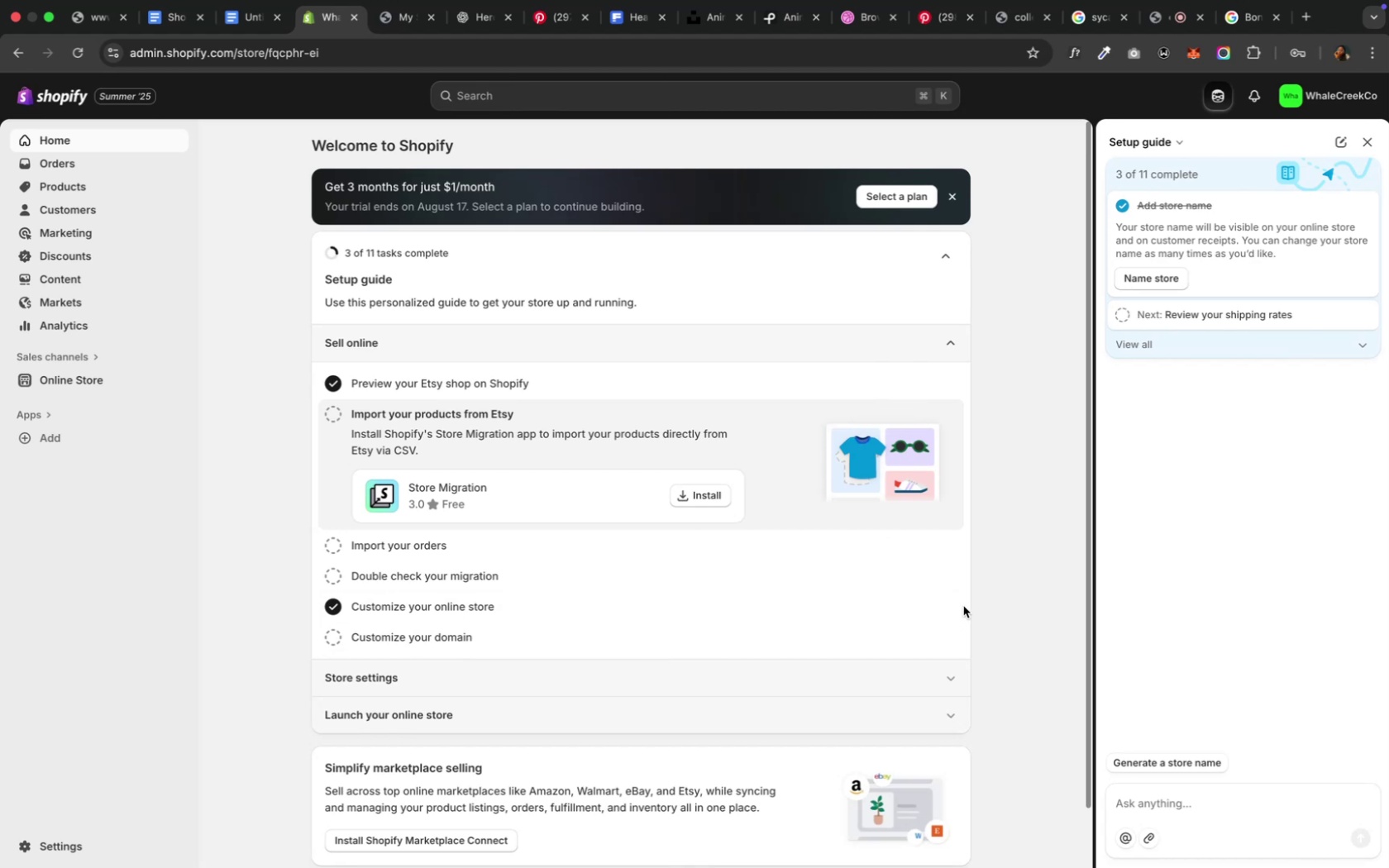 
scroll: coordinate [966, 599], scroll_direction: down, amount: 14.0
 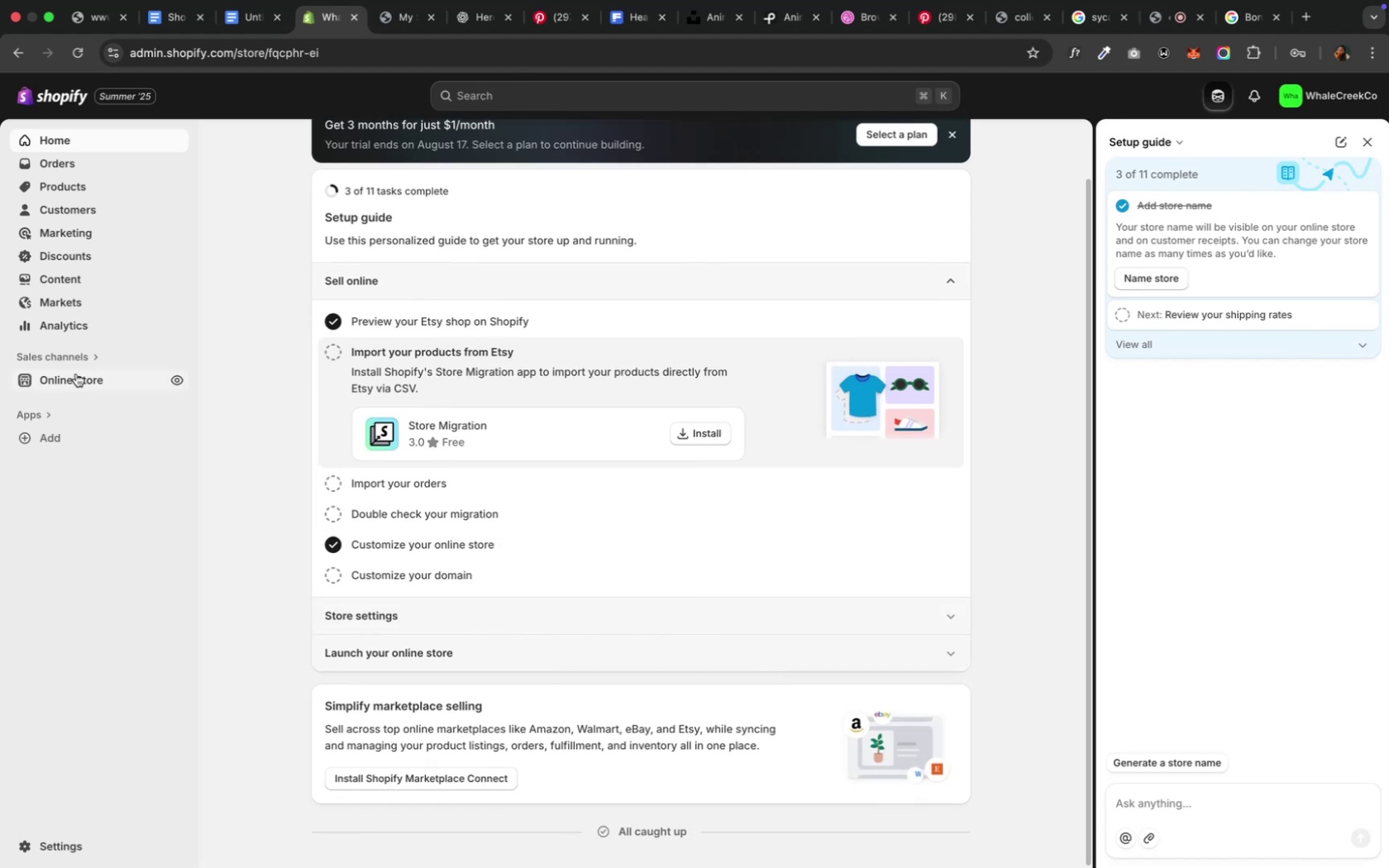 
left_click([77, 373])
 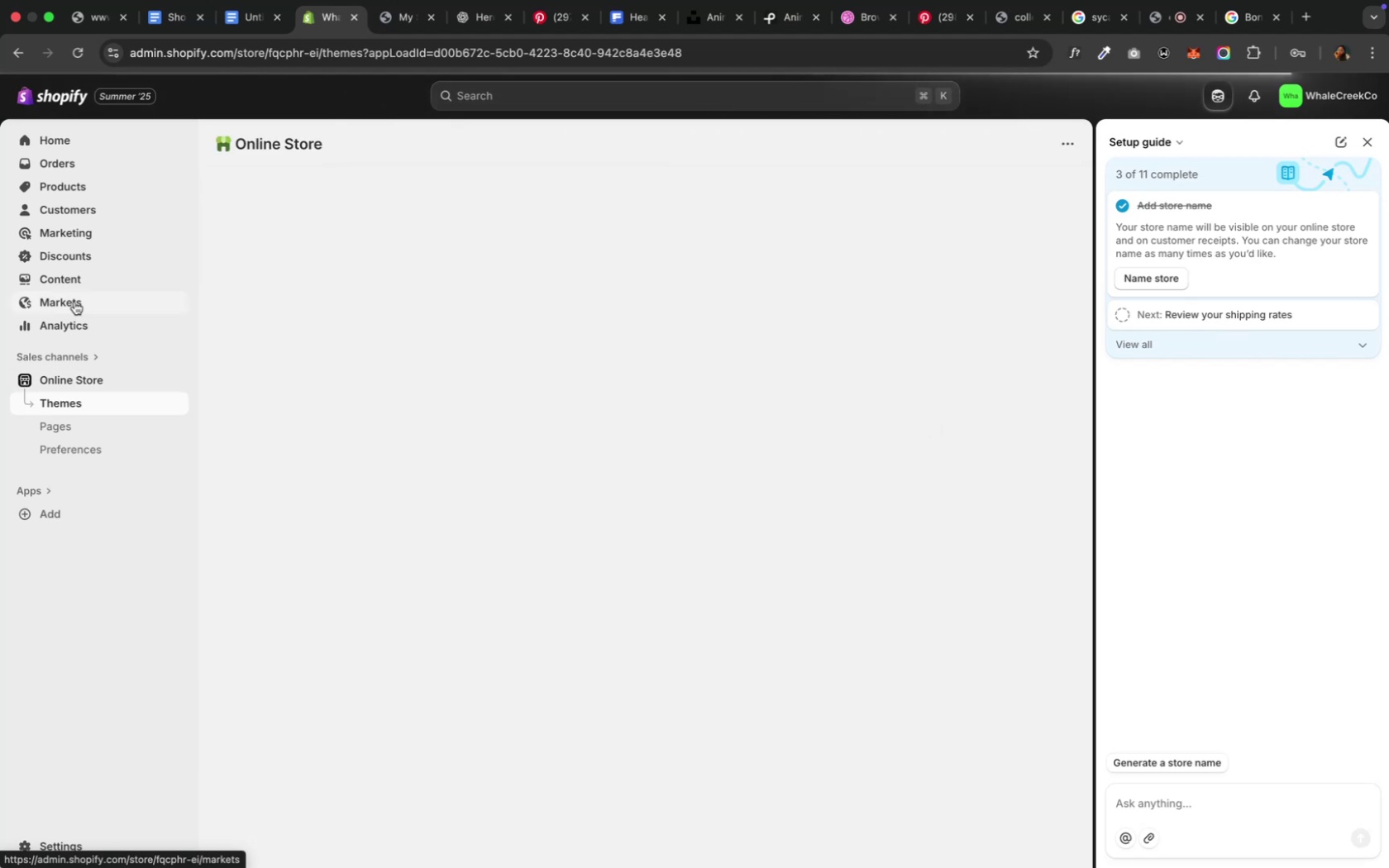 
wait(10.45)
 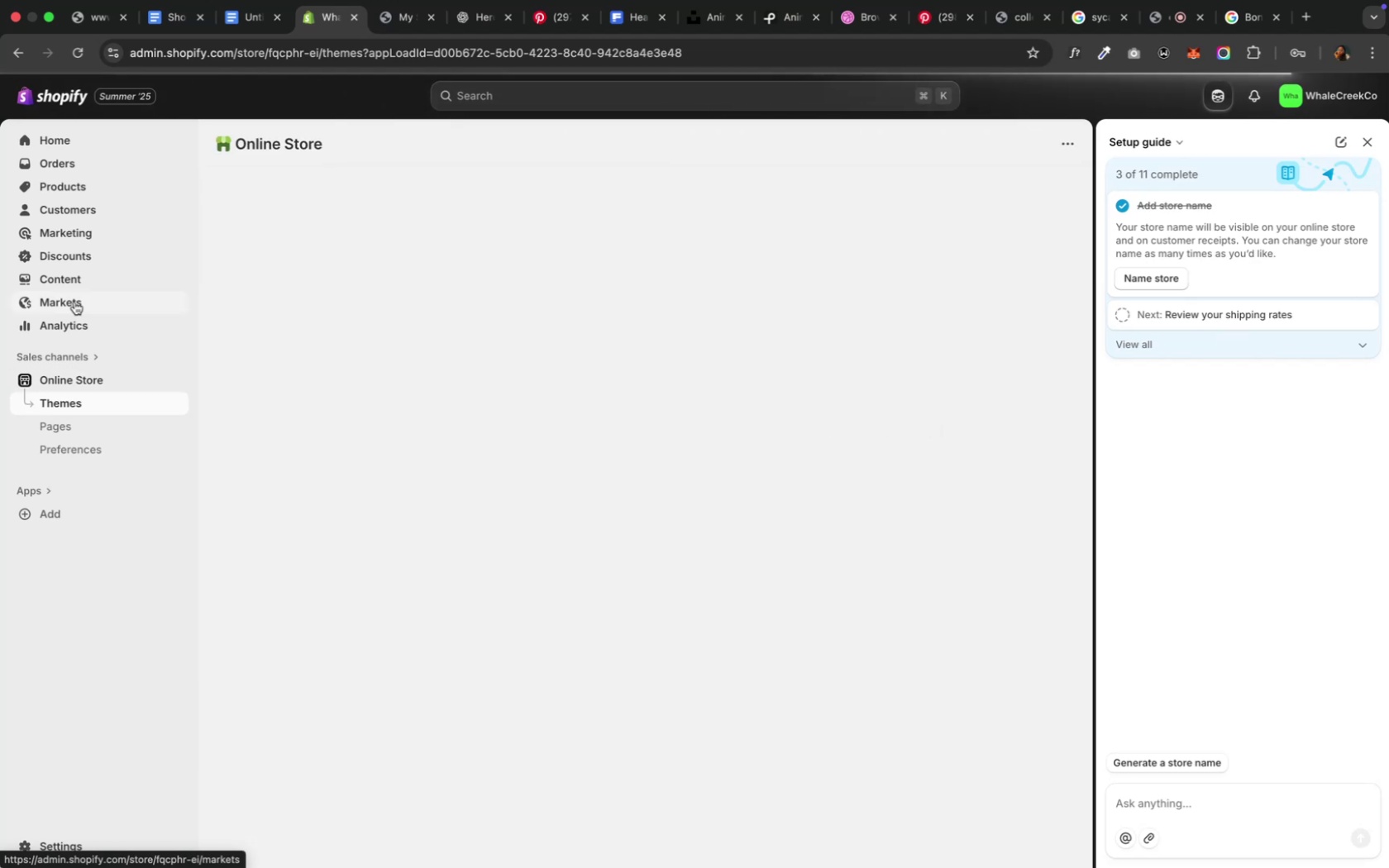 
scroll: coordinate [480, 529], scroll_direction: down, amount: 11.0
 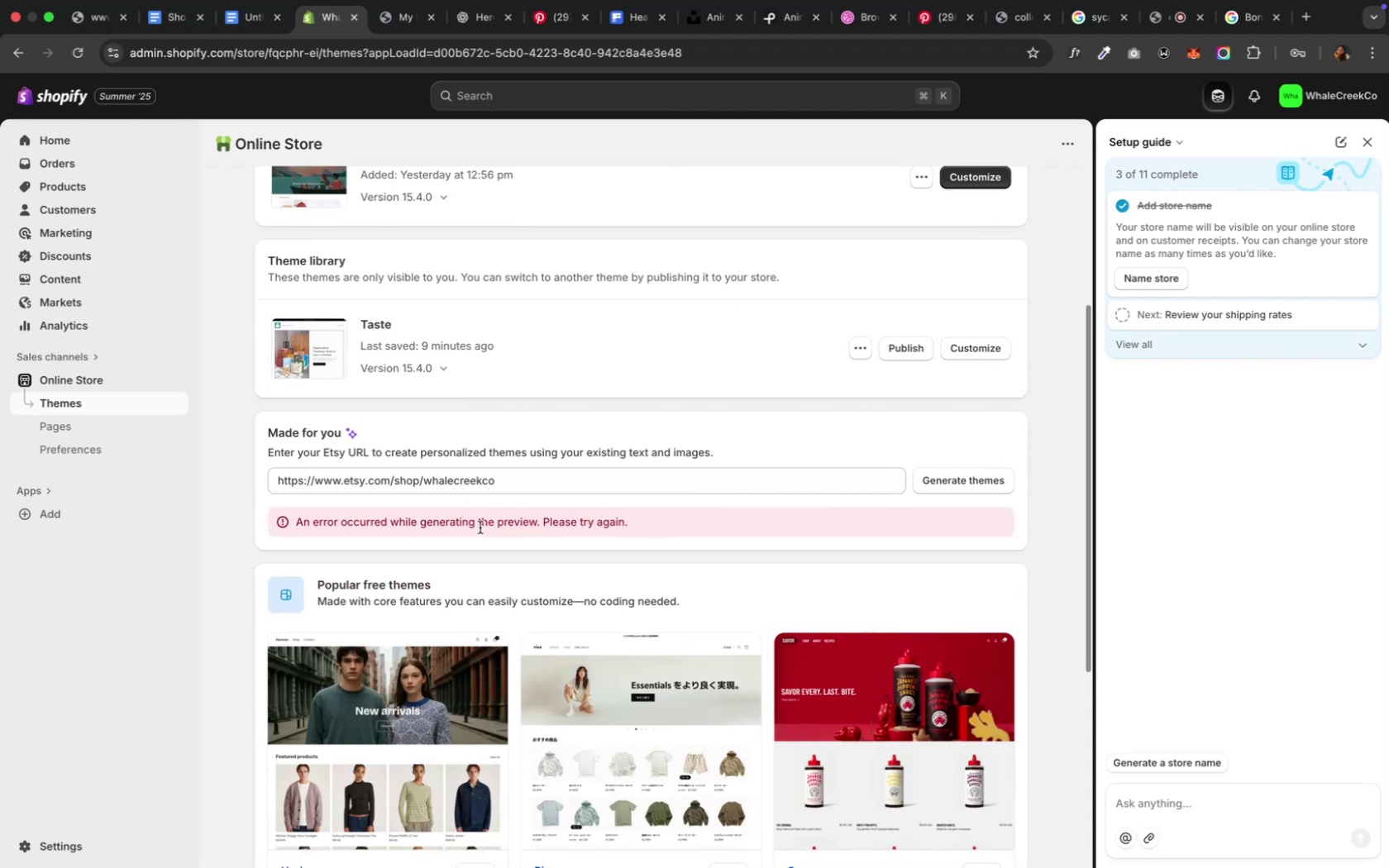 
scroll: coordinate [659, 495], scroll_direction: up, amount: 1.0
 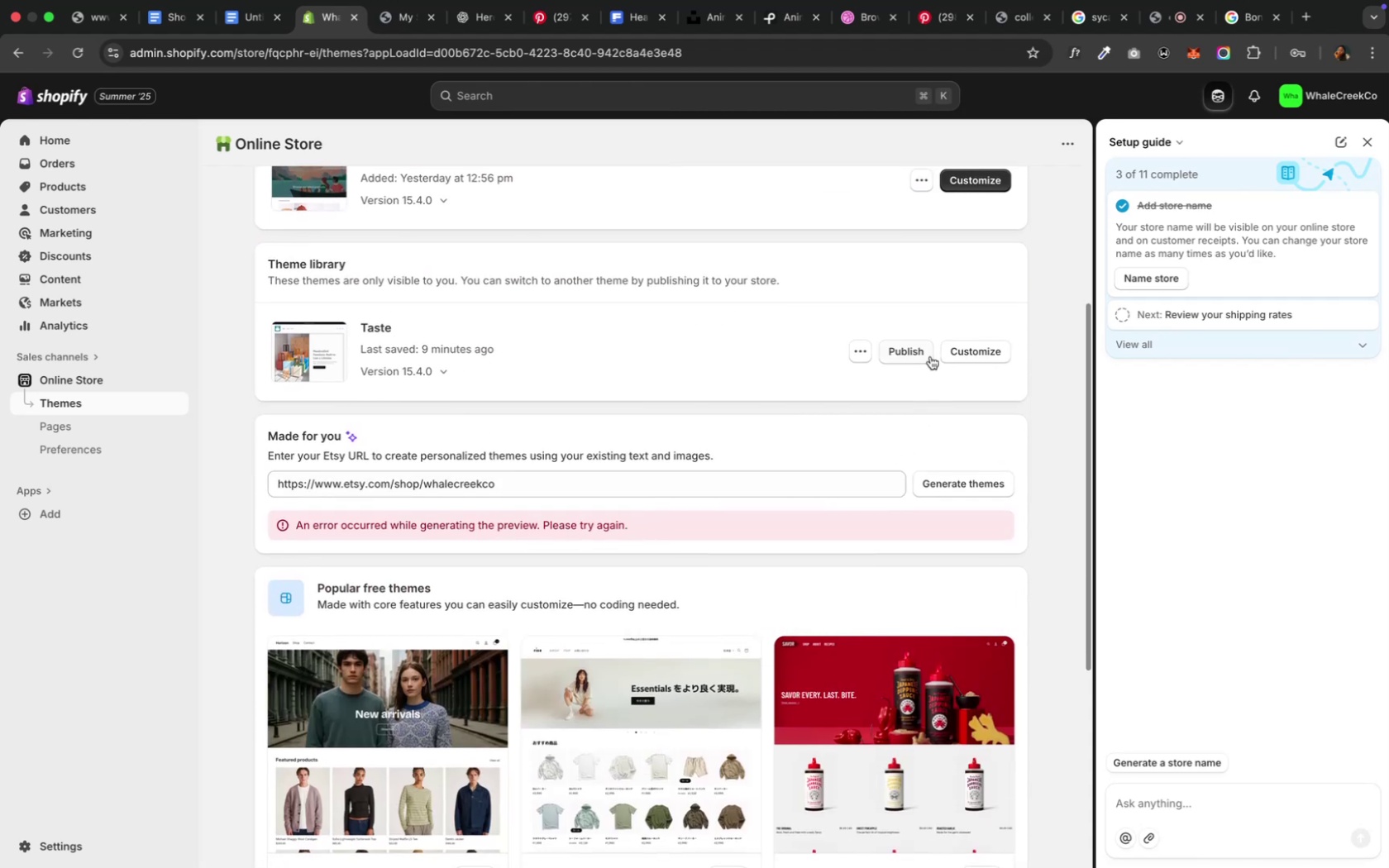 
left_click([954, 350])
 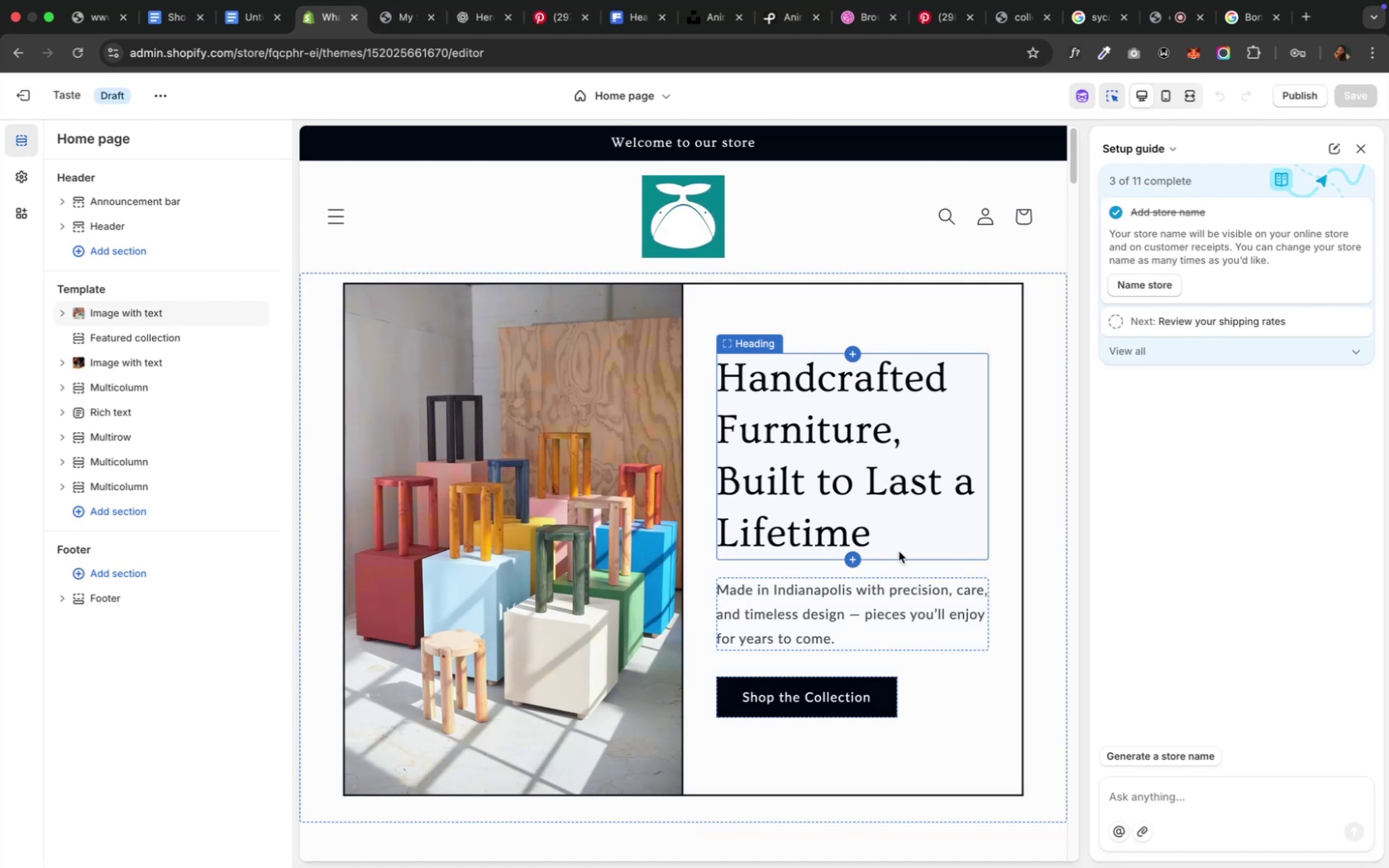 
wait(28.0)
 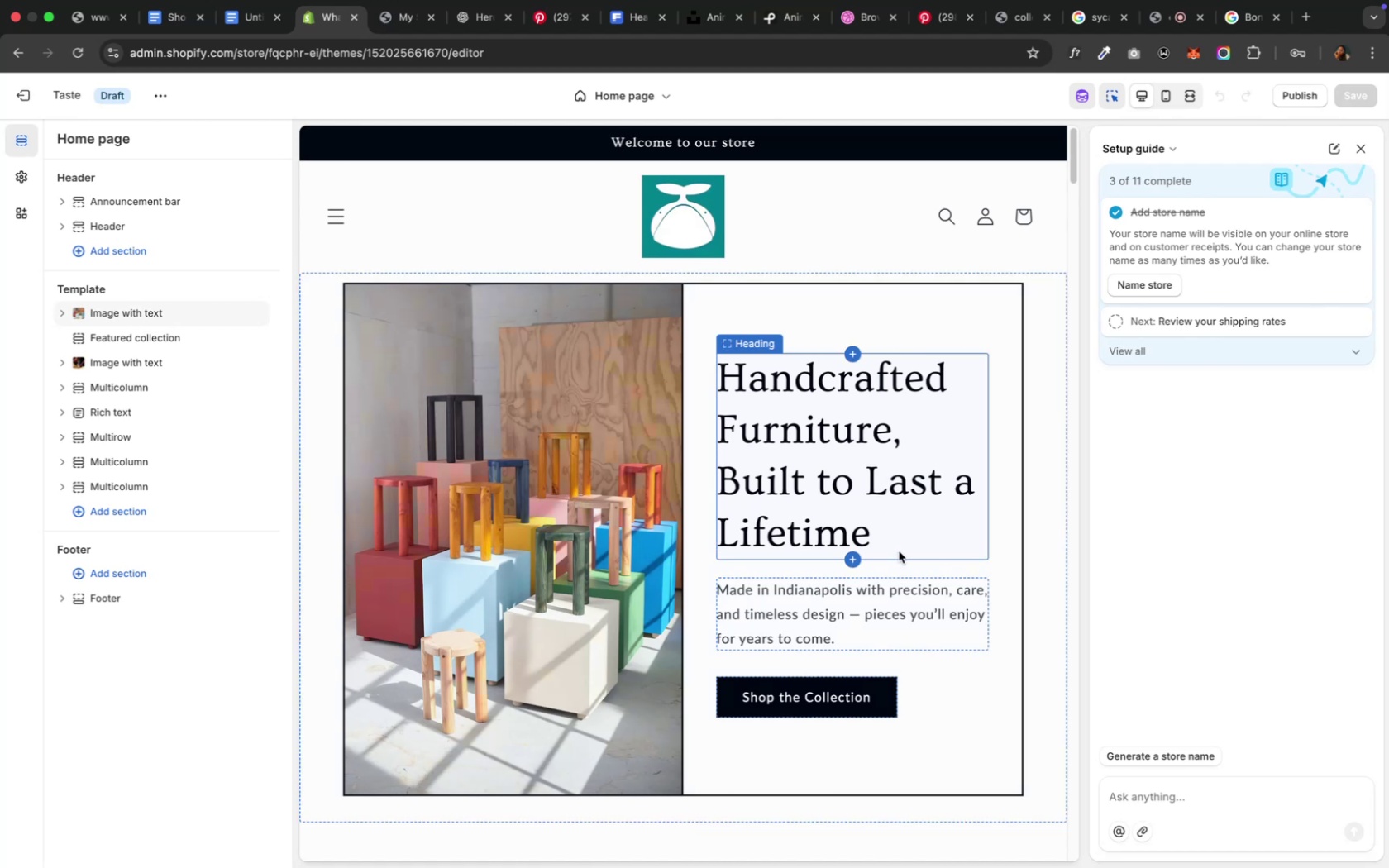 
left_click([563, 219])
 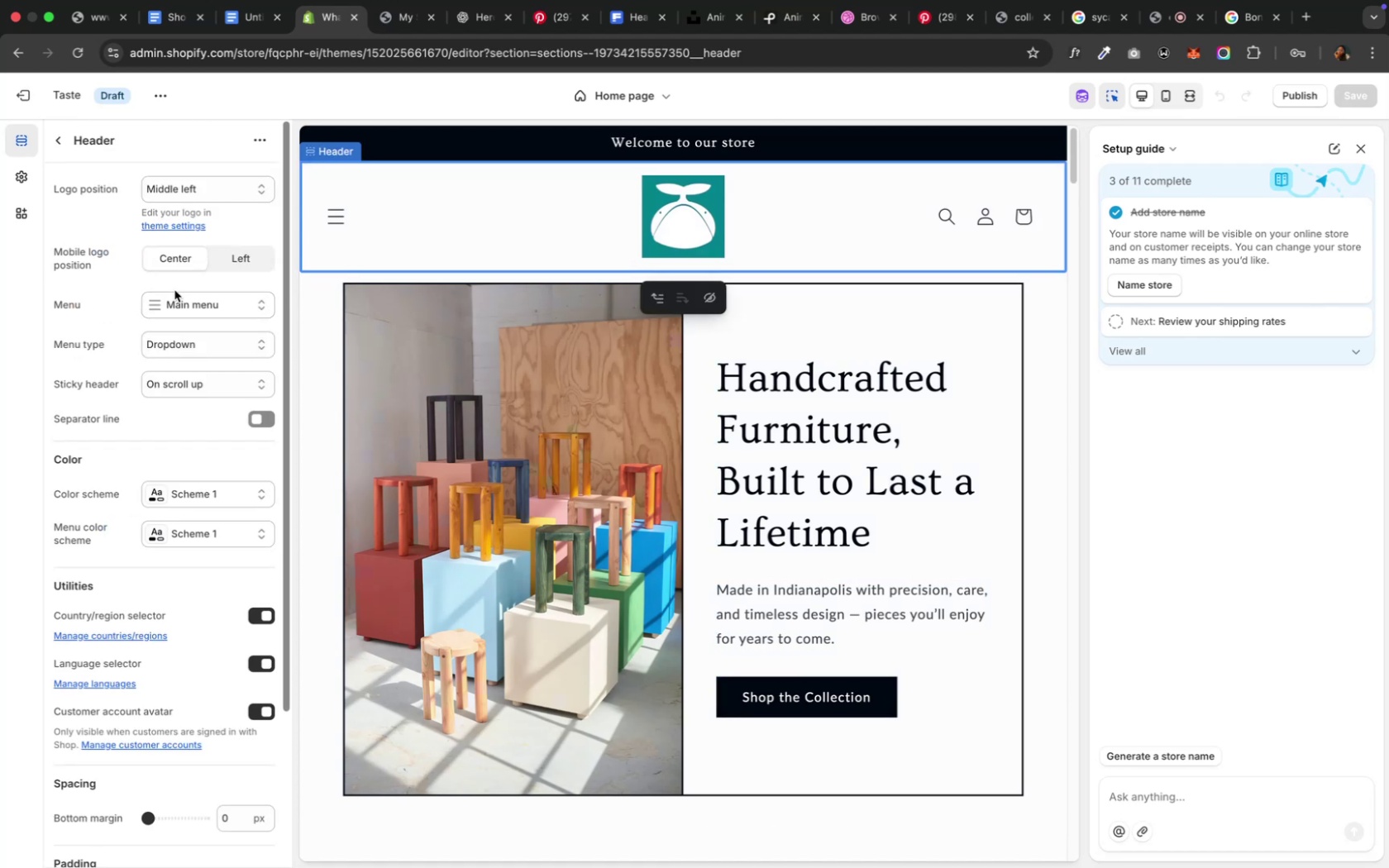 
wait(6.7)
 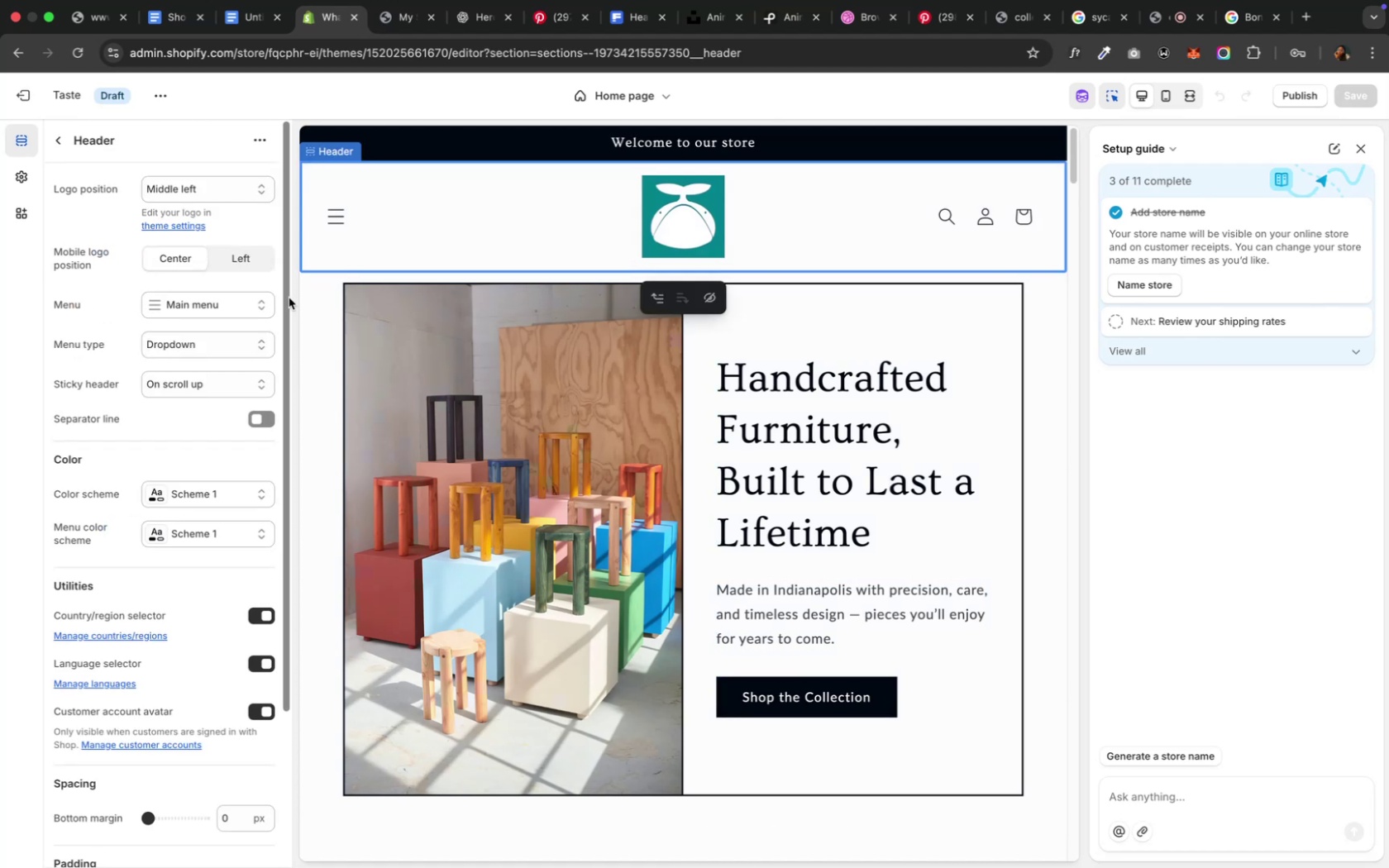 
scroll: coordinate [147, 289], scroll_direction: up, amount: 1.0
 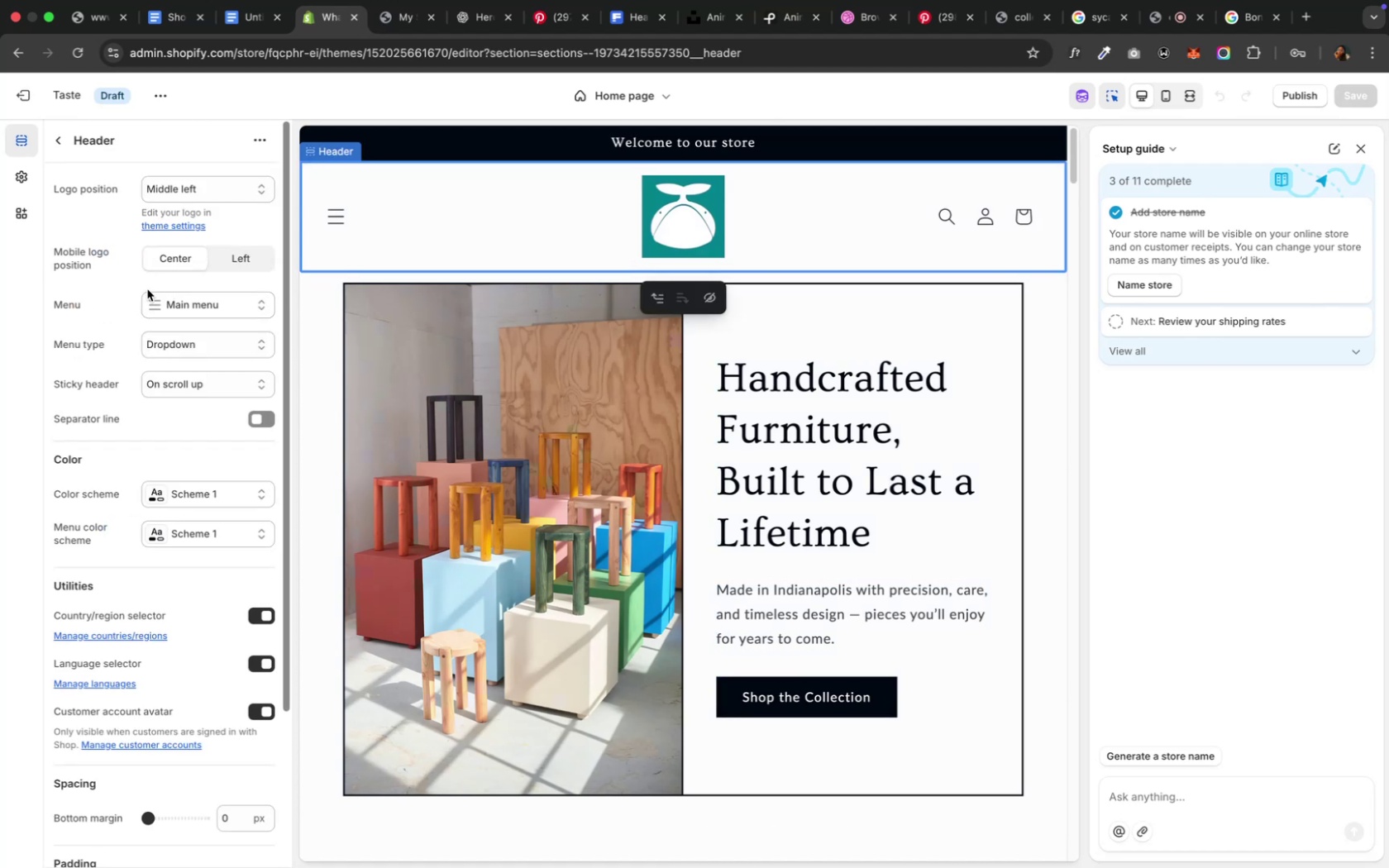 
scroll: coordinate [147, 289], scroll_direction: down, amount: 6.0
 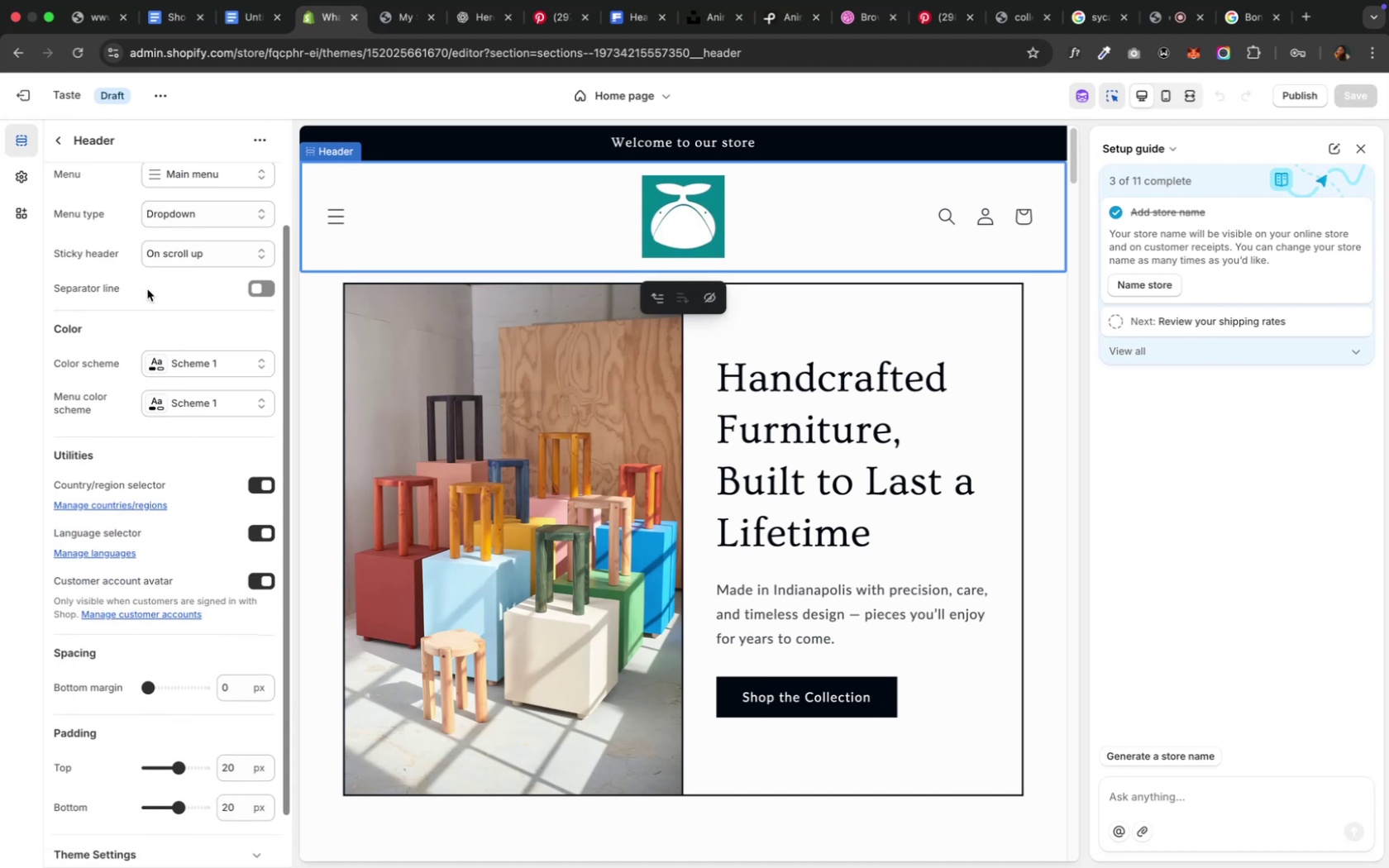 
scroll: coordinate [147, 288], scroll_direction: up, amount: 10.0
 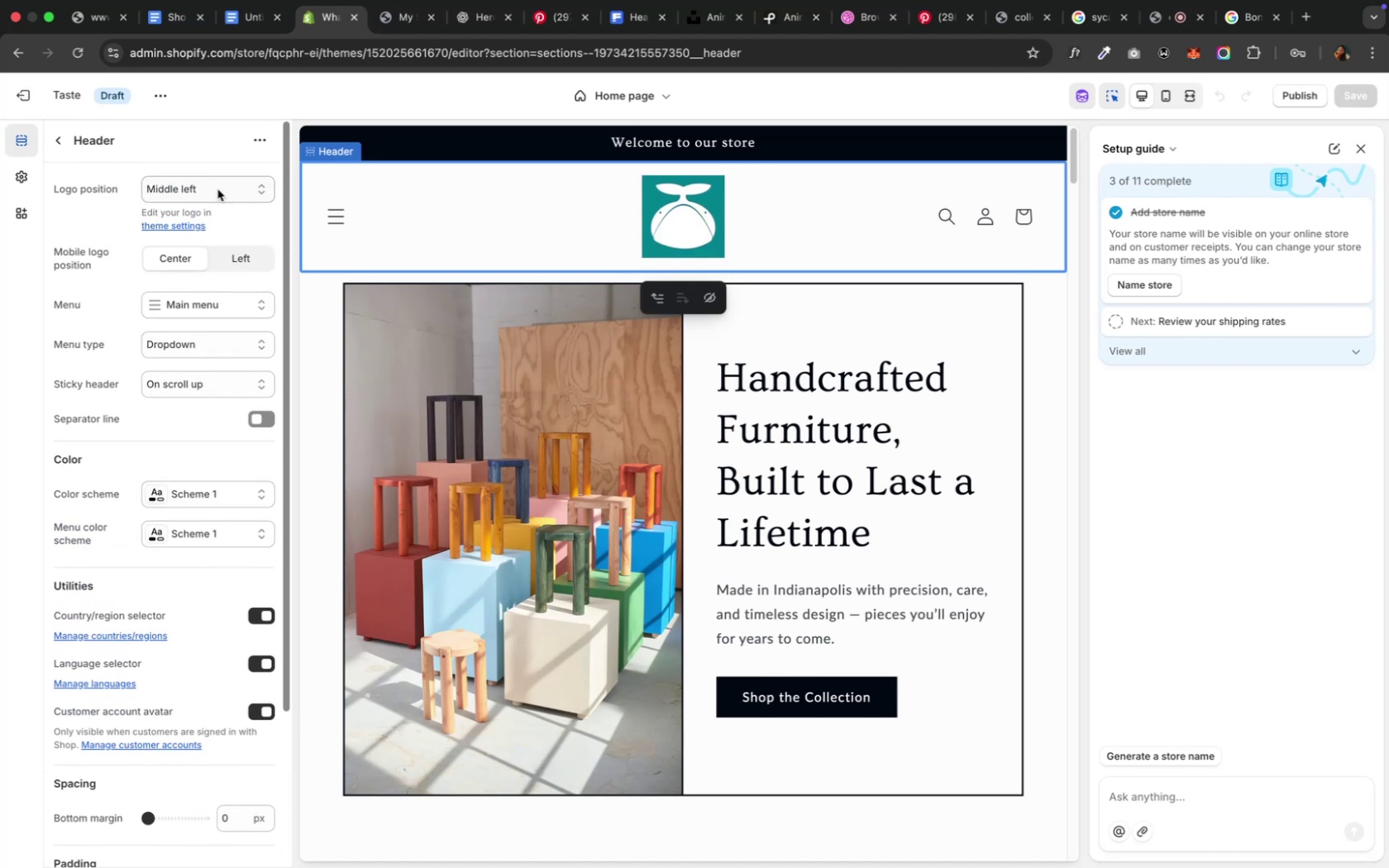 
mouse_move([18, 207])
 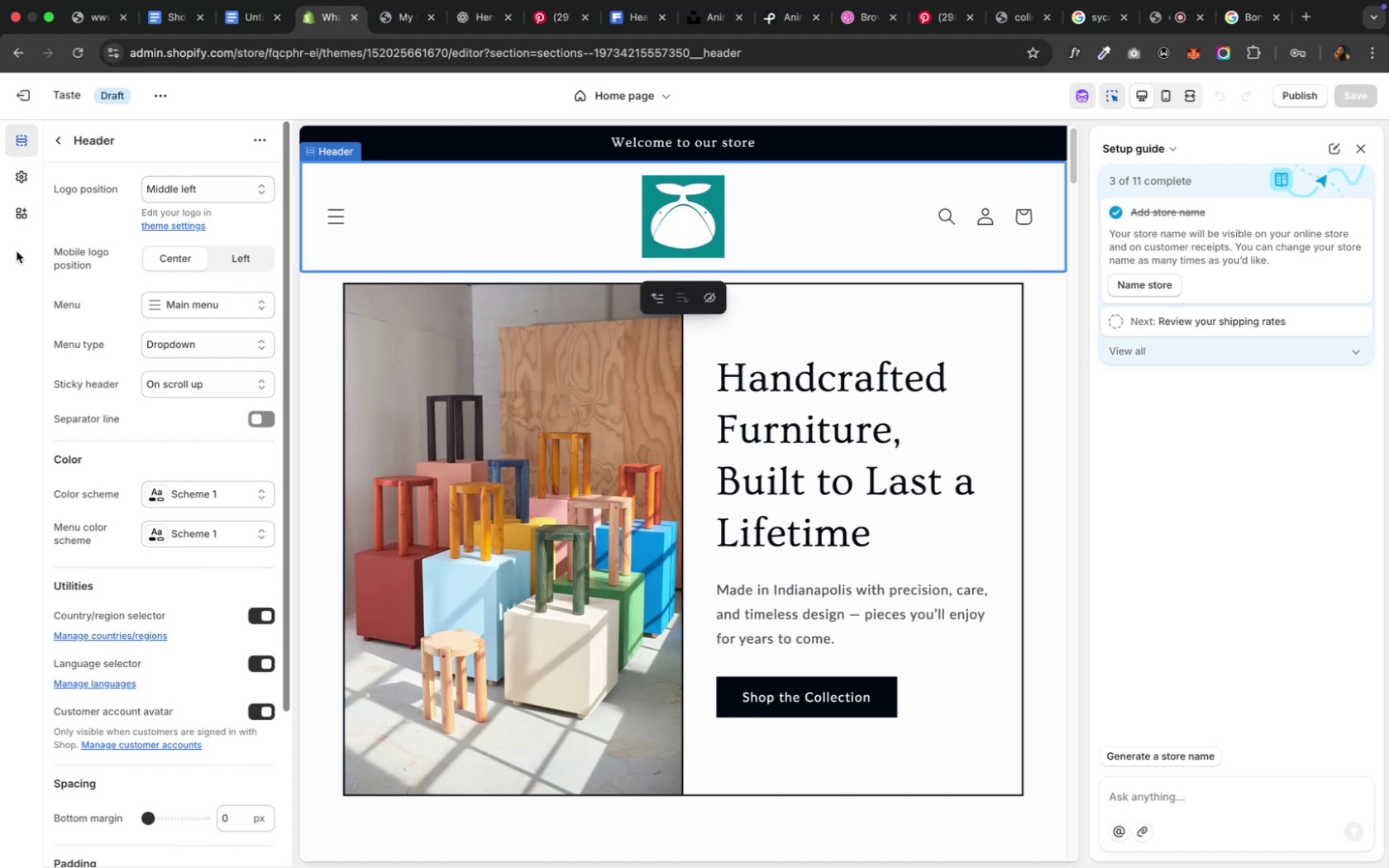 
left_click([229, 188])
 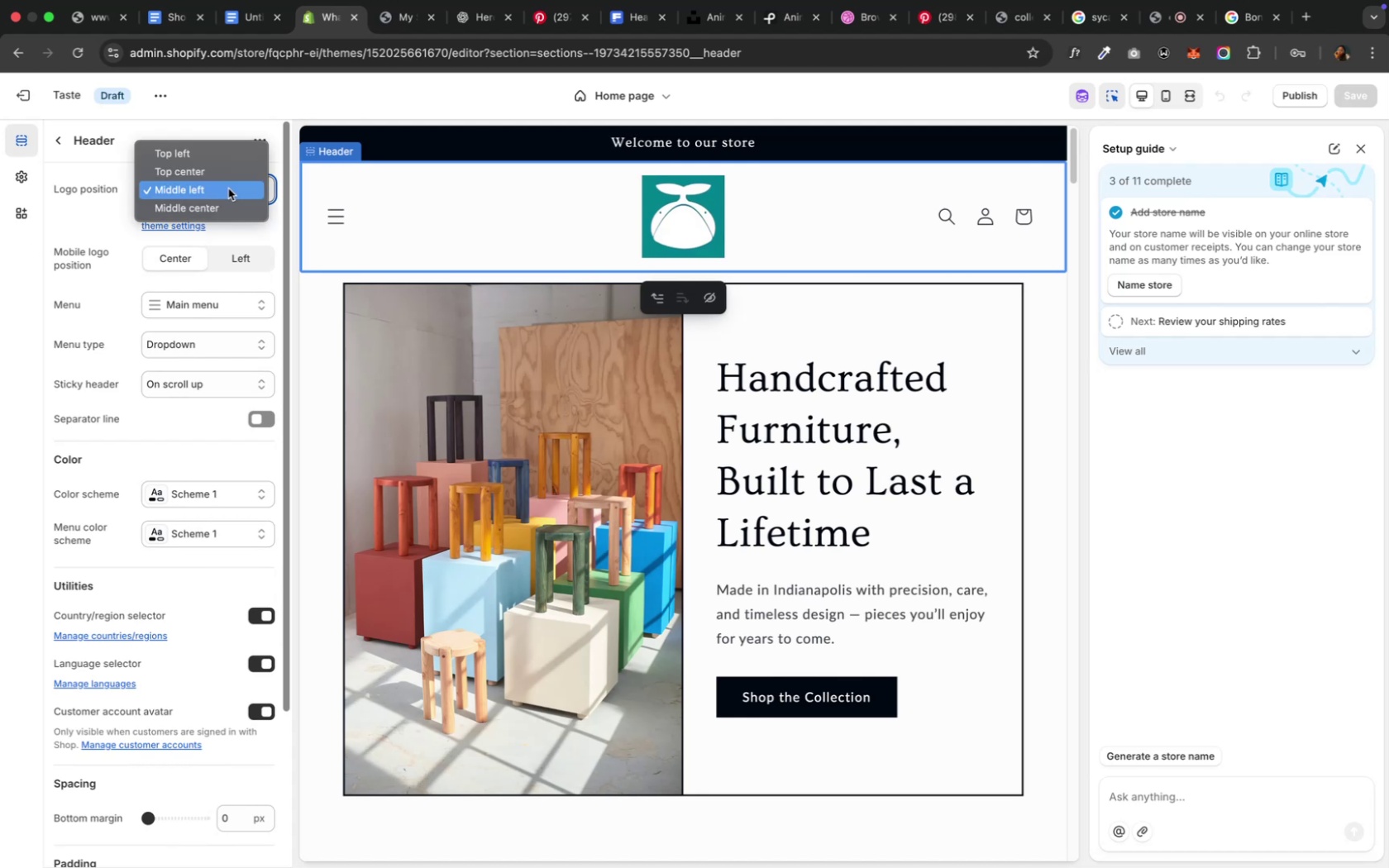 
left_click([228, 155])
 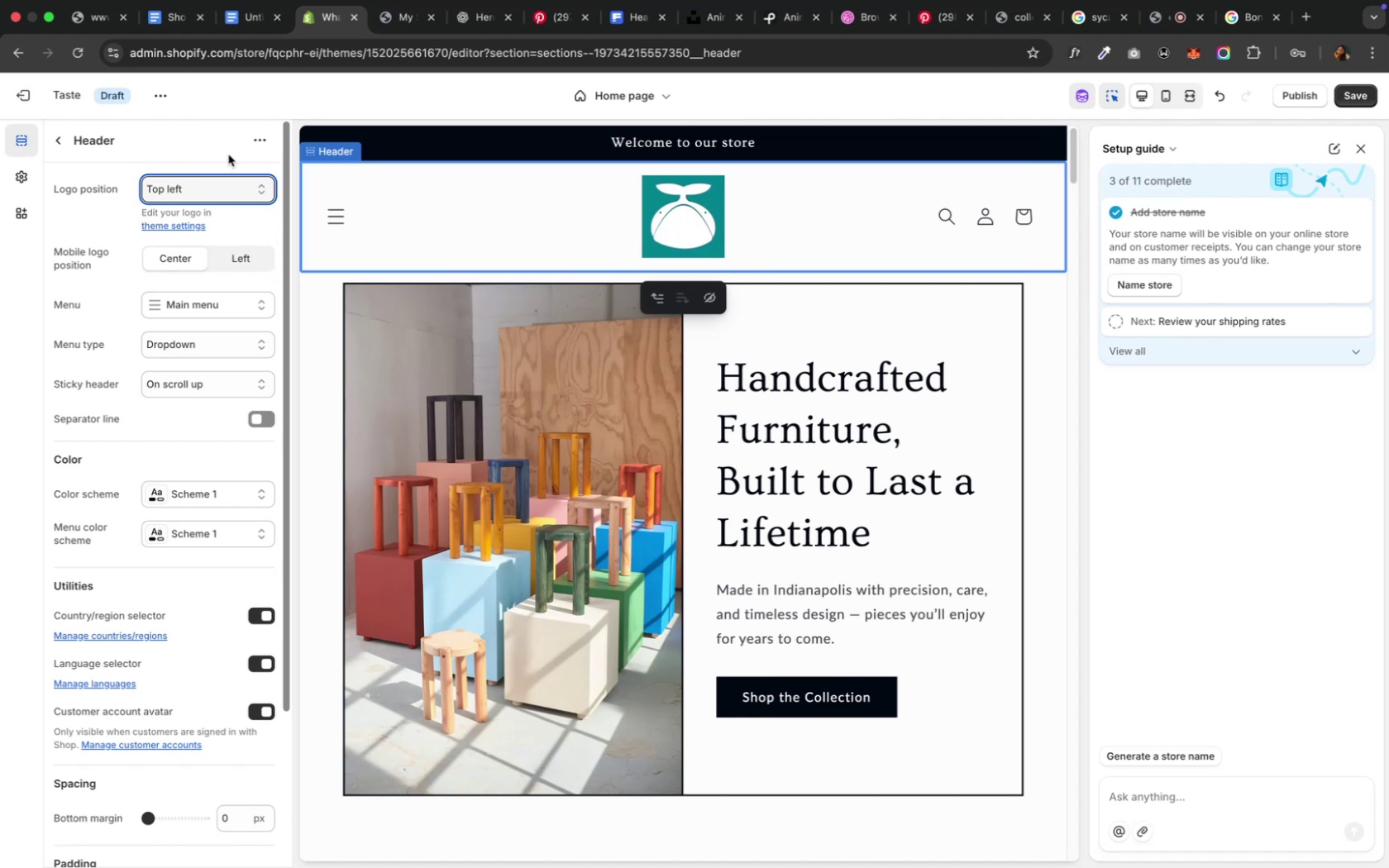 
wait(5.52)
 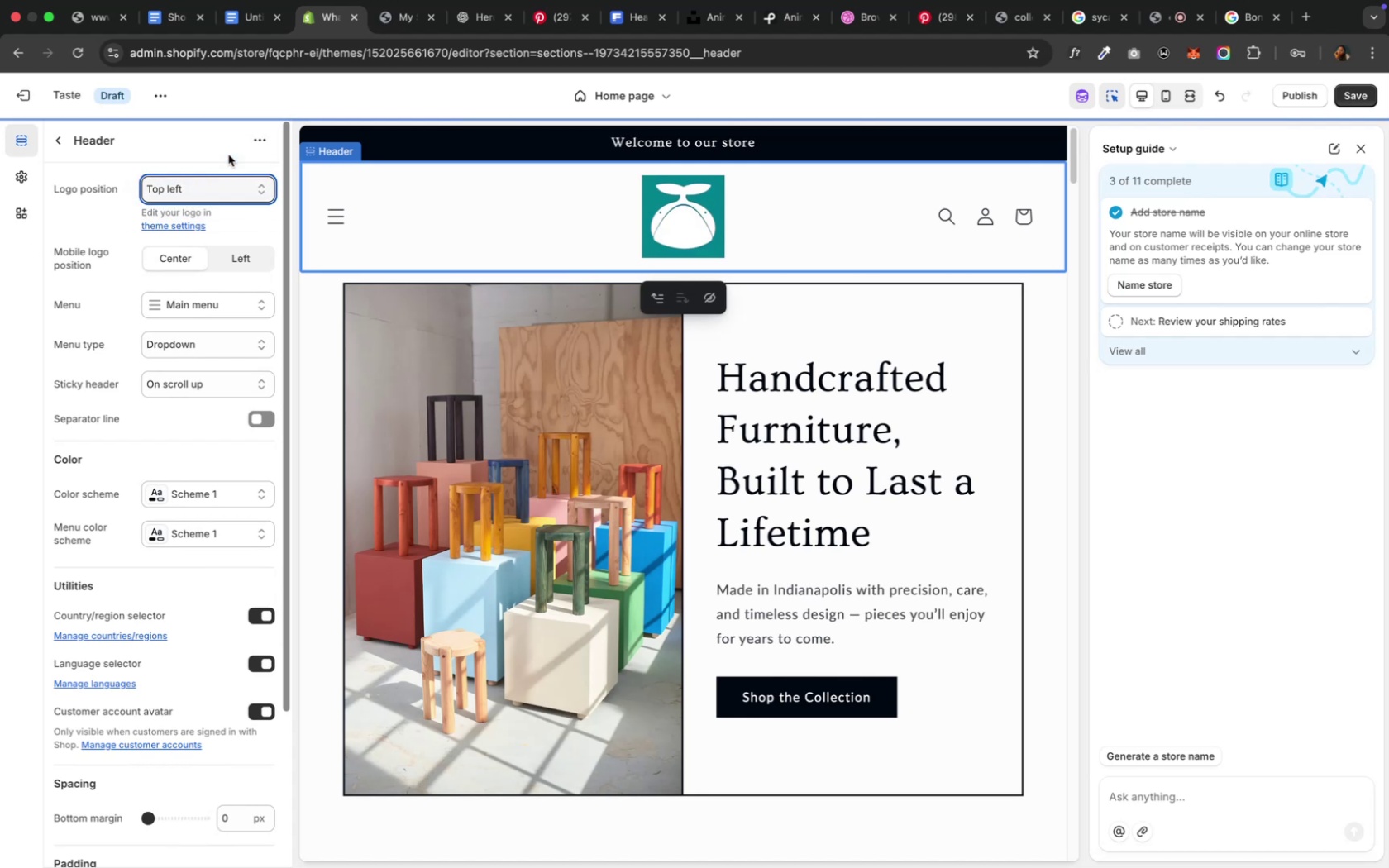 
left_click([214, 186])
 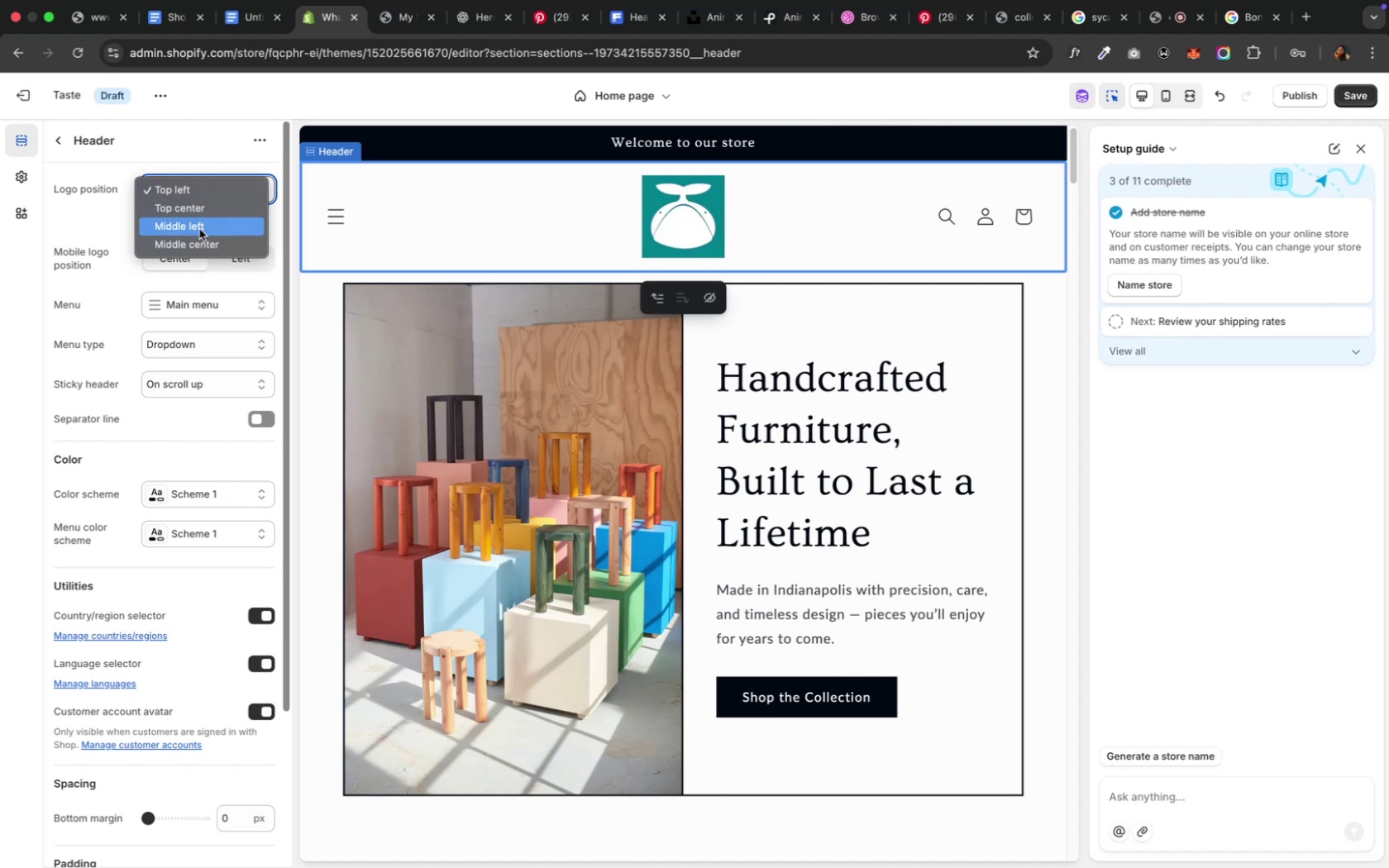 
left_click([199, 229])
 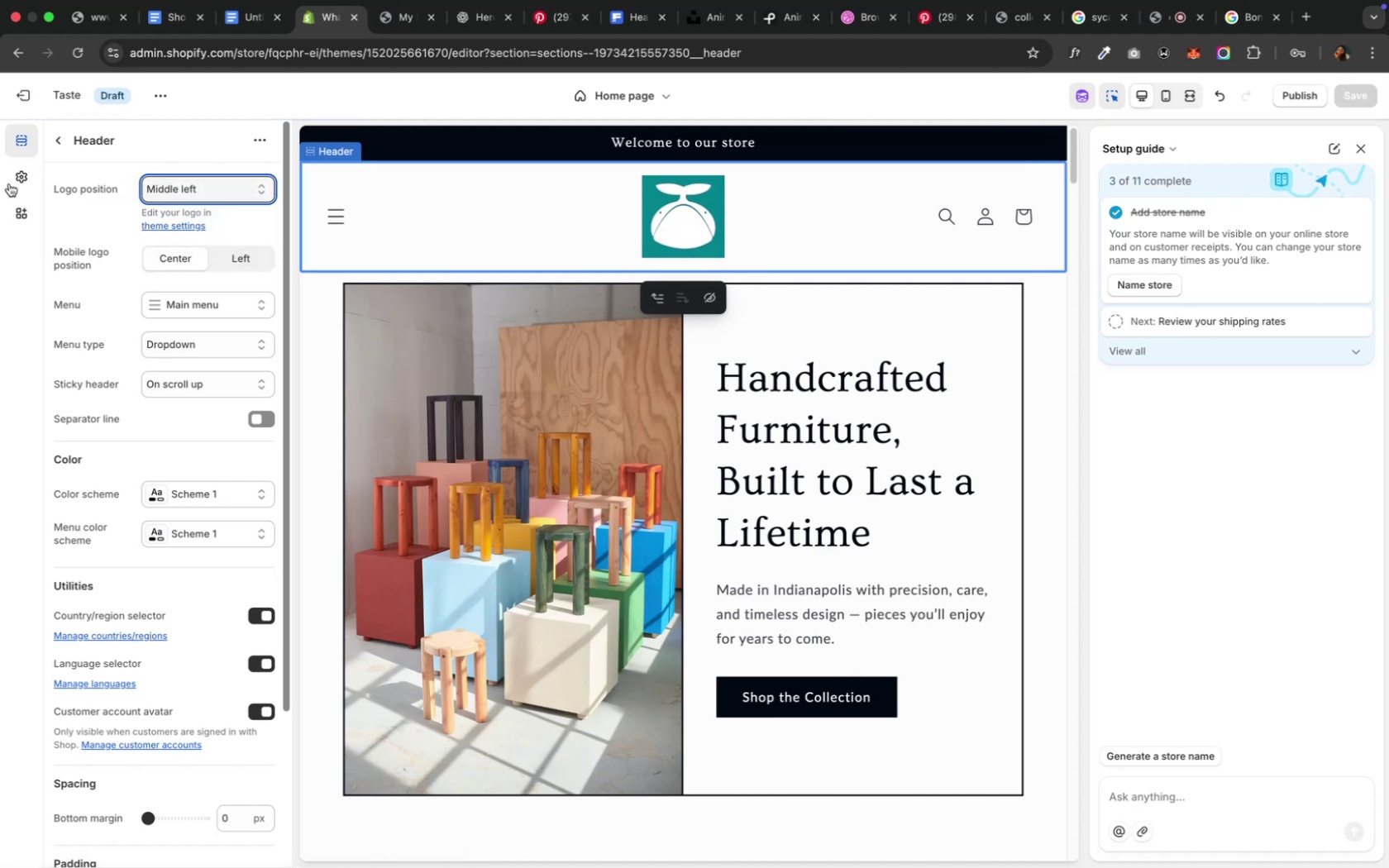 
left_click([15, 183])
 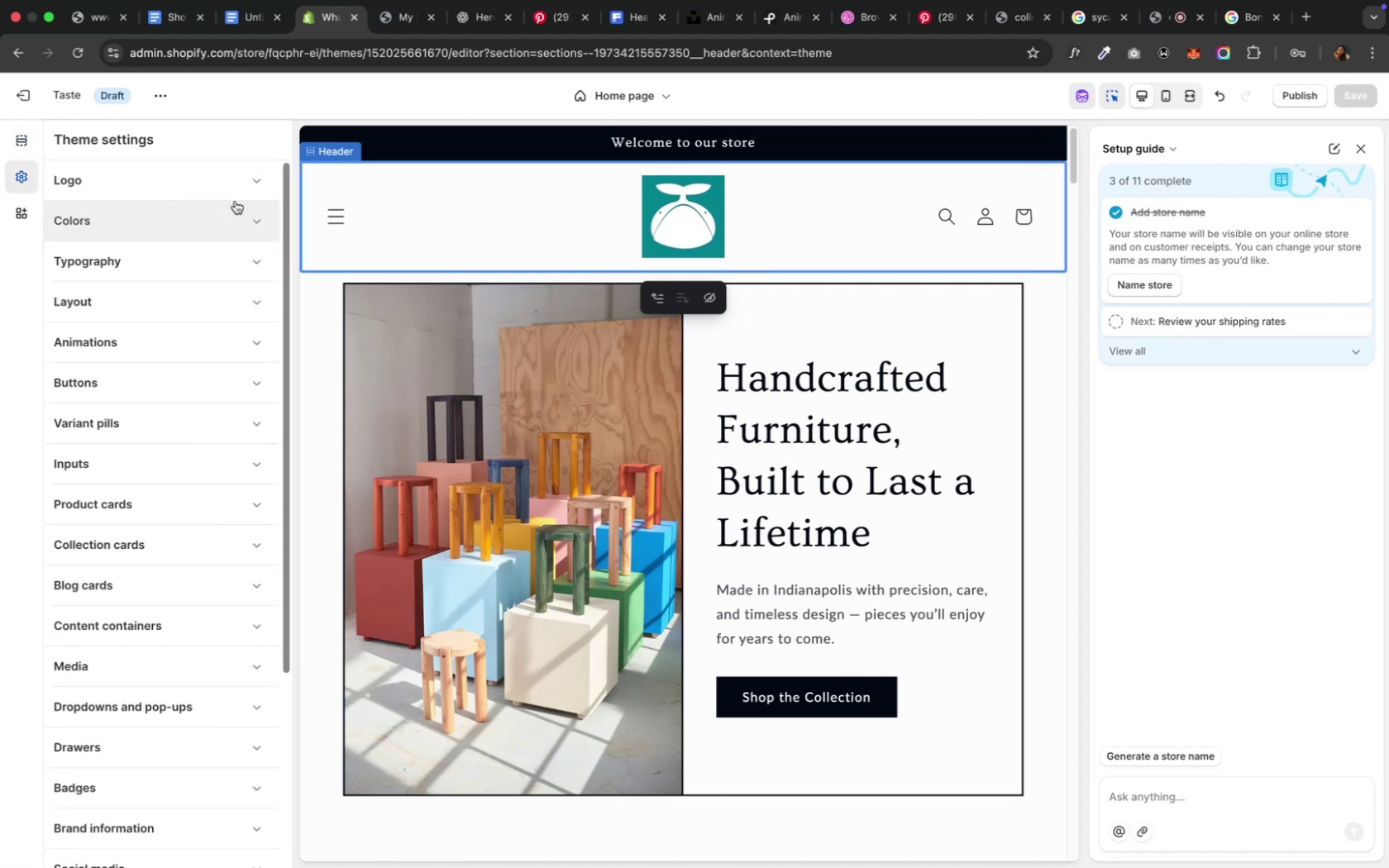 
left_click([252, 186])
 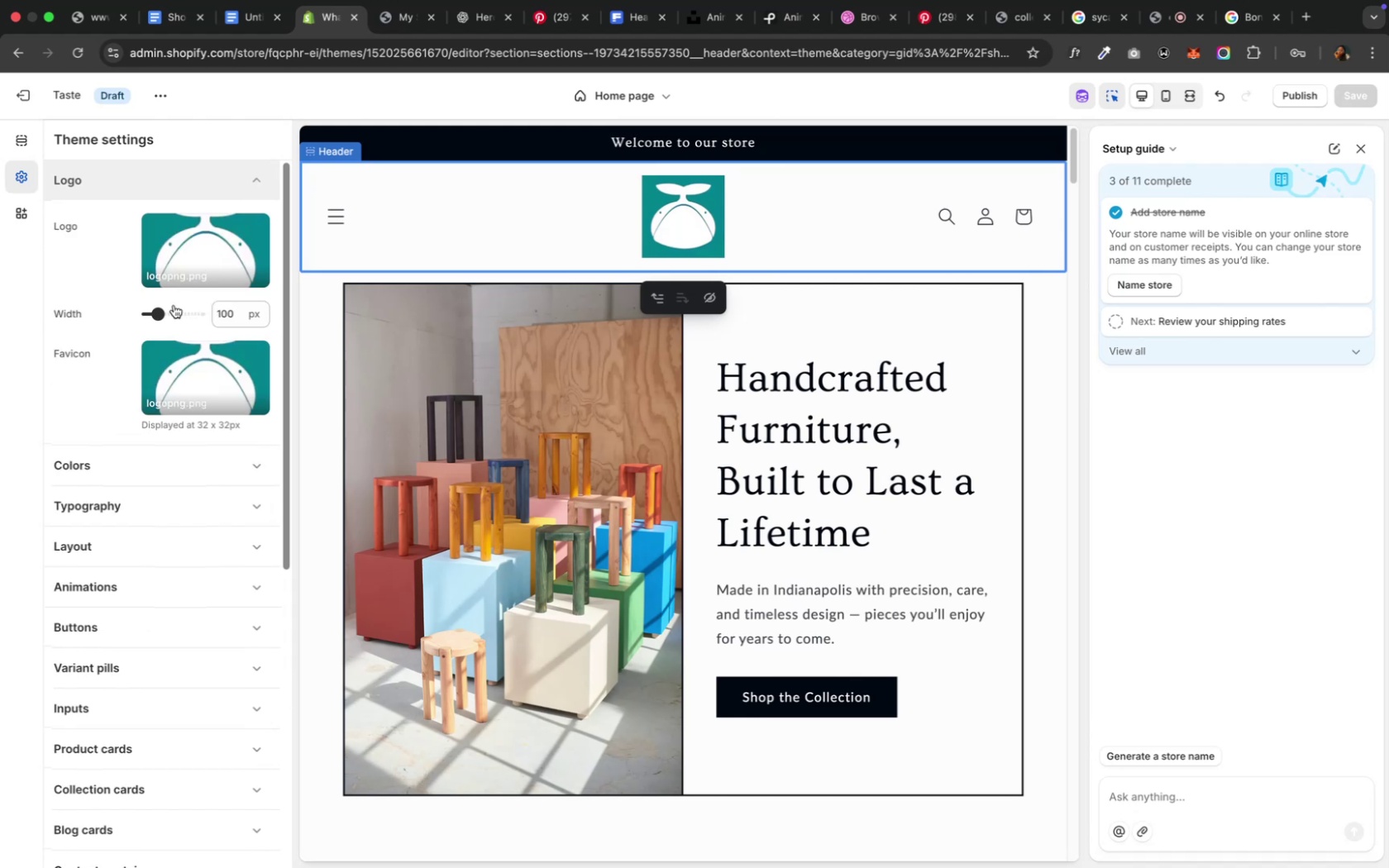 
left_click_drag(start_coordinate=[161, 312], to_coordinate=[107, 319])
 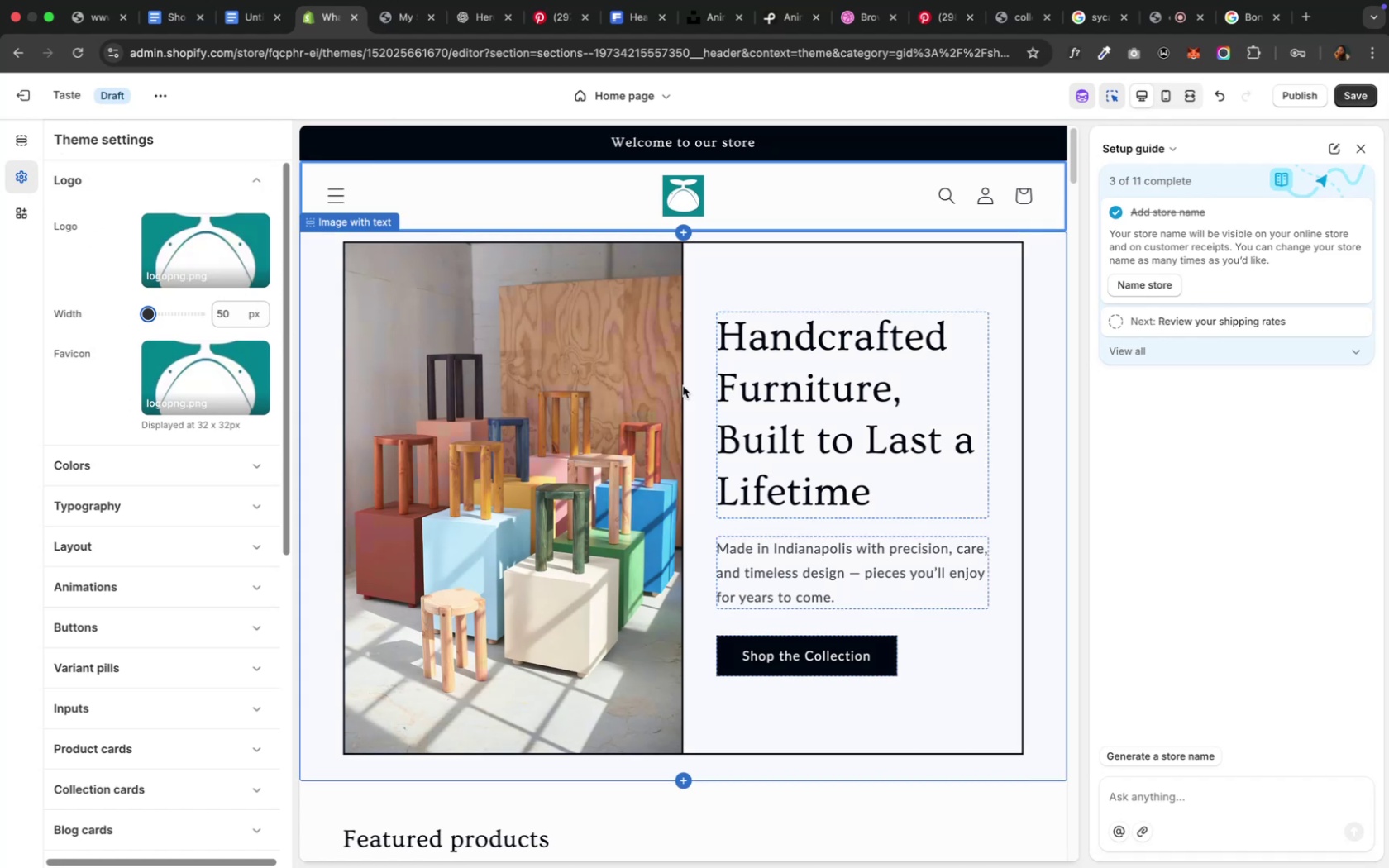 
wait(12.55)
 